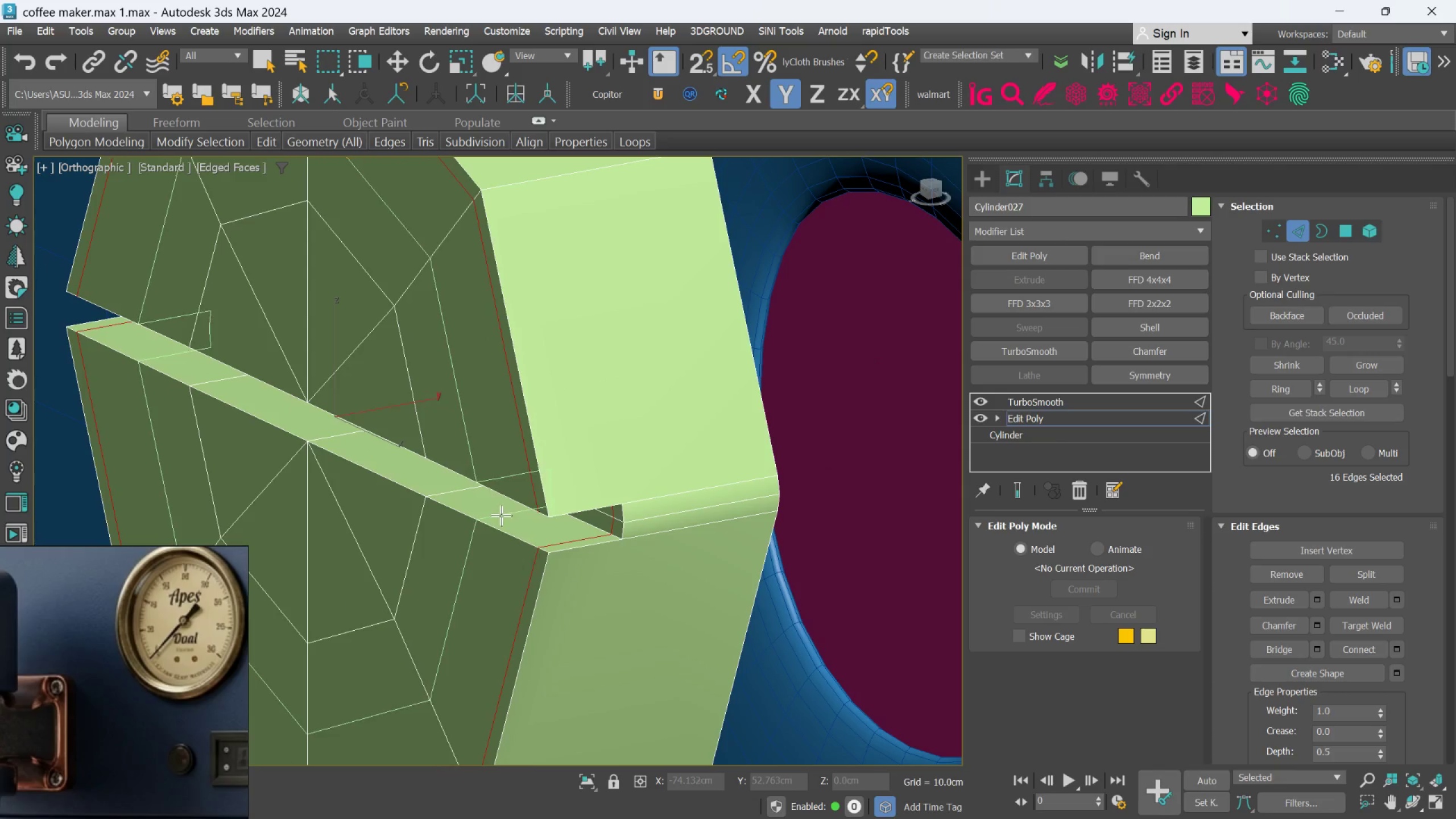 
hold_key(key=AltLeft, duration=1.48)
 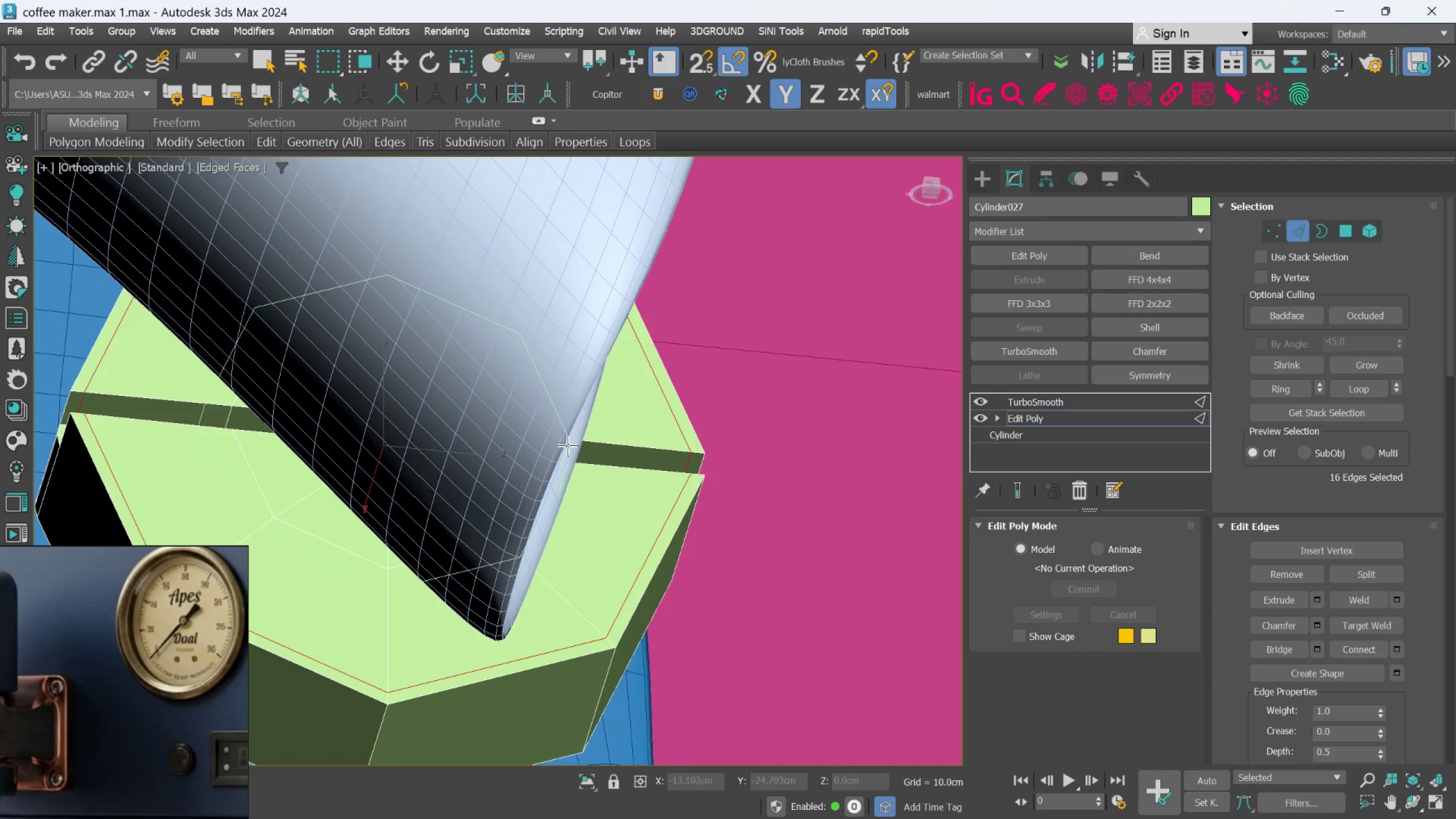 
scroll: coordinate [501, 514], scroll_direction: down, amount: 1.0
 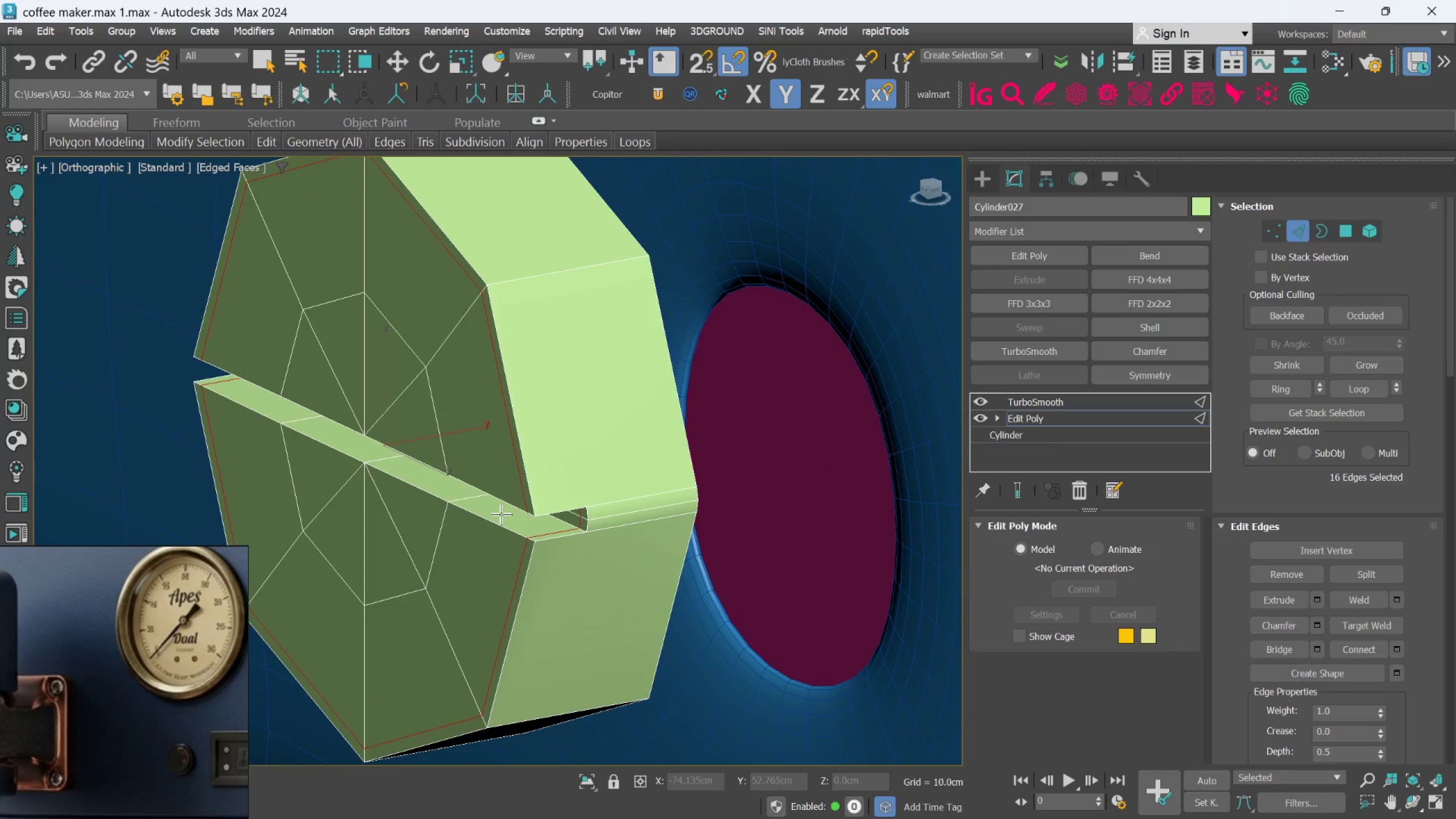 
hold_key(key=AltLeft, duration=0.69)
 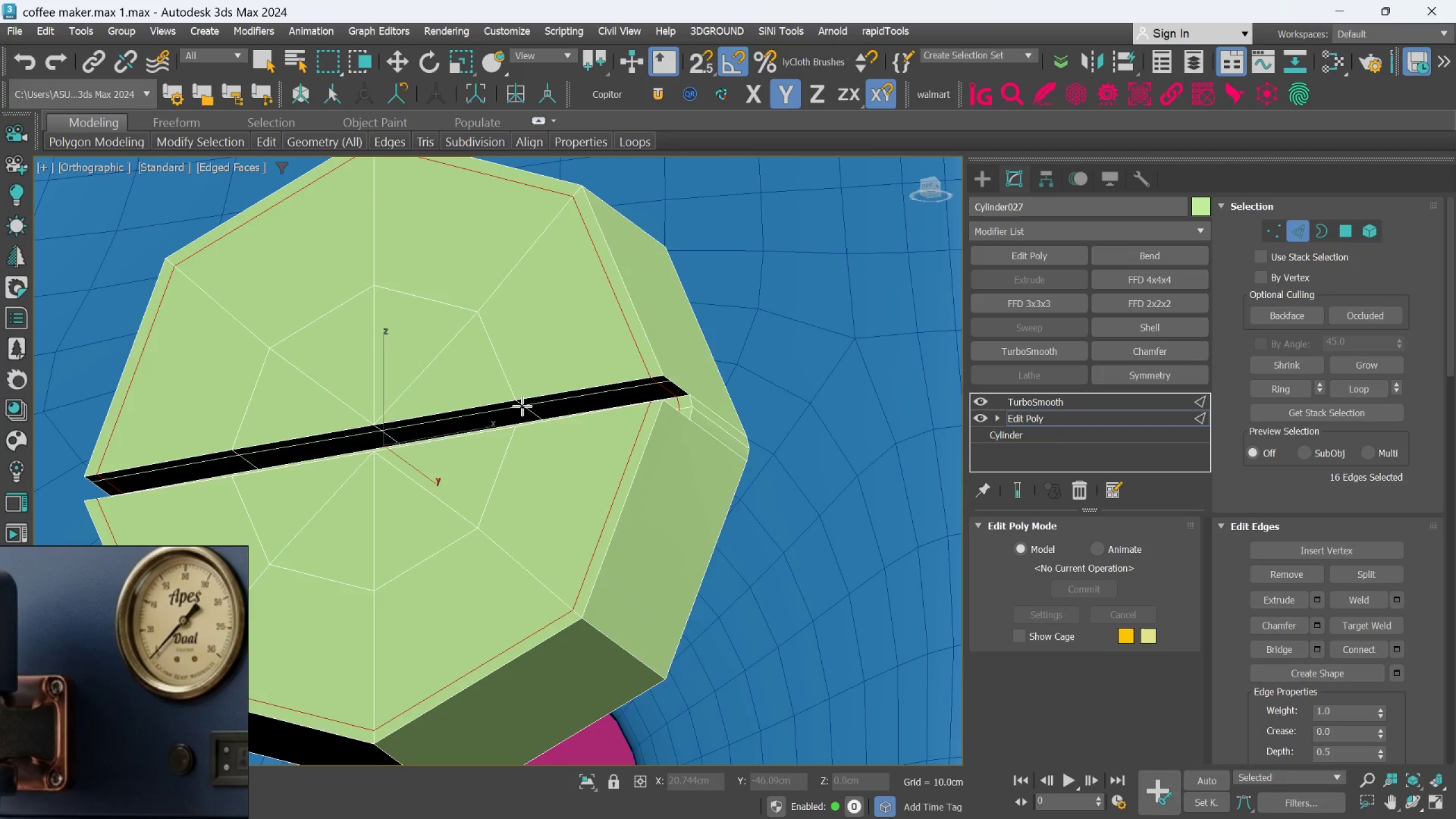 
hold_key(key=AltLeft, duration=0.98)
 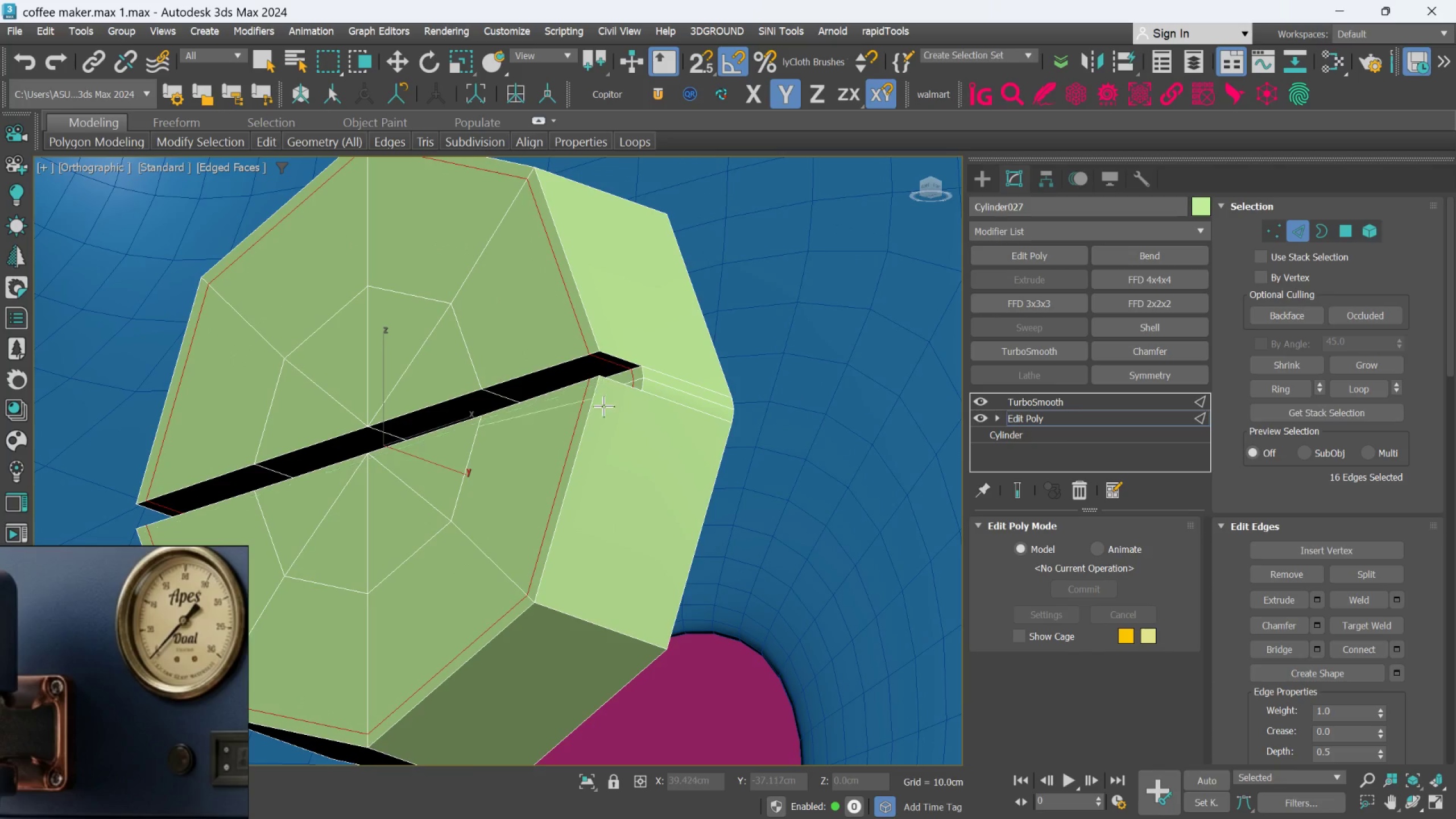 
hold_key(key=AltLeft, duration=1.39)
 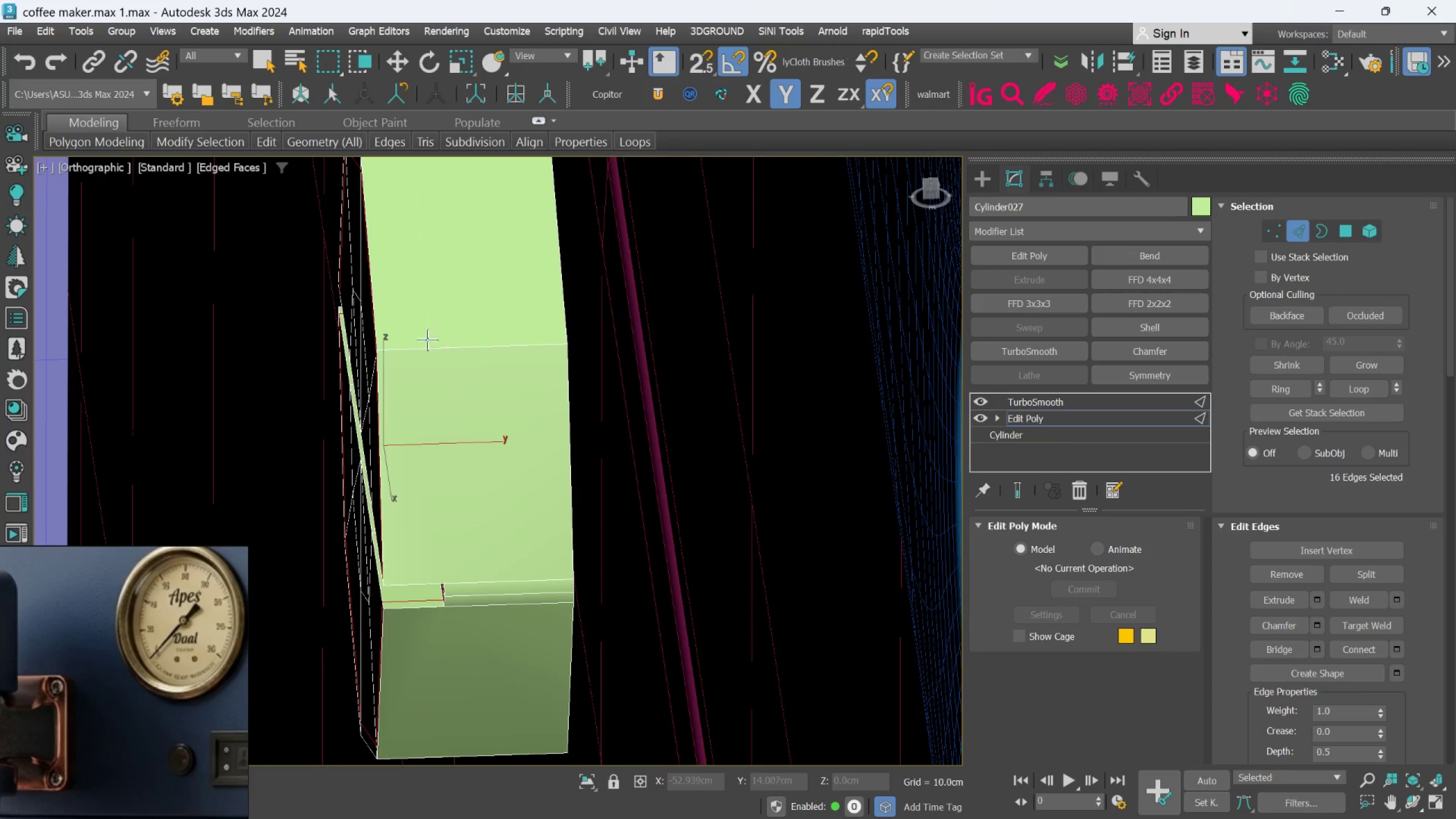 
hold_key(key=AltLeft, duration=0.83)
 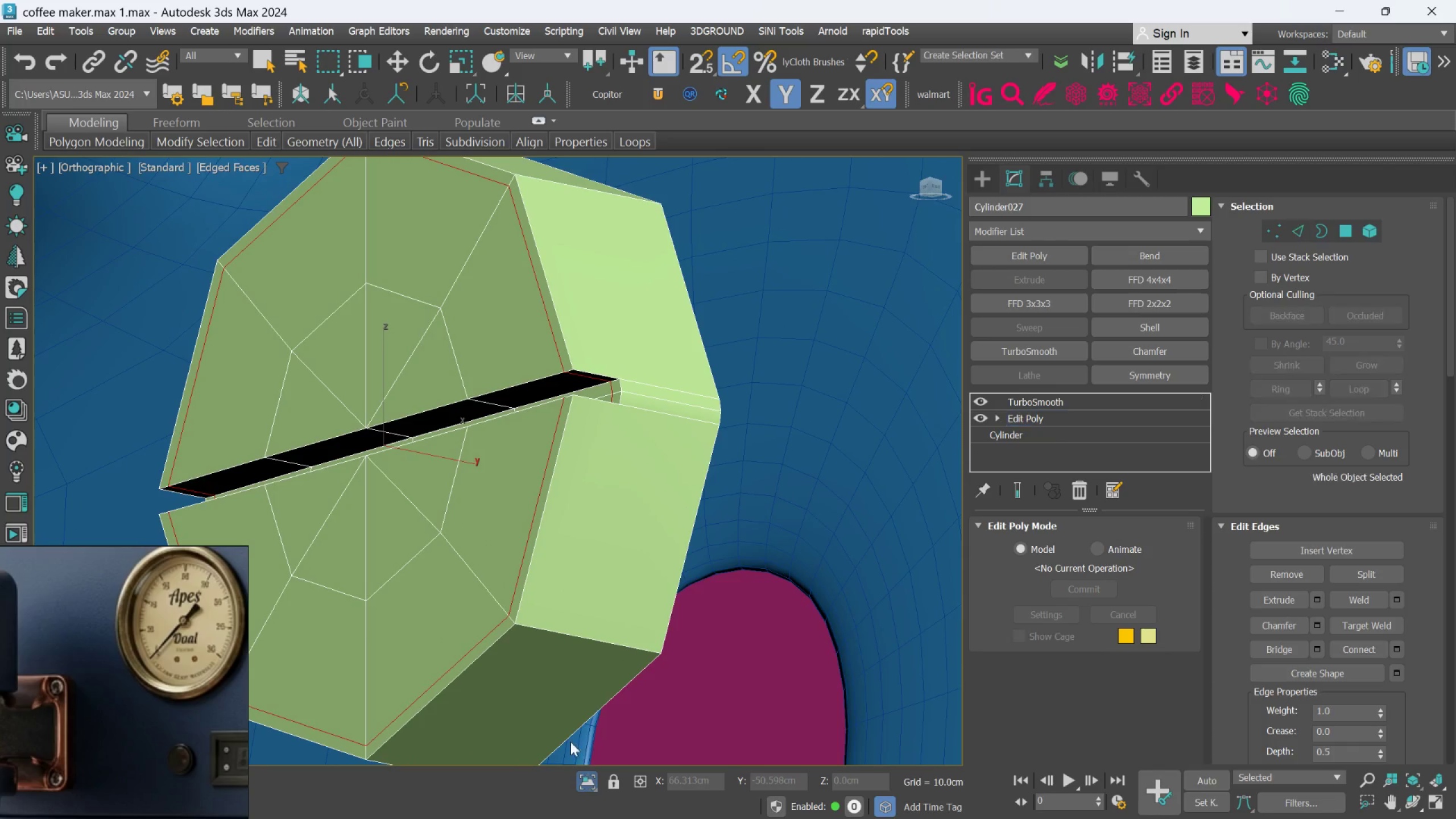 
hold_key(key=AltLeft, duration=2.25)
 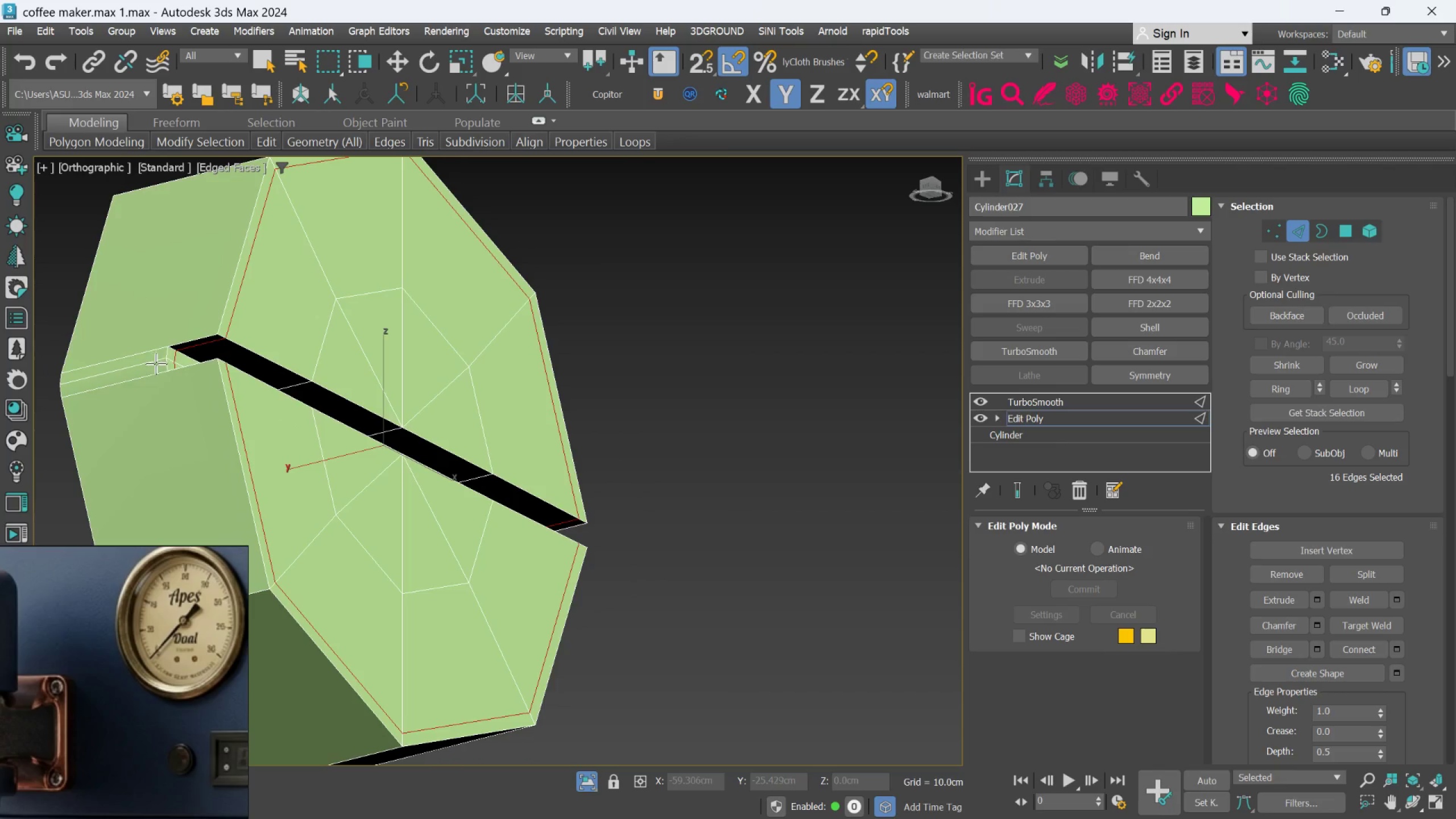 
hold_key(key=AltLeft, duration=0.66)
 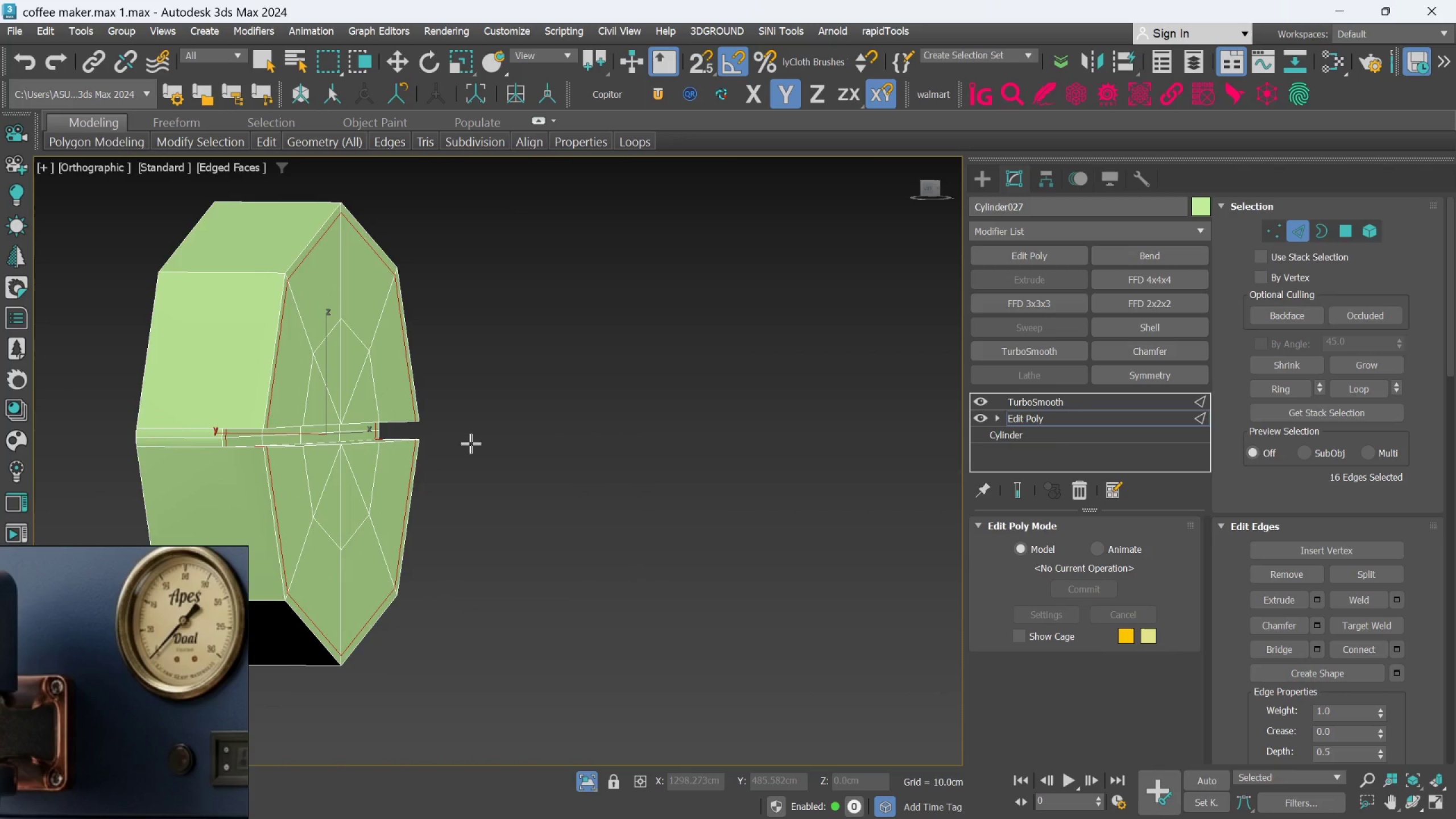 
scroll: coordinate [187, 406], scroll_direction: down, amount: 1.0
 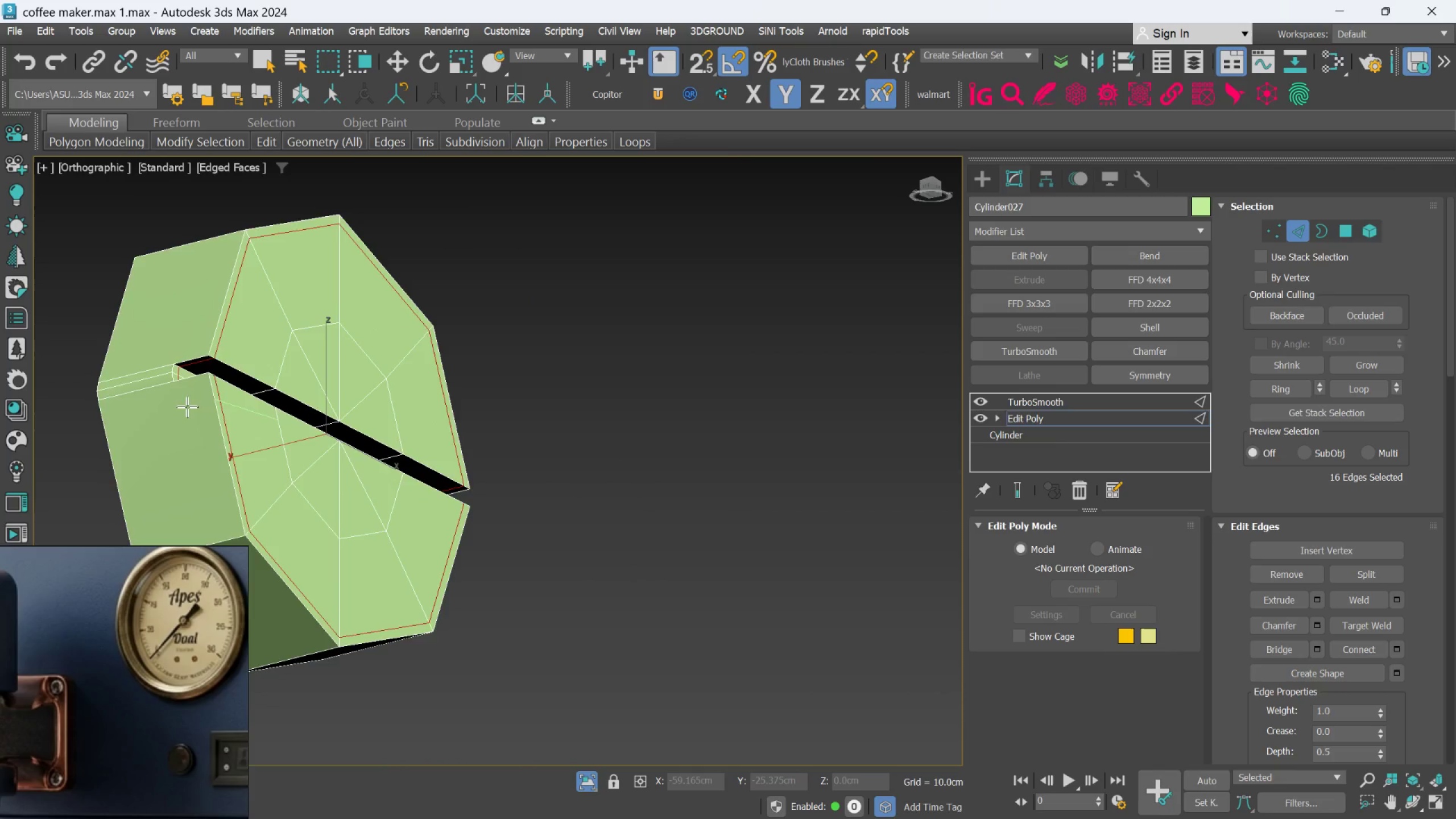 
hold_key(key=AltLeft, duration=0.97)
 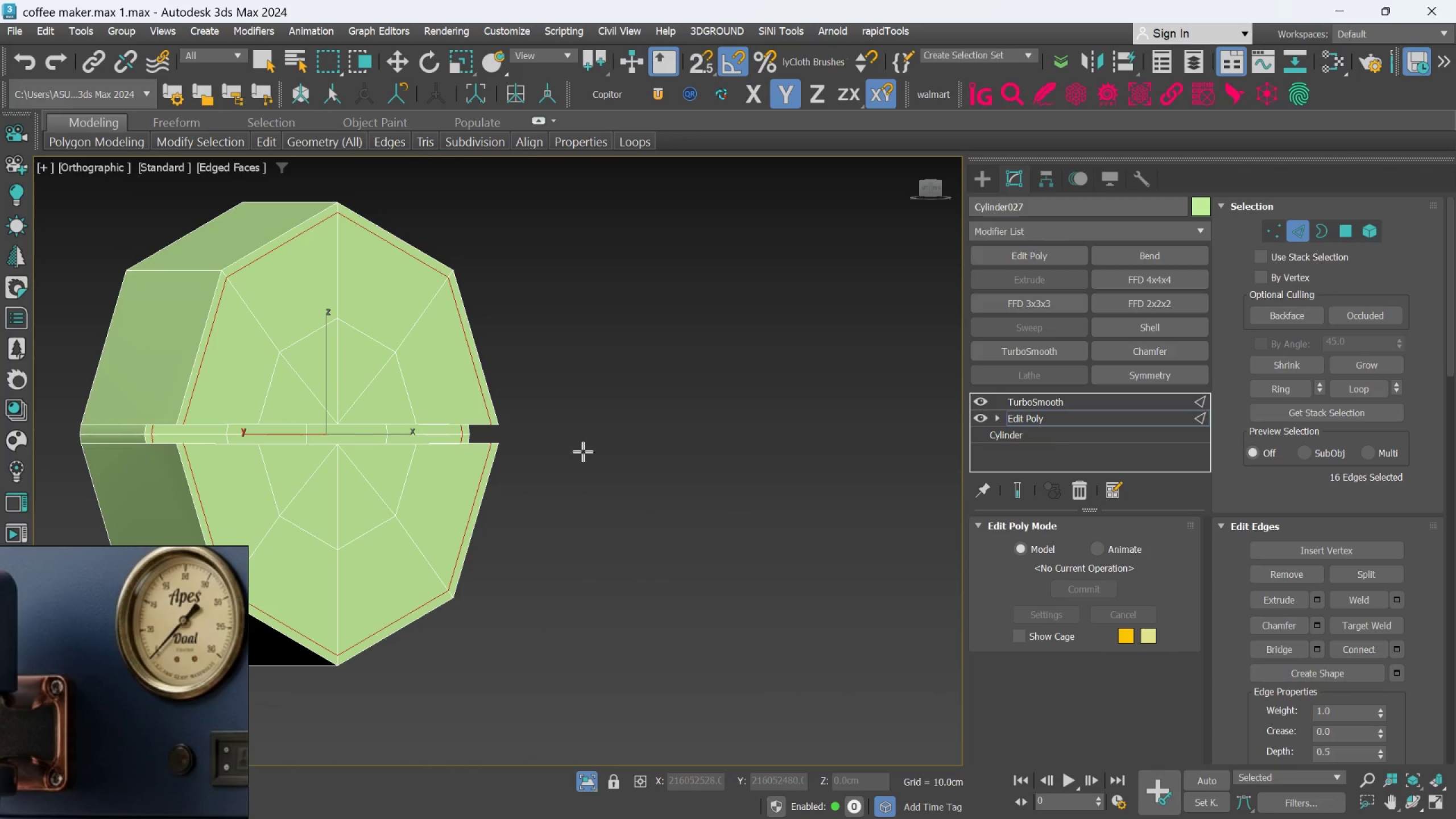 
key(Alt+1)
 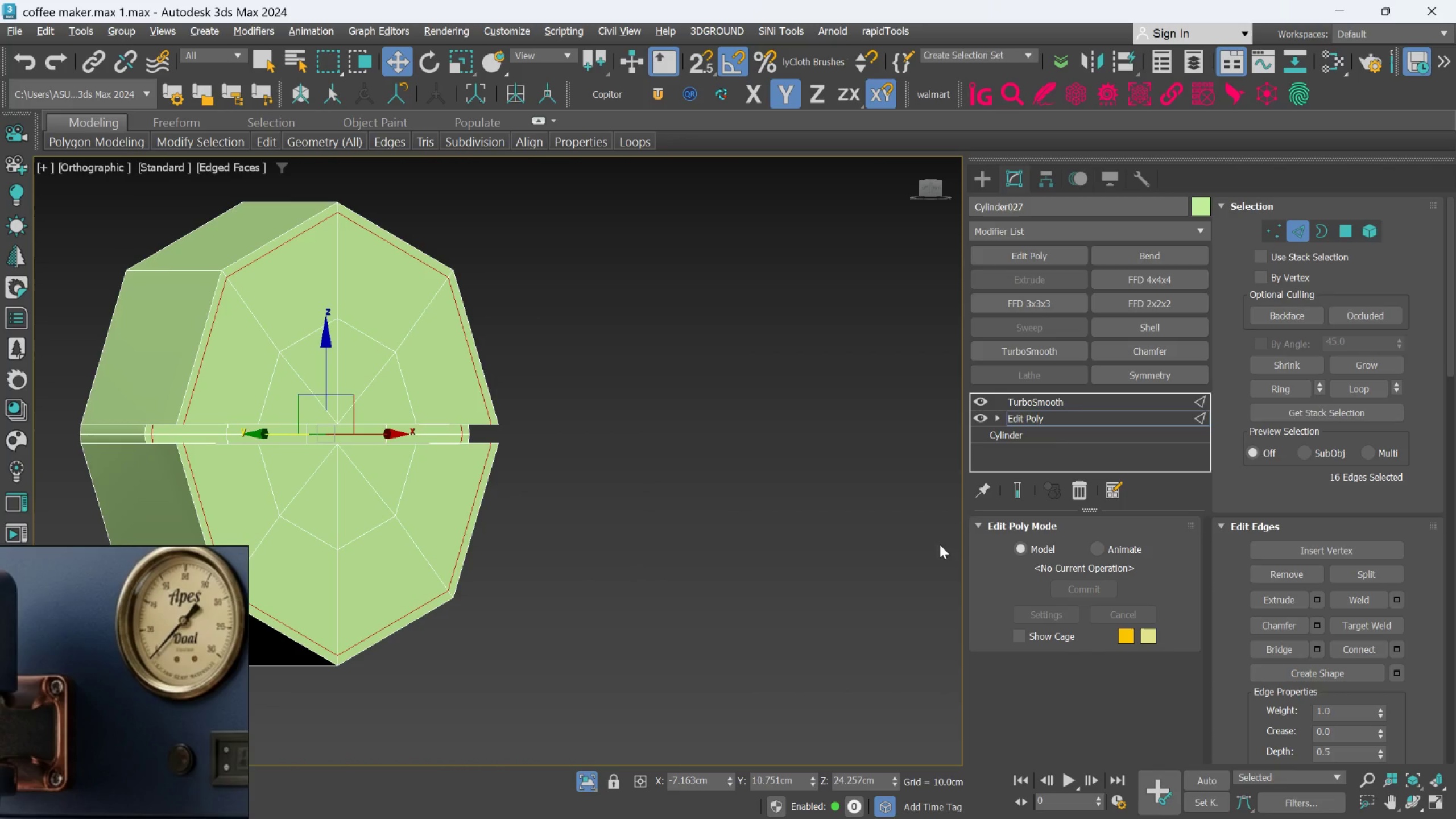 
hold_key(key=AltLeft, duration=0.7)
 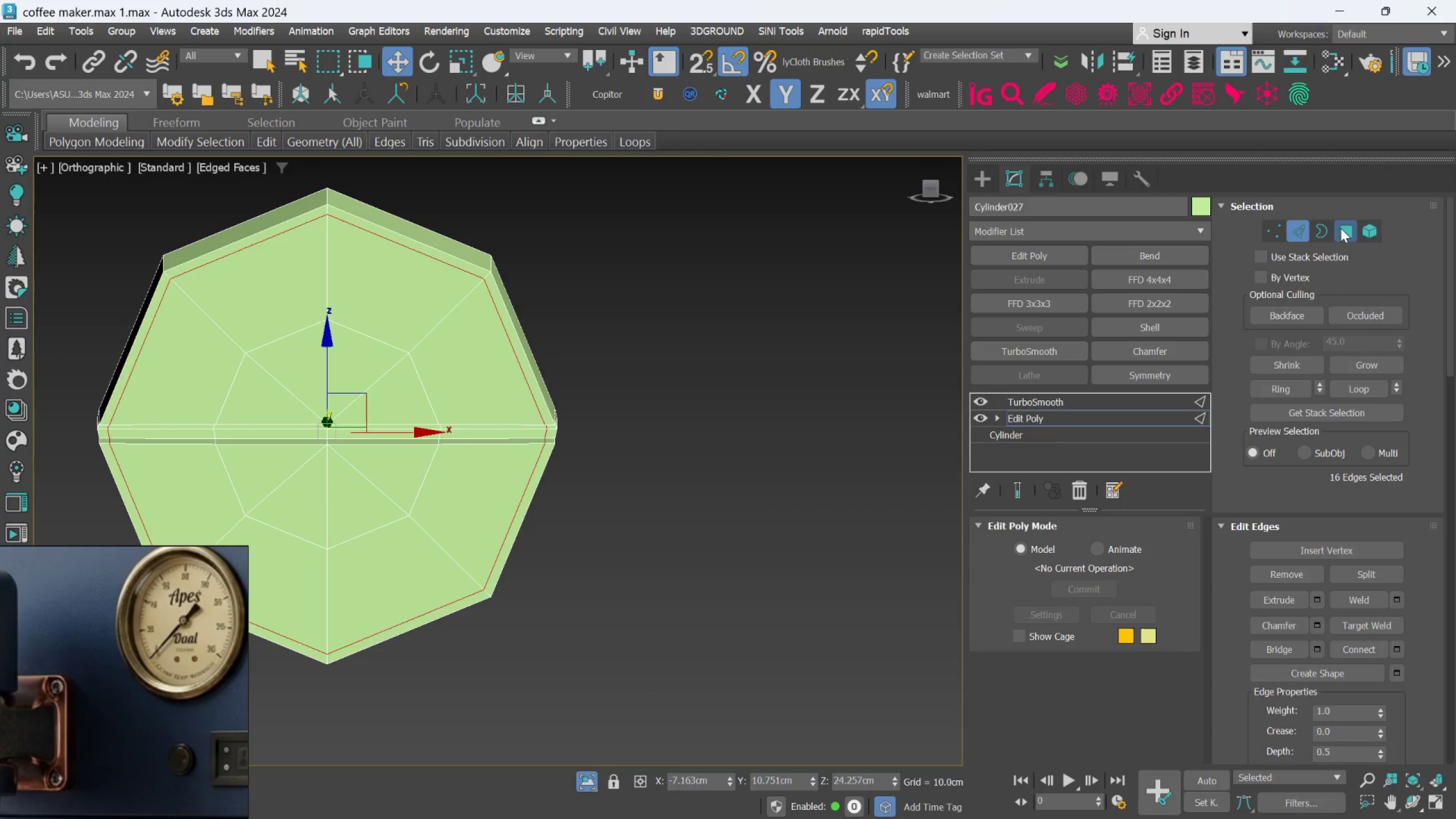 
hold_key(key=AltLeft, duration=1.23)
 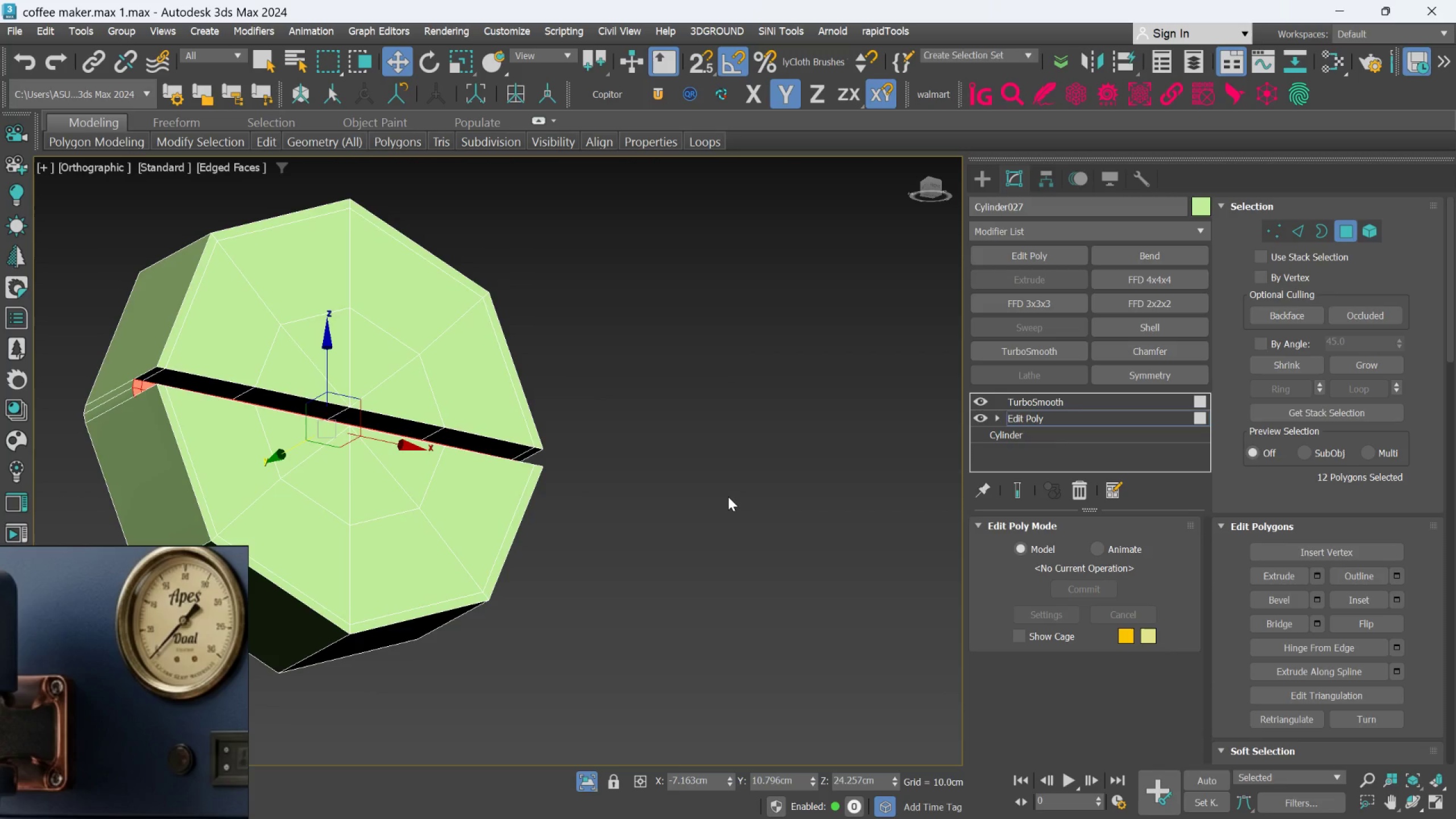 
hold_key(key=AltLeft, duration=3.31)
 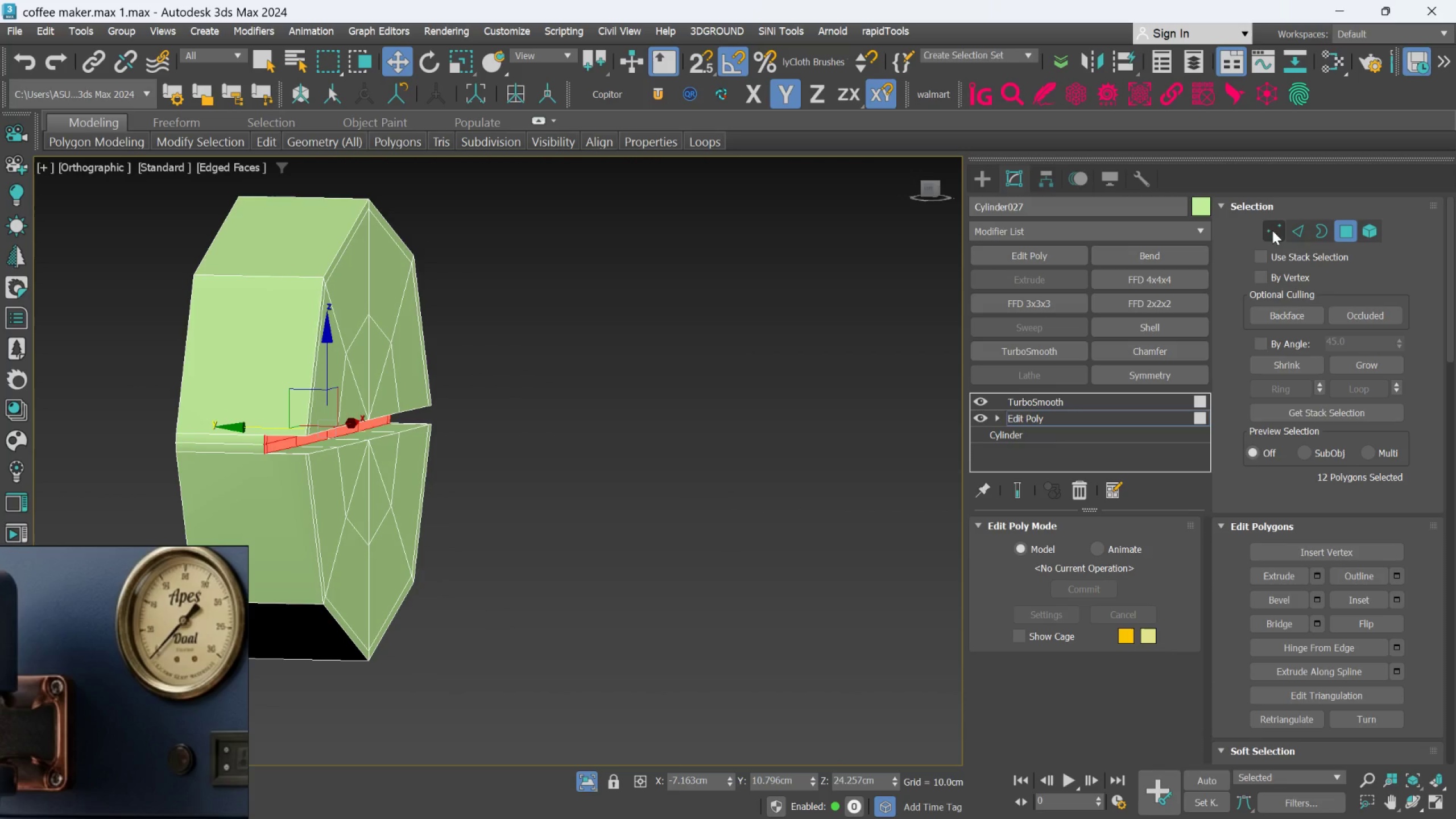 
left_click([1286, 230])
 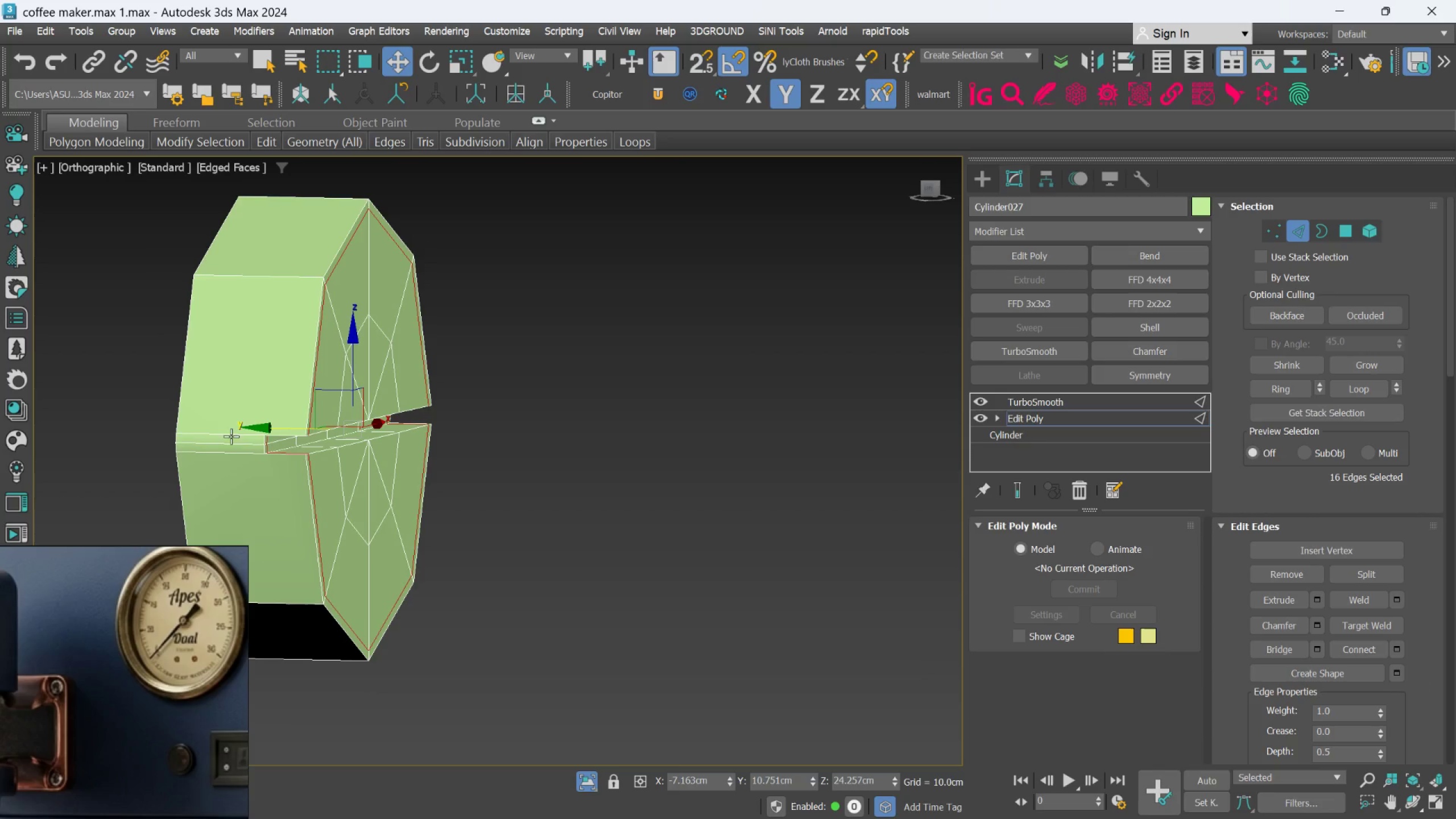 
left_click([226, 430])
 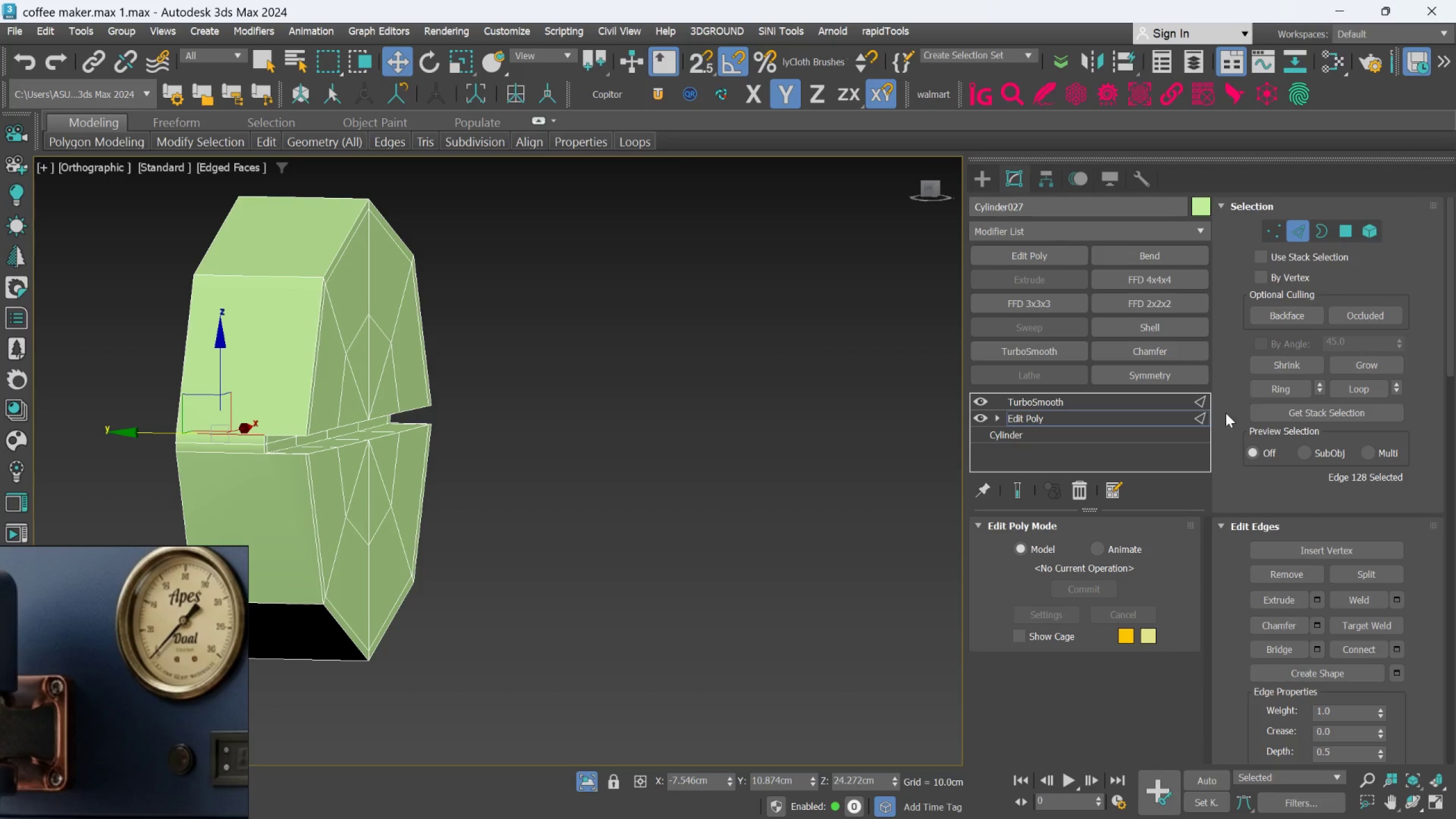 
left_click([1273, 393])
 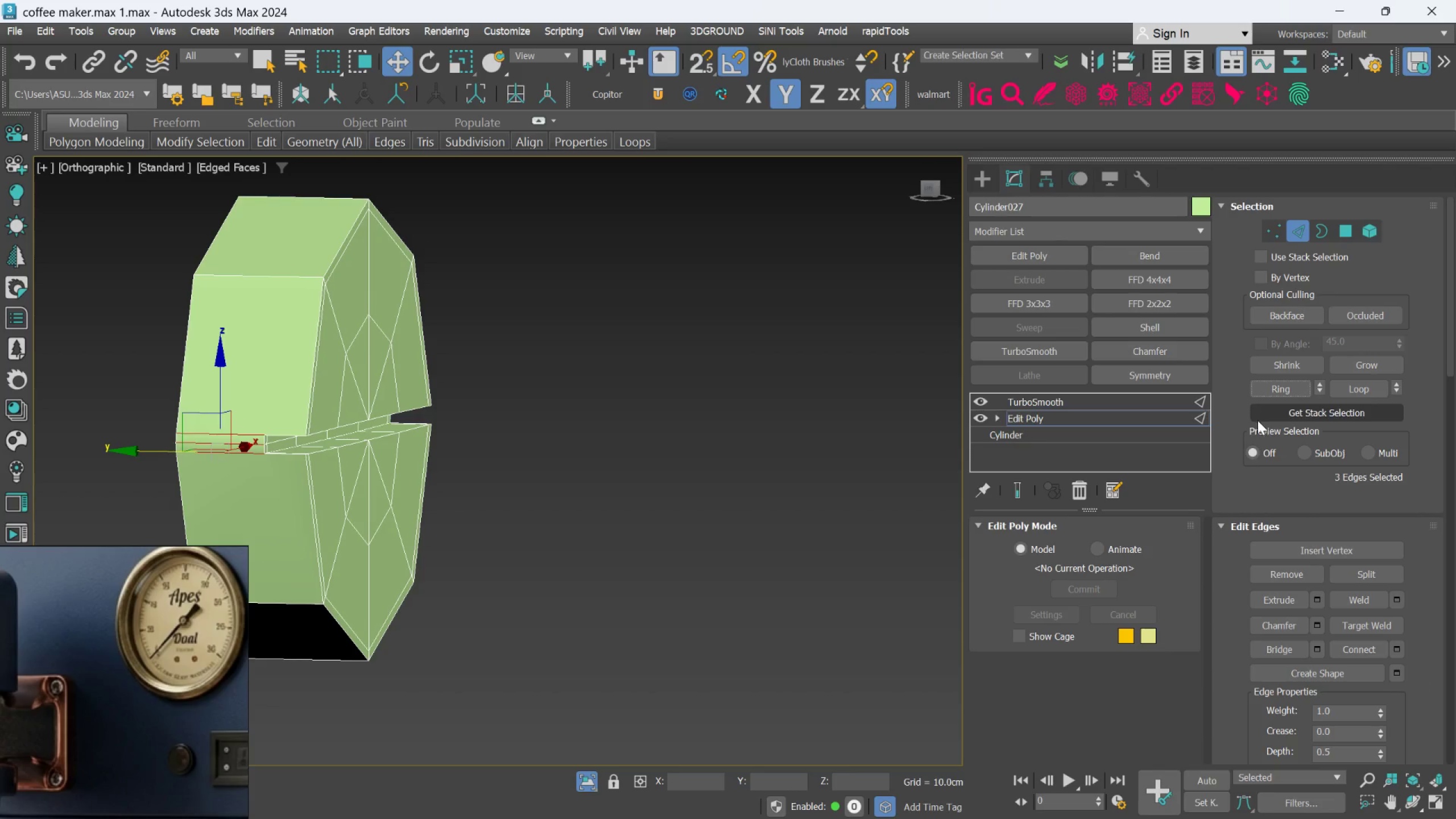 
hold_key(key=AltLeft, duration=2.36)
 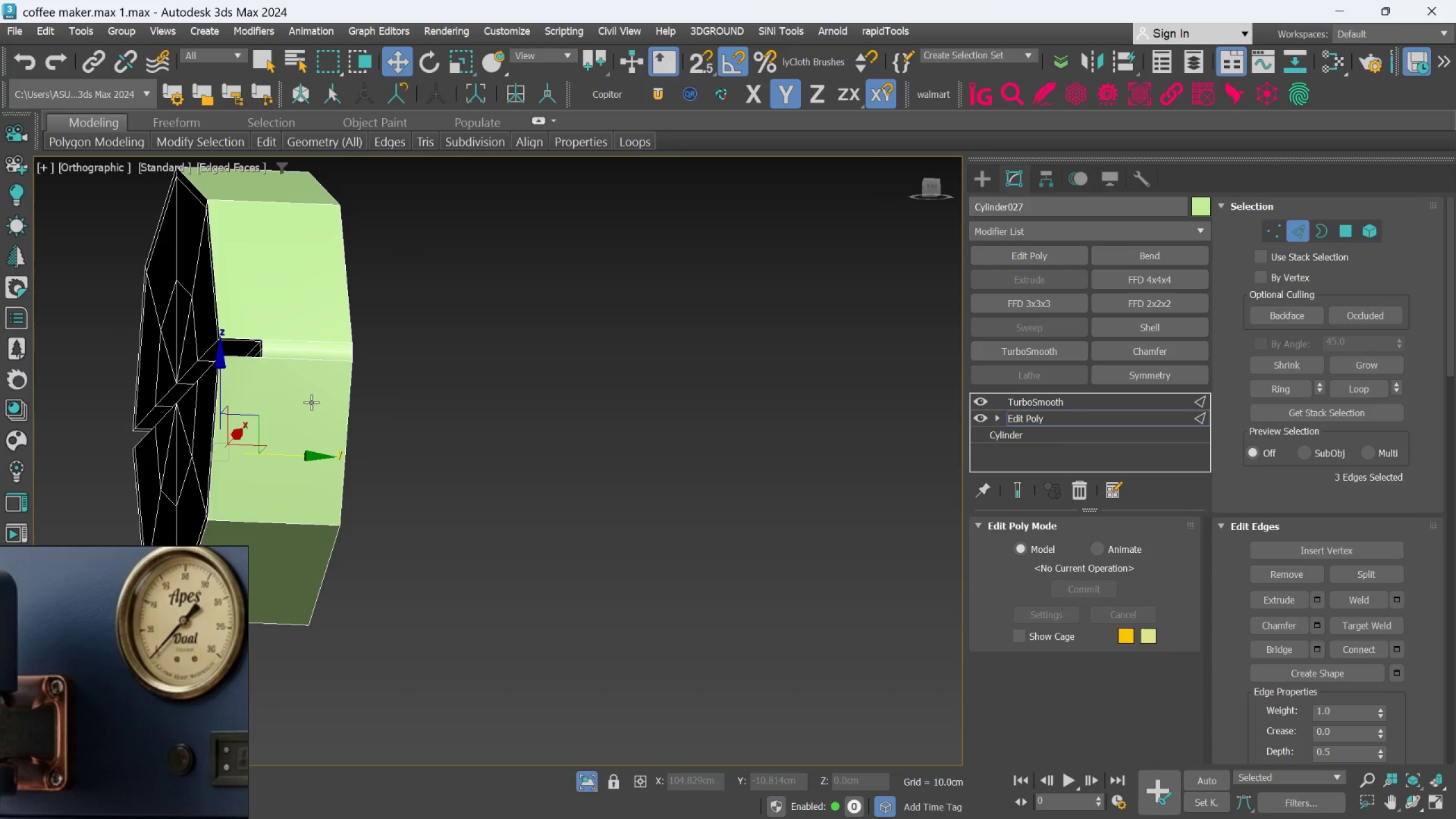 
hold_key(key=ControlLeft, duration=1.36)
 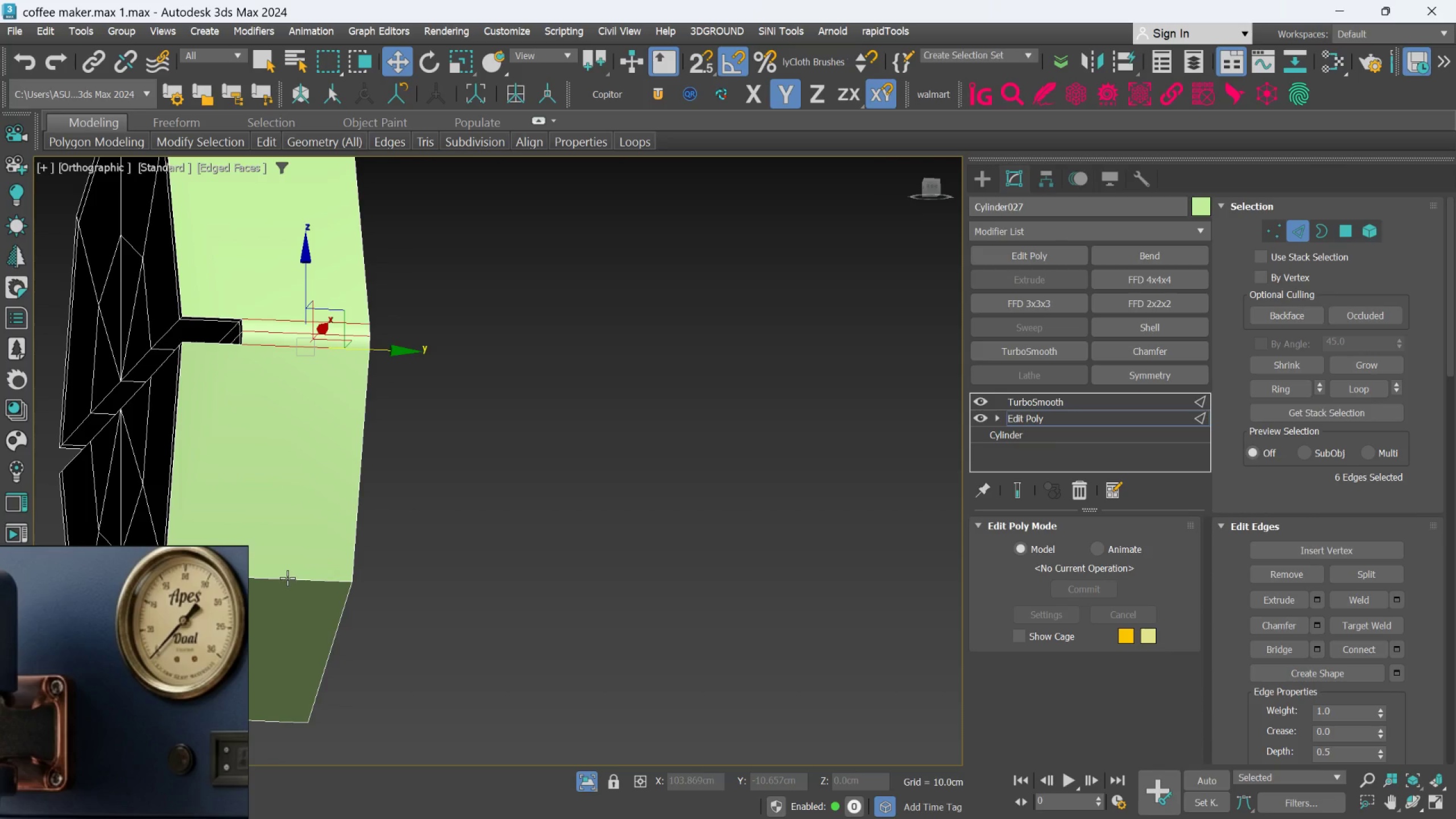 
scroll: coordinate [311, 389], scroll_direction: up, amount: 1.0
 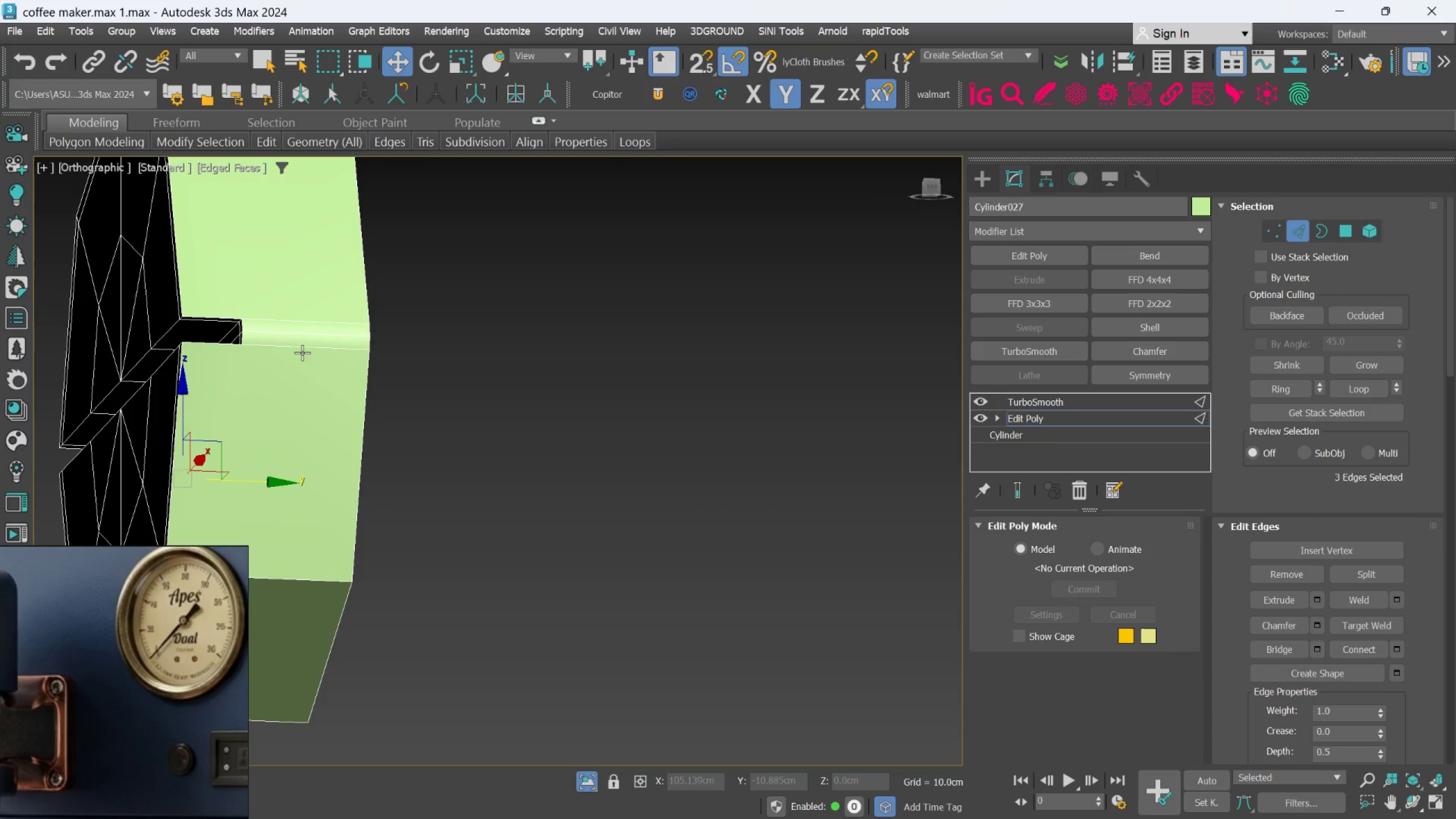 
double_click([300, 333])
 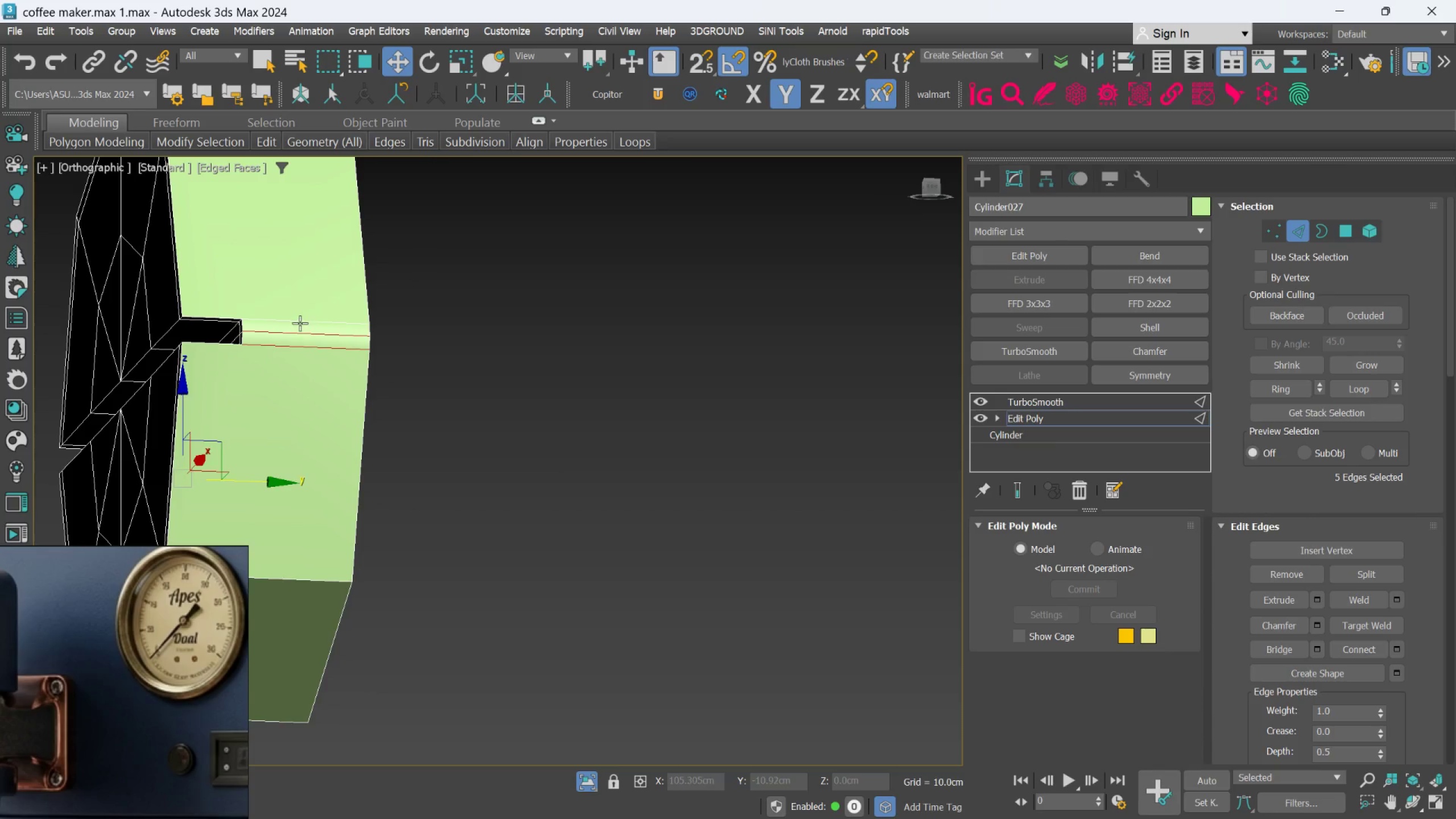 
triple_click([300, 323])
 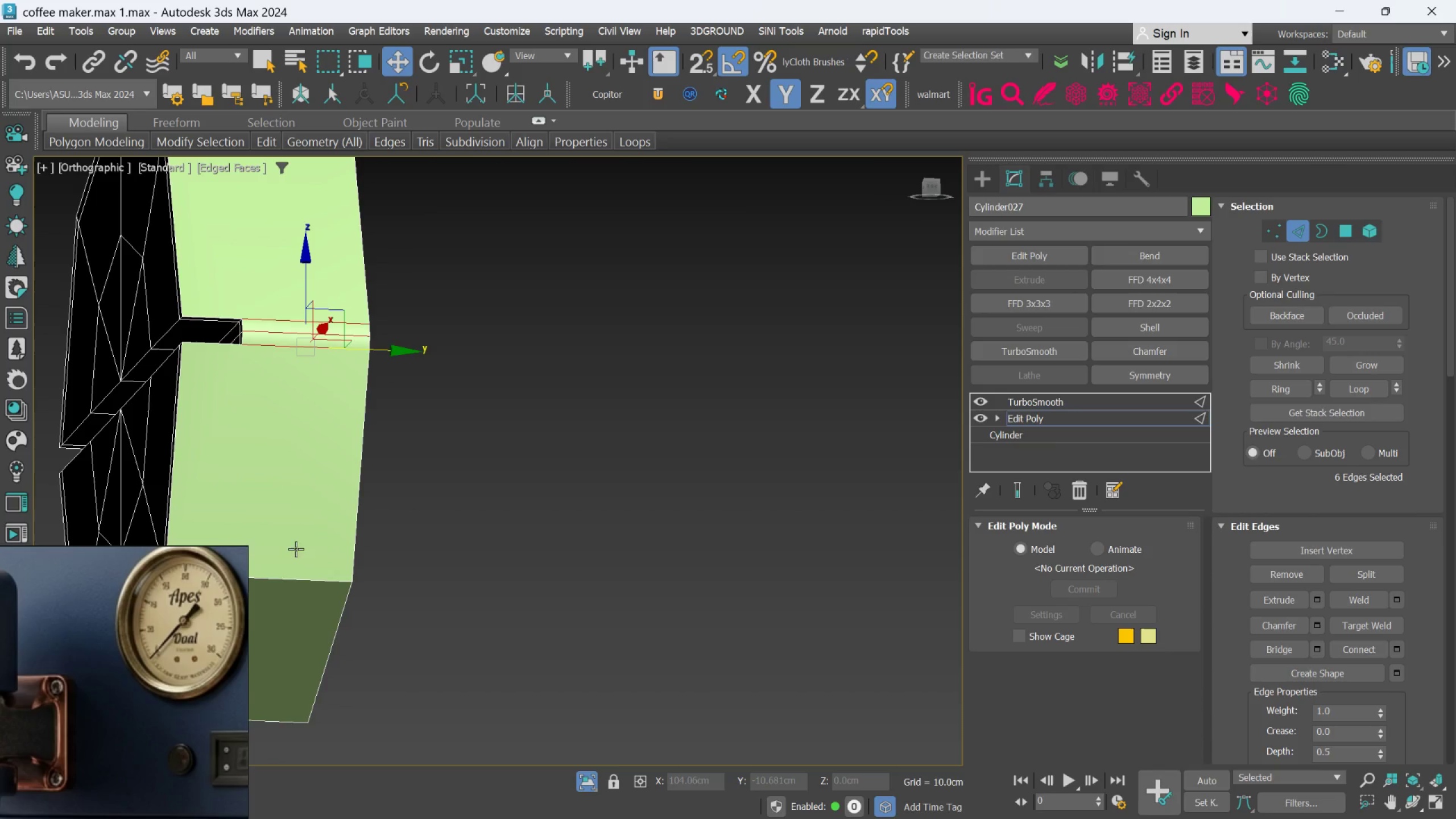 
hold_key(key=ControlLeft, duration=0.98)
left_click([287, 578])
 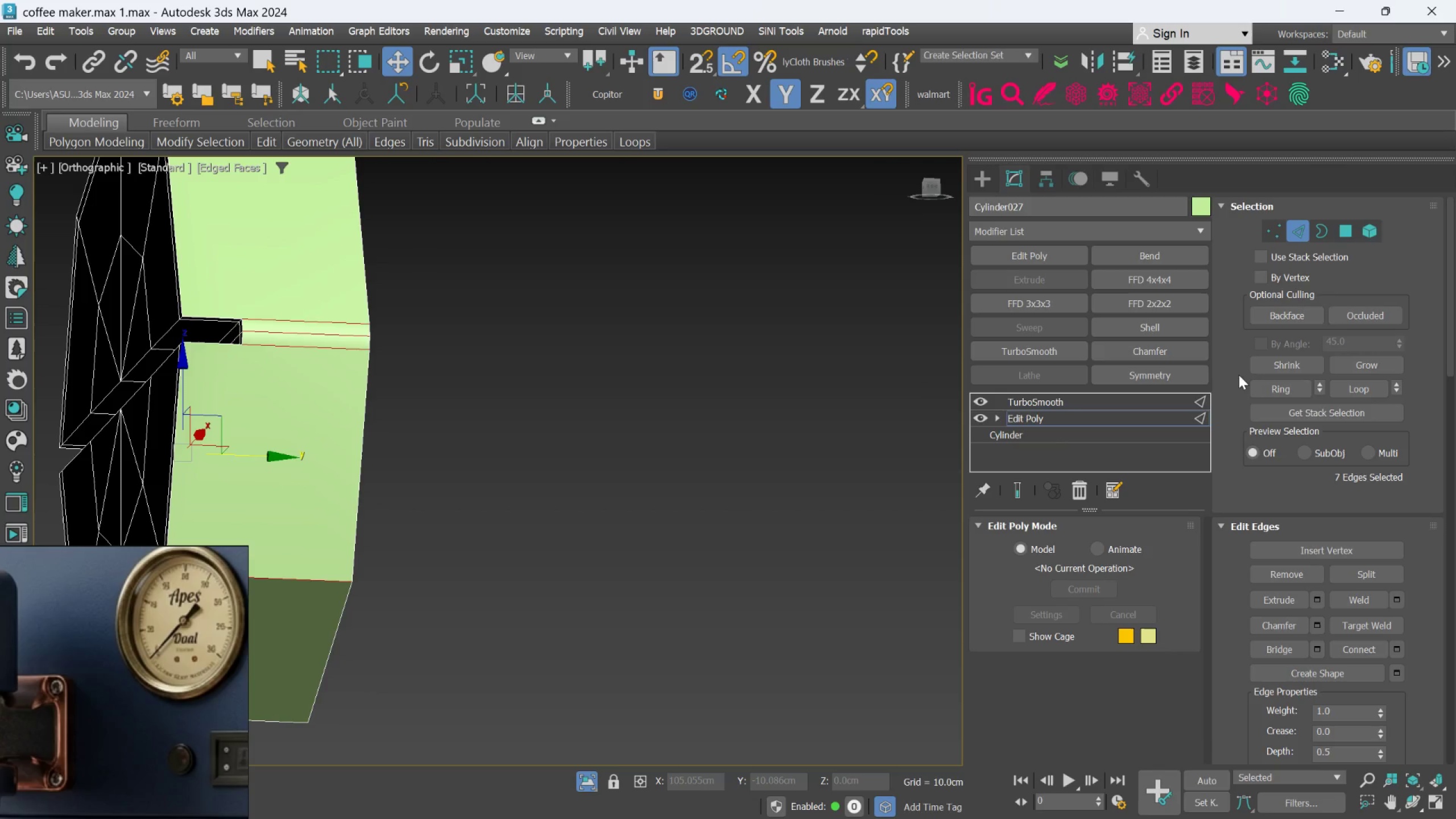 
left_click([1266, 387])
 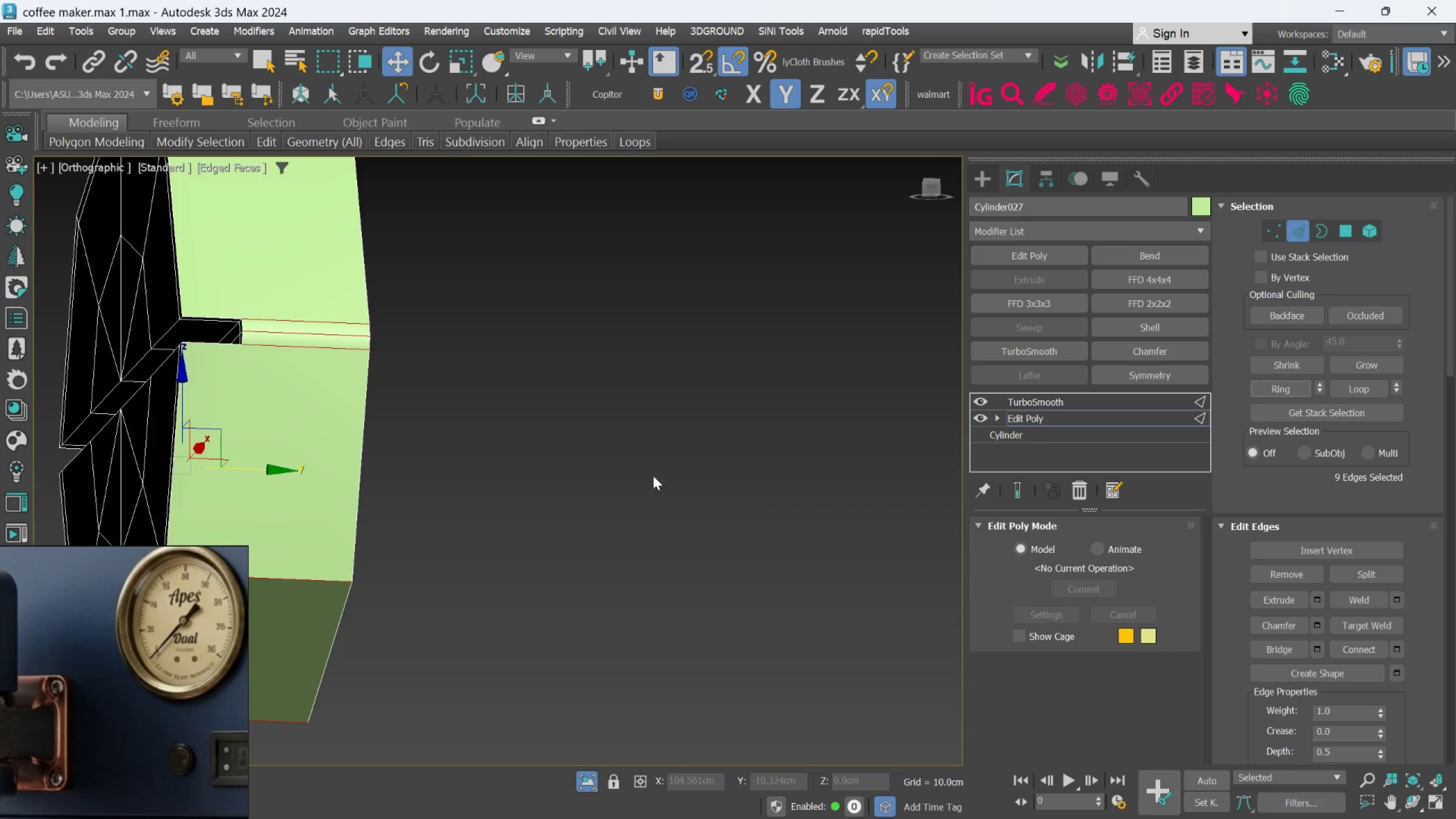 
hold_key(key=AltLeft, duration=1.42)
scroll: coordinate [624, 491], scroll_direction: down, amount: 2.0
 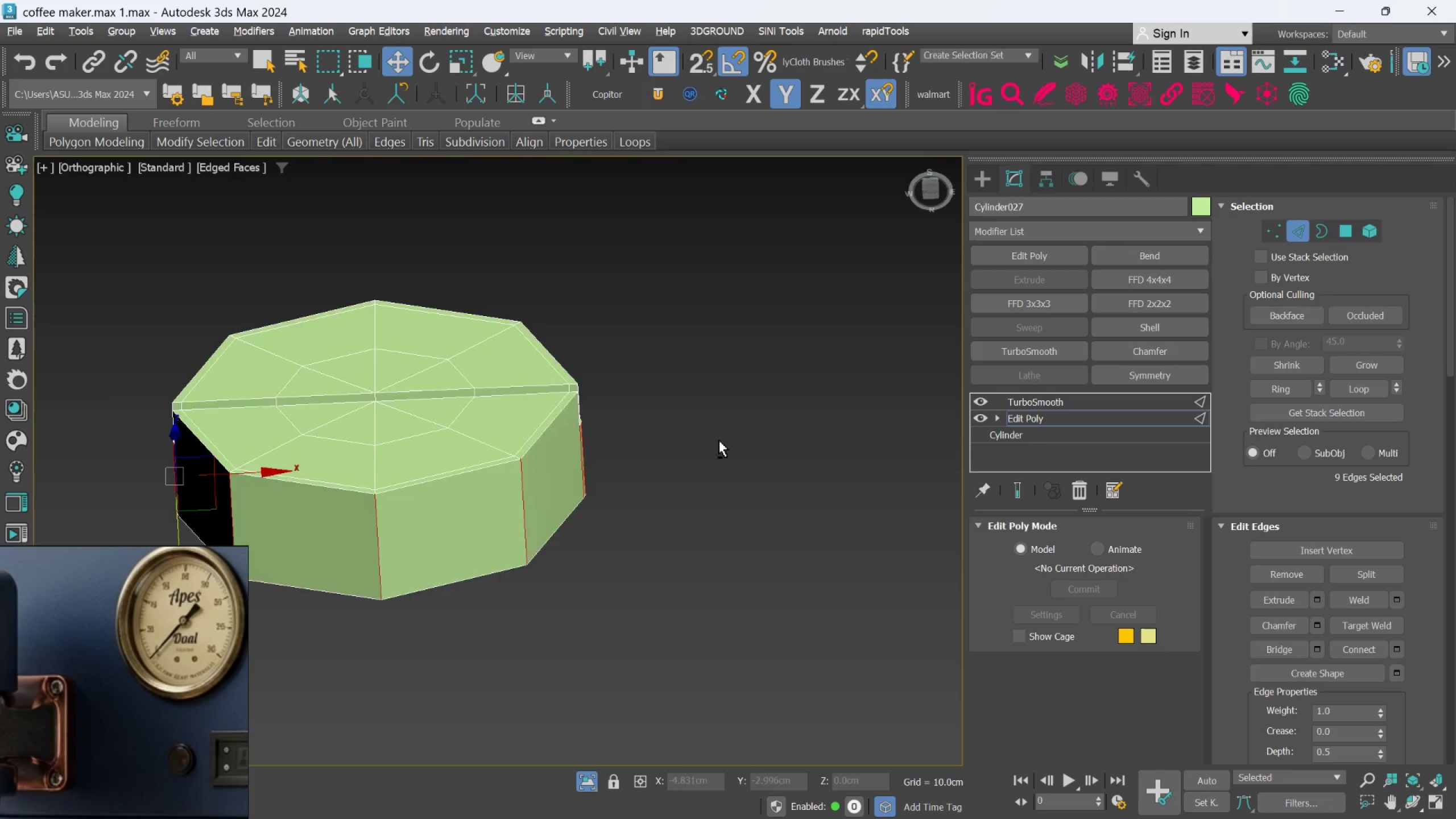 
hold_key(key=ControlLeft, duration=0.77)
left_click([382, 469])
 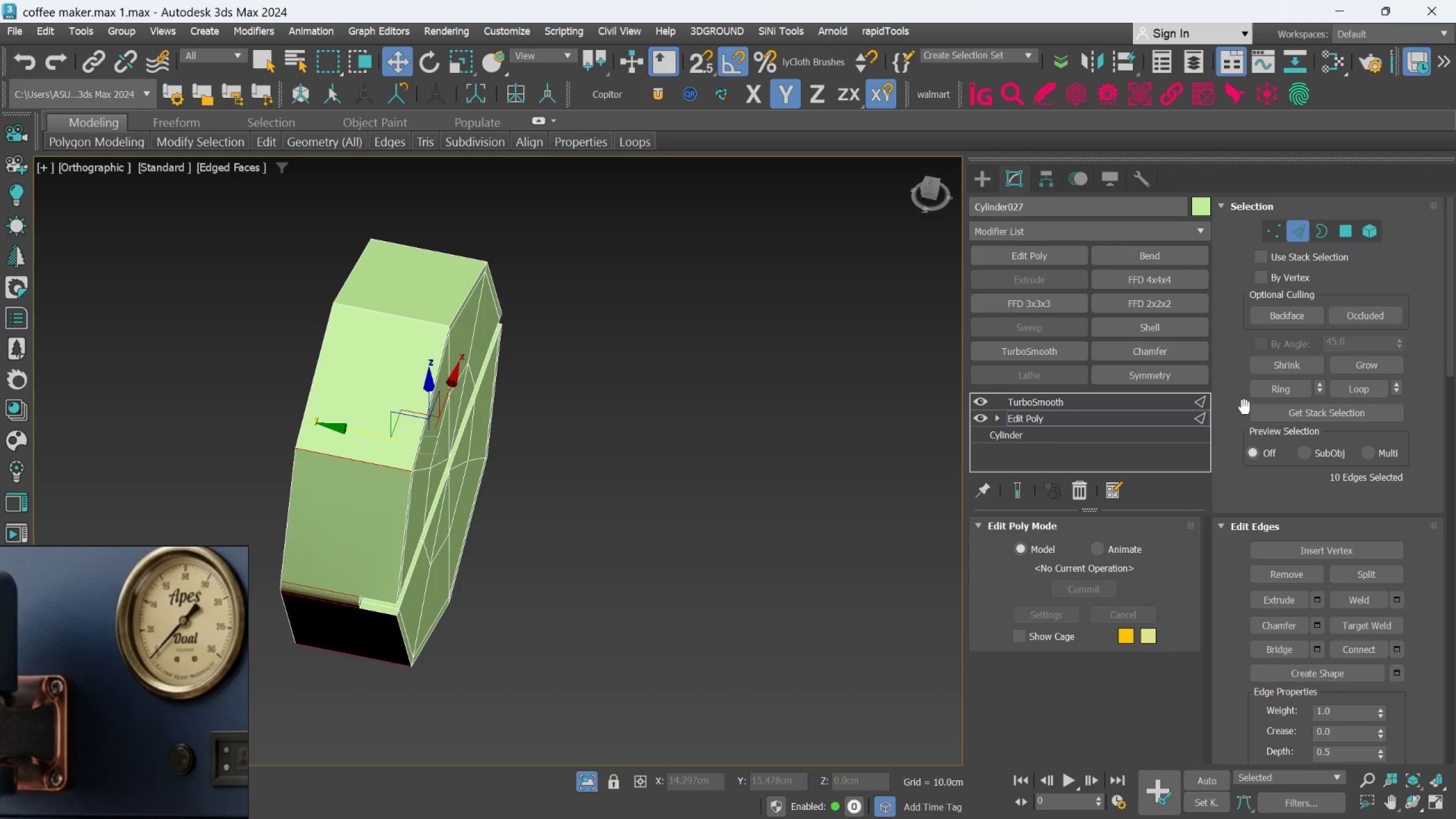 
left_click([1260, 398])
 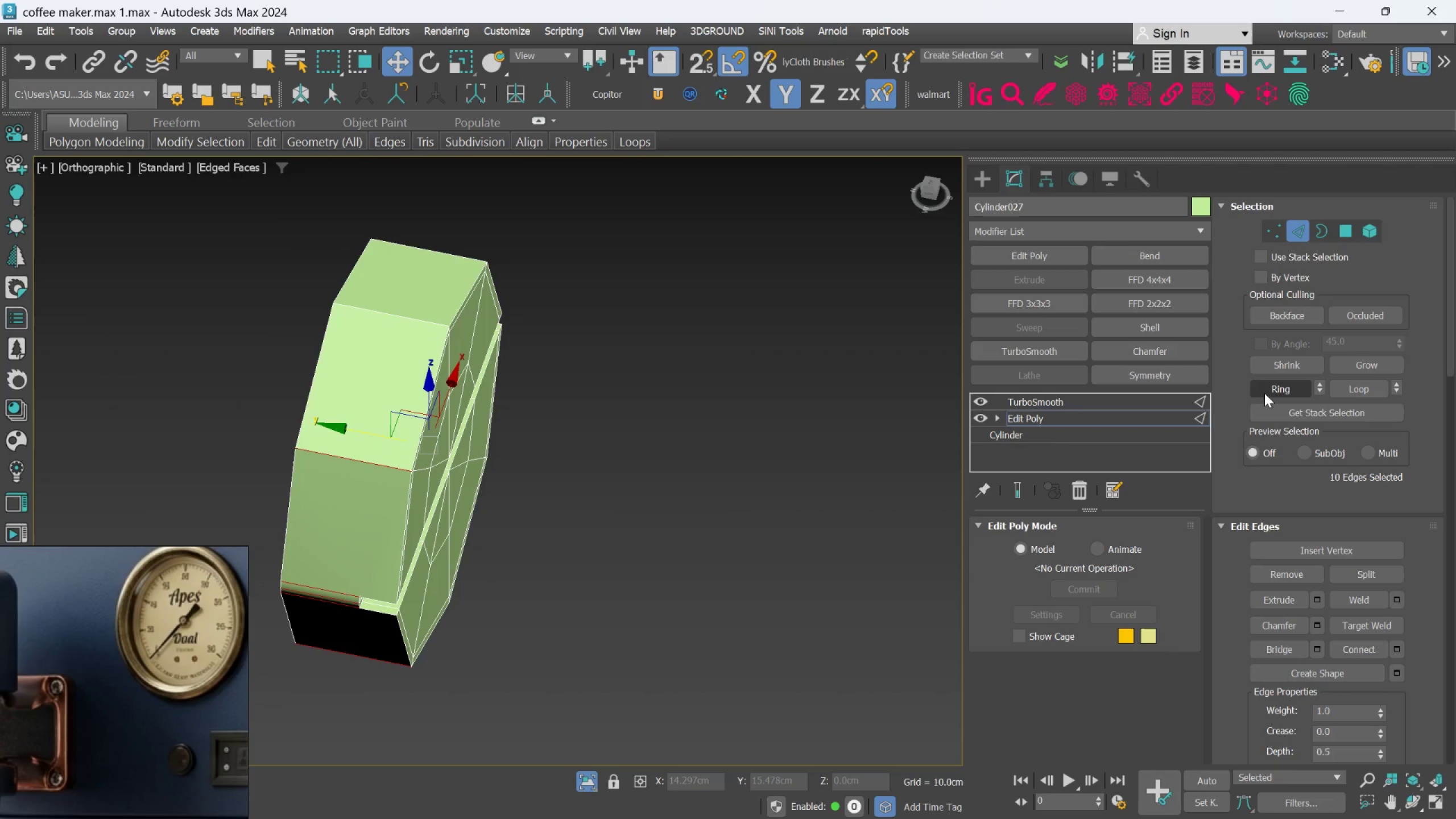 
left_click([1264, 392])
 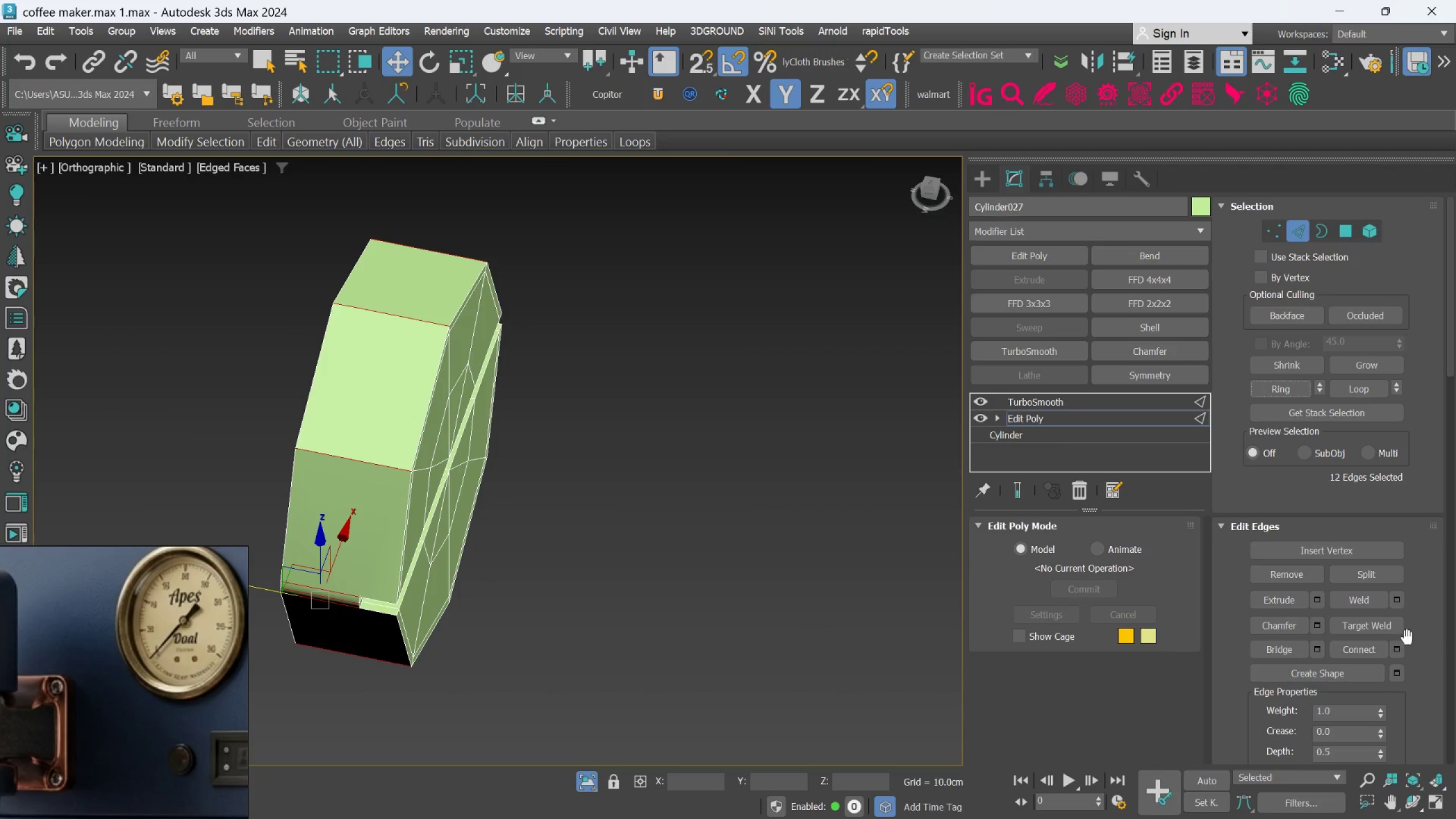 
left_click([1402, 648])
 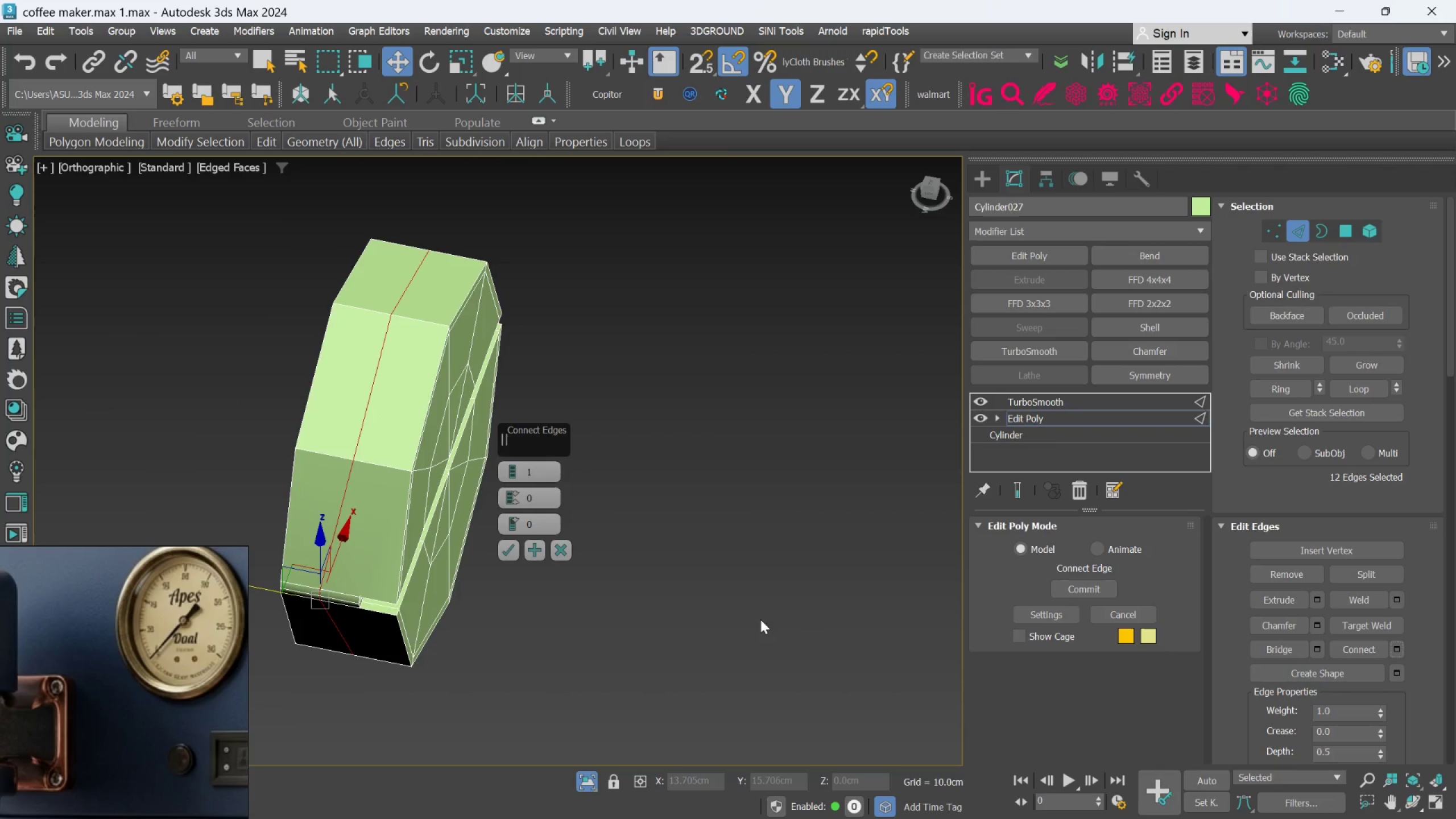 
hold_key(key=AltLeft, duration=2.27)
scroll: coordinate [614, 521], scroll_direction: down, amount: 1.0
 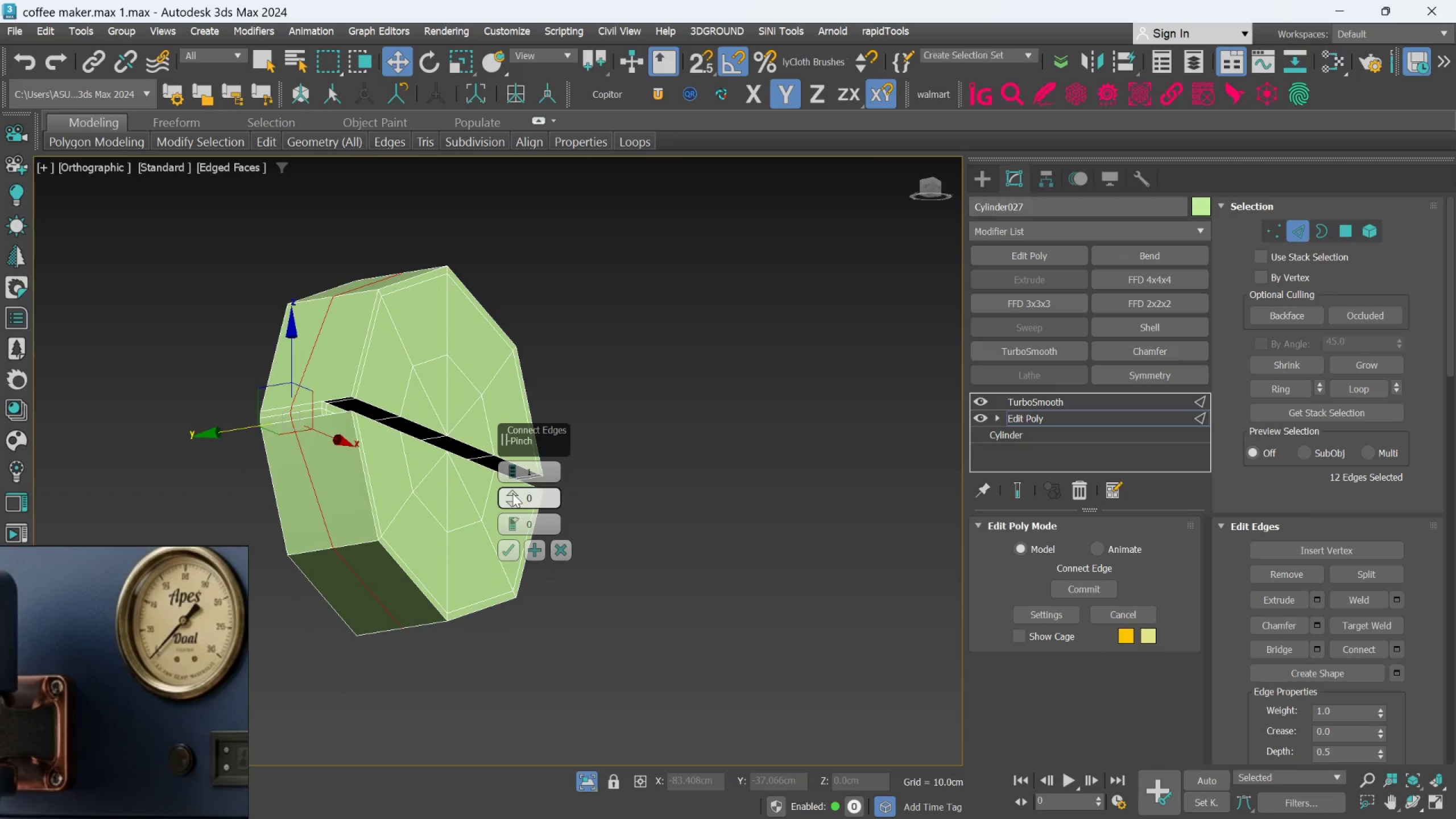 
wait(5.14)
 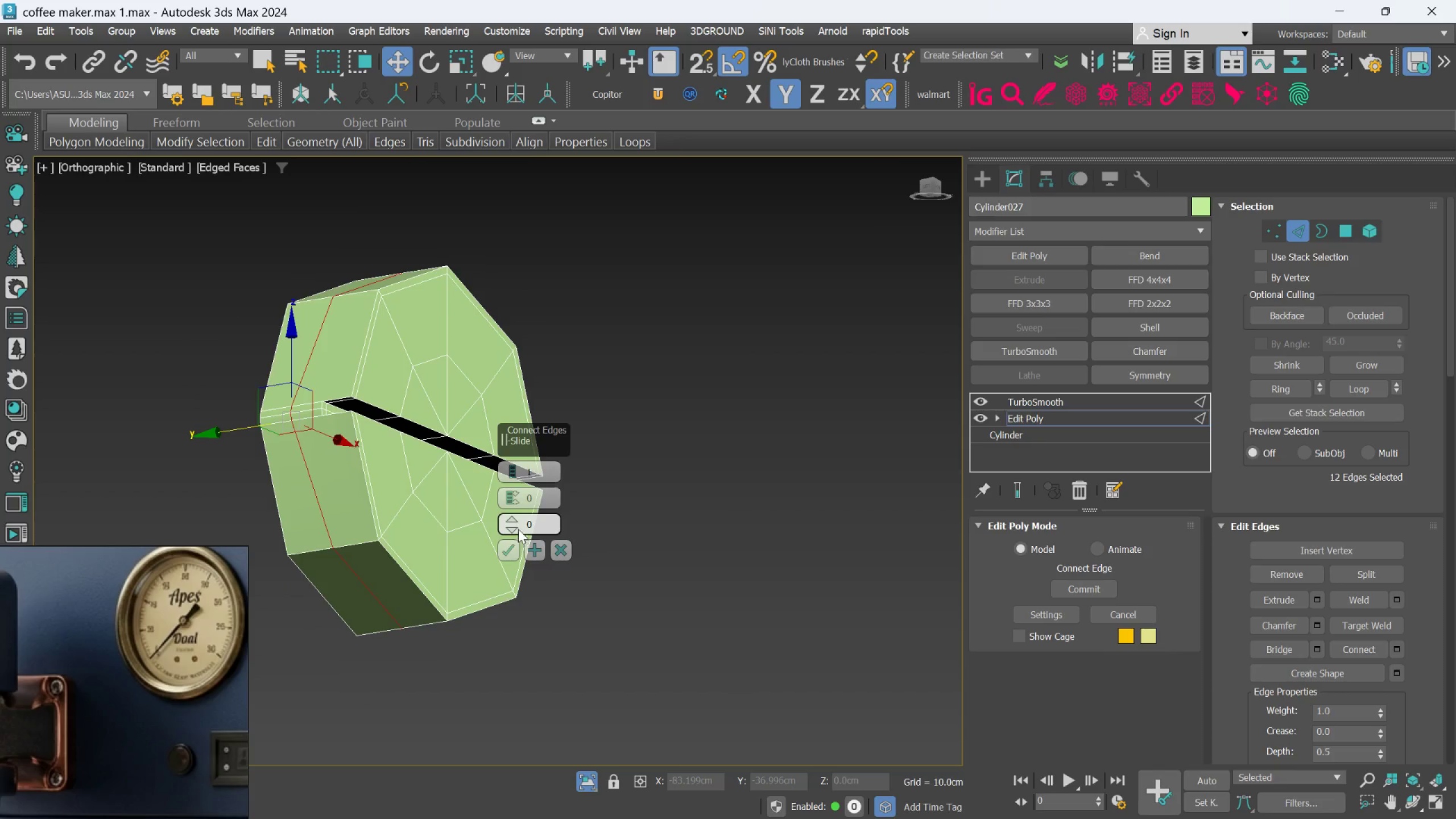 
left_click_drag(start_coordinate=[513, 491], to_coordinate=[519, 464])
 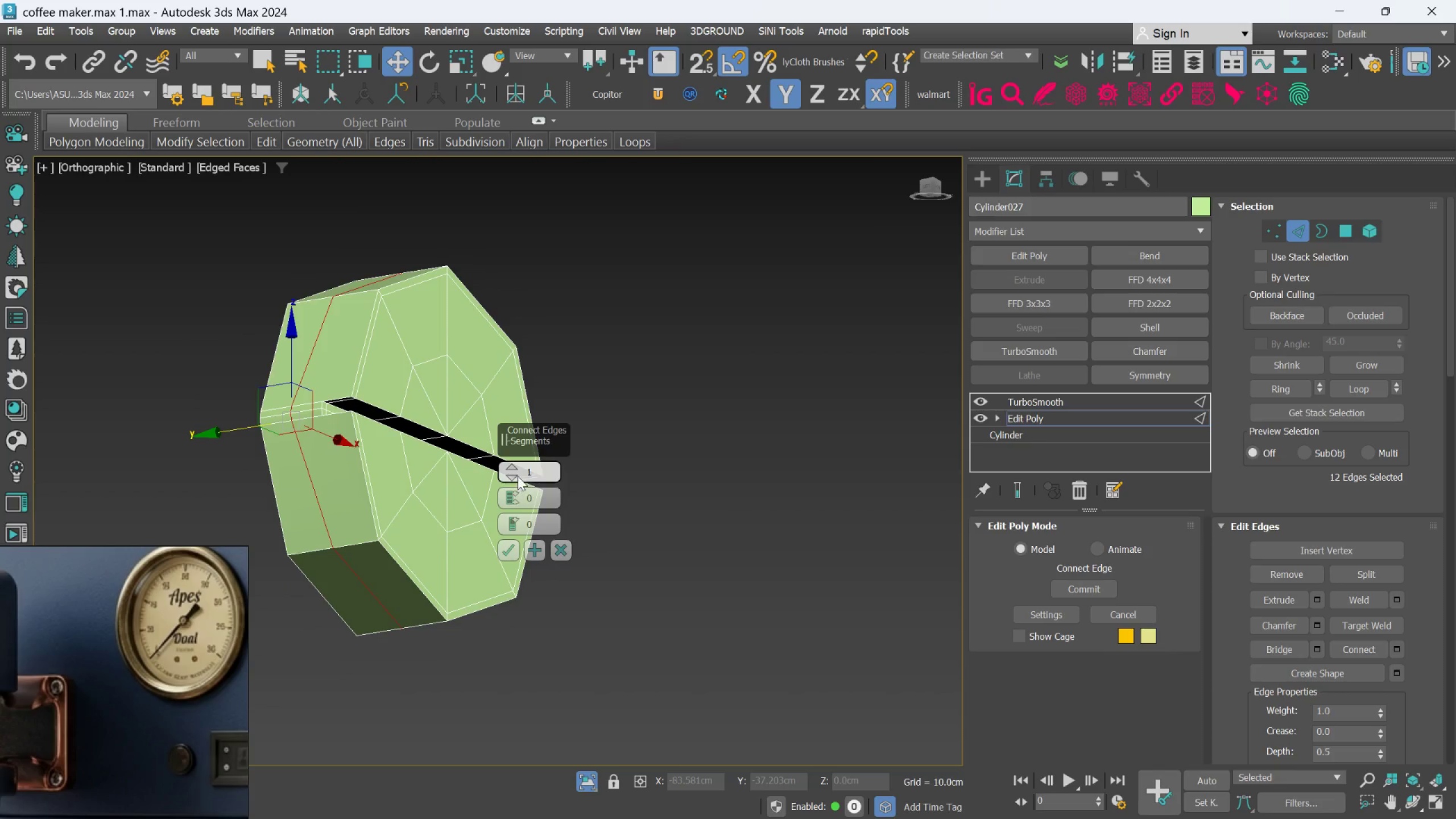 
left_click_drag(start_coordinate=[517, 470], to_coordinate=[522, 466])
 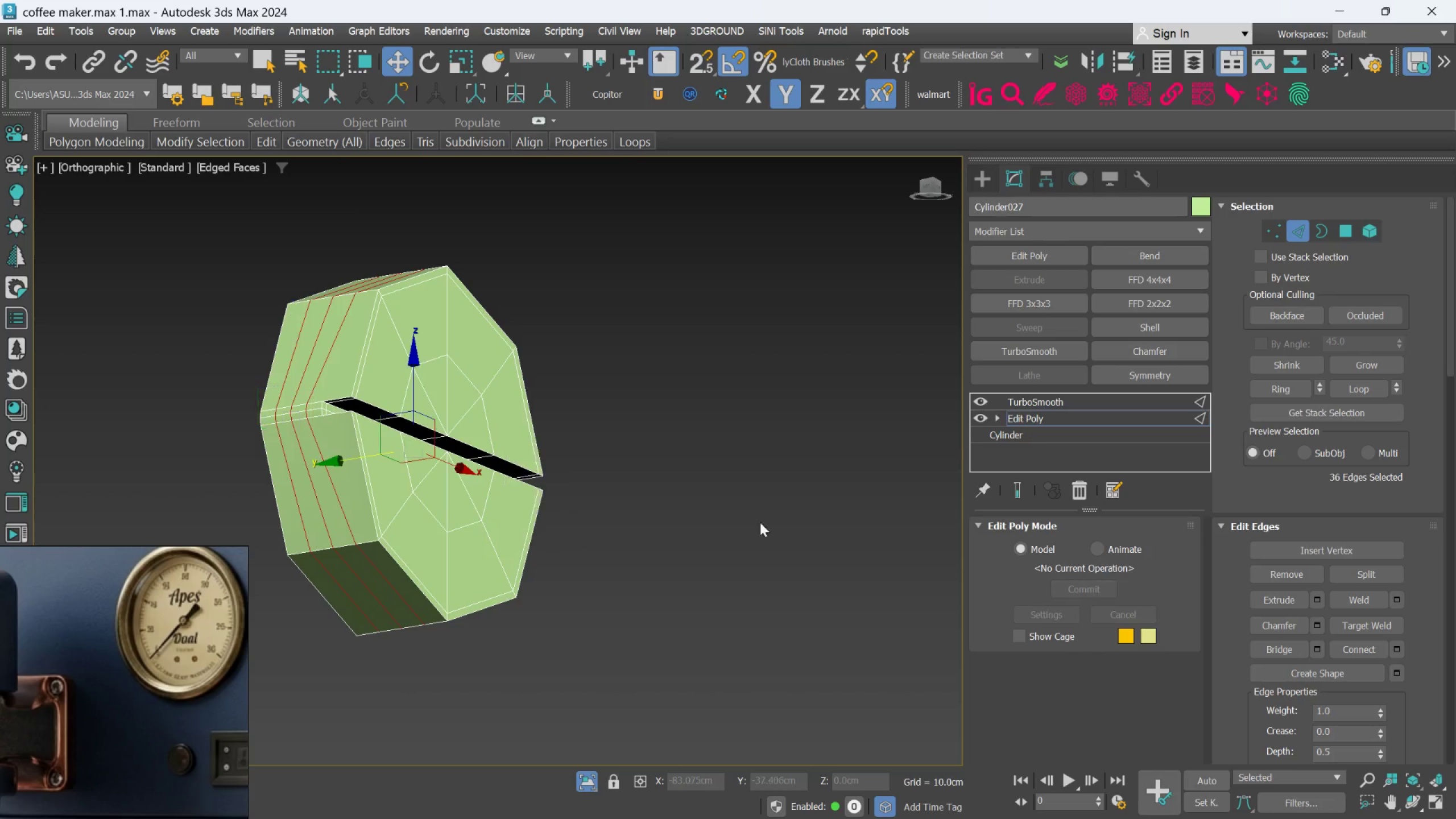 
left_click([1028, 497])
 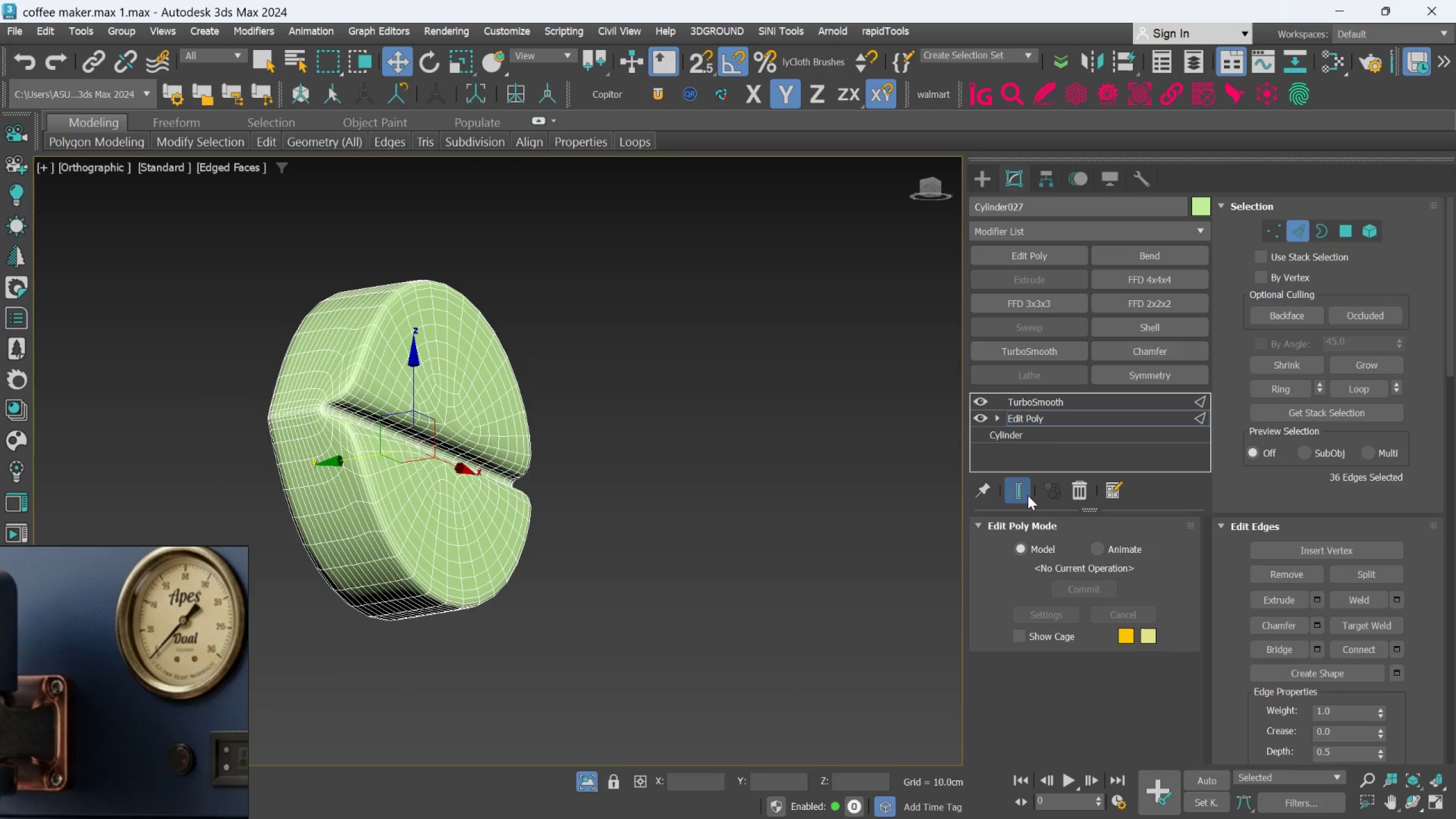 
left_click([1028, 495])
 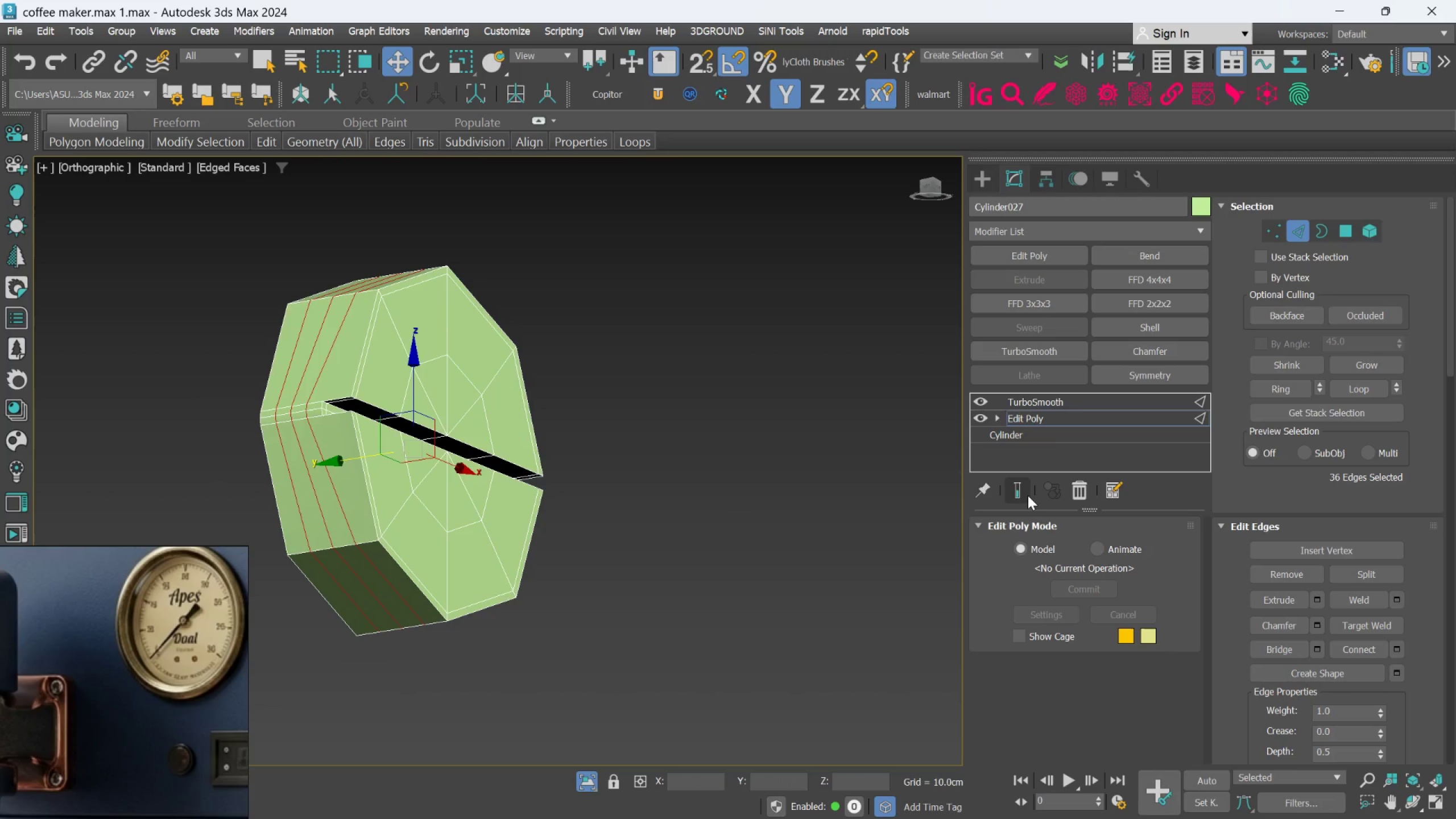 
left_click([1028, 495])
 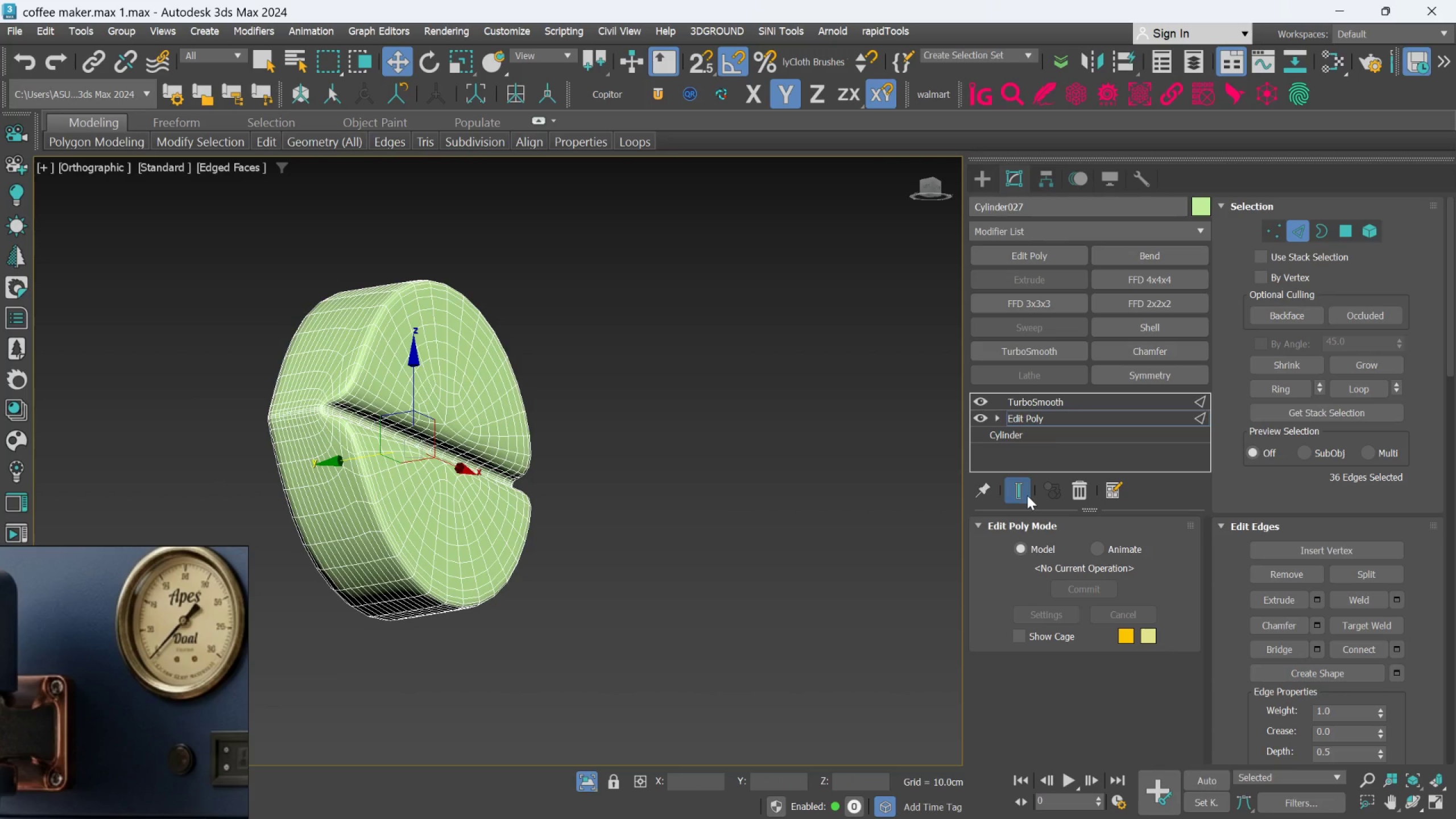 
hold_key(key=AltLeft, duration=2.28)
 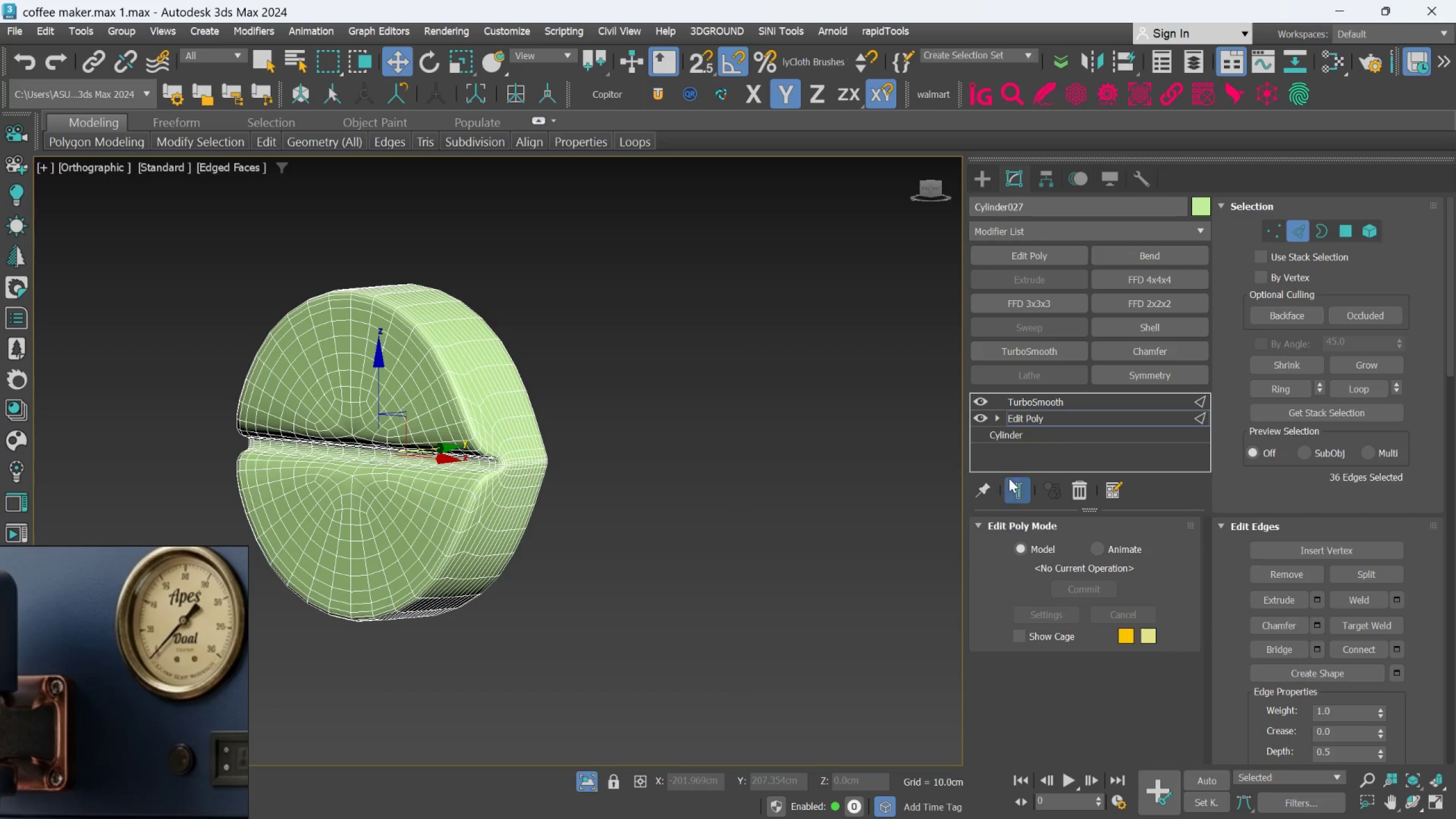 
left_click([1012, 481])
 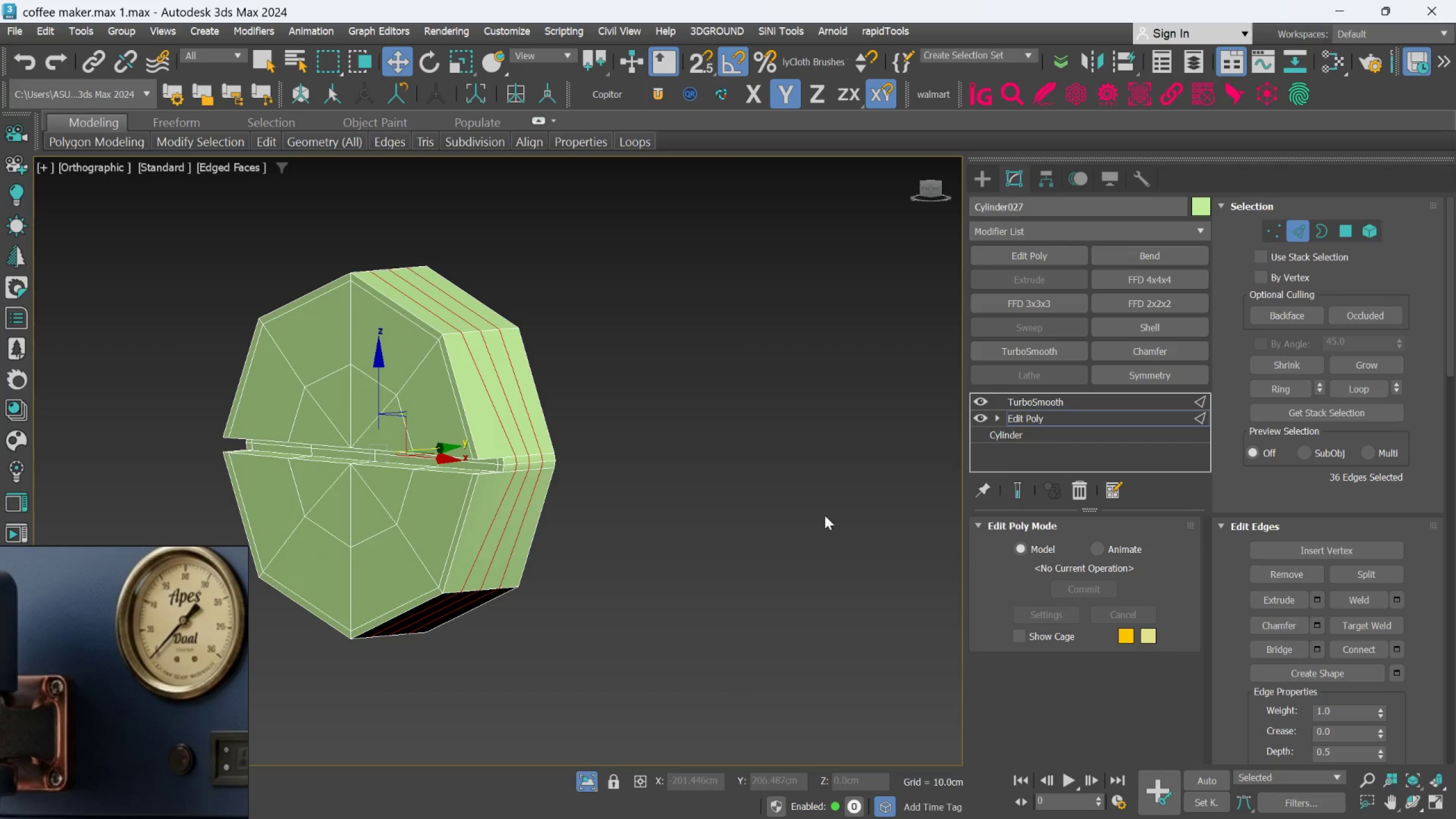 
hold_key(key=AltLeft, duration=0.81)
 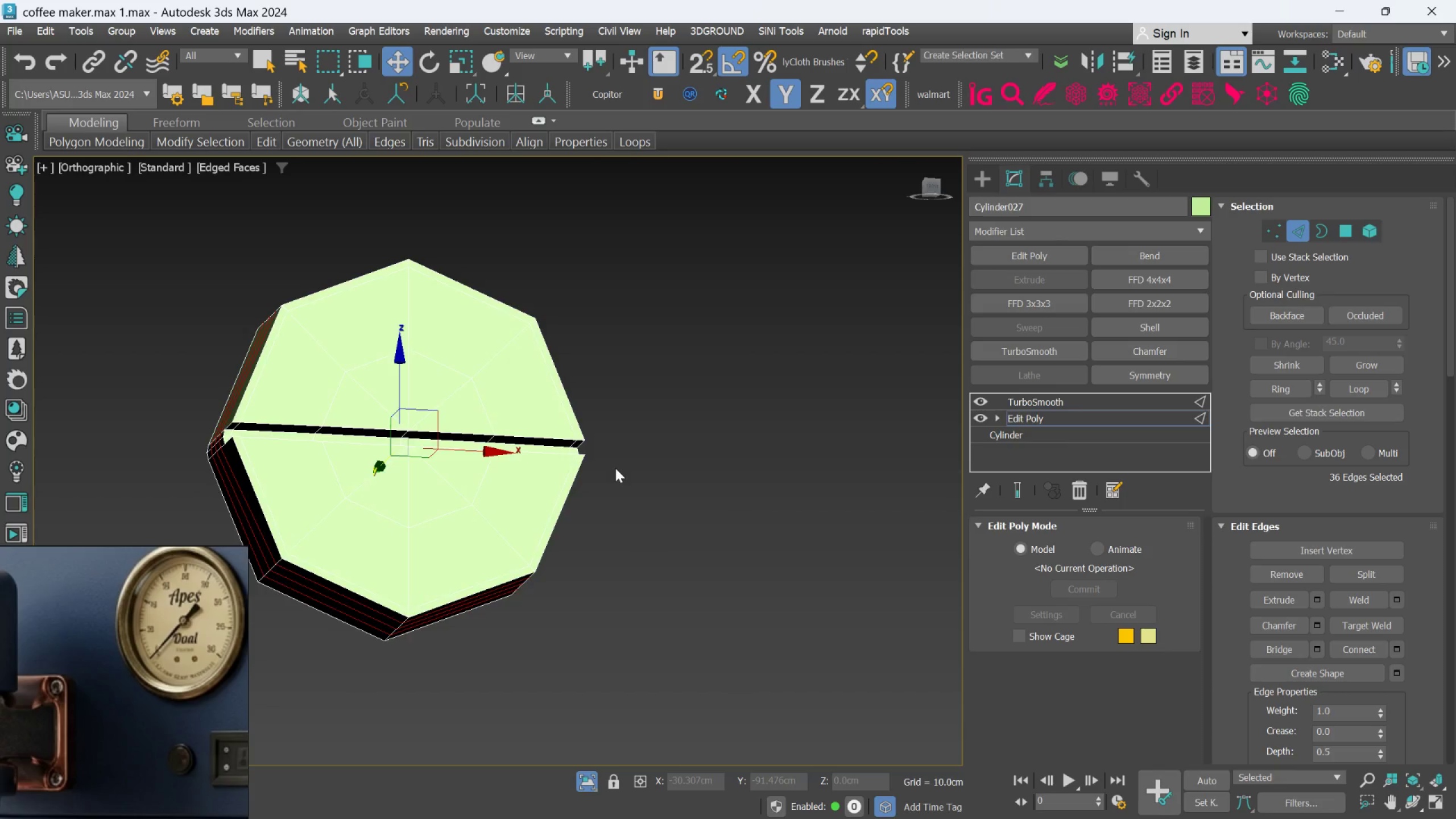 
hold_key(key=AltLeft, duration=0.97)
 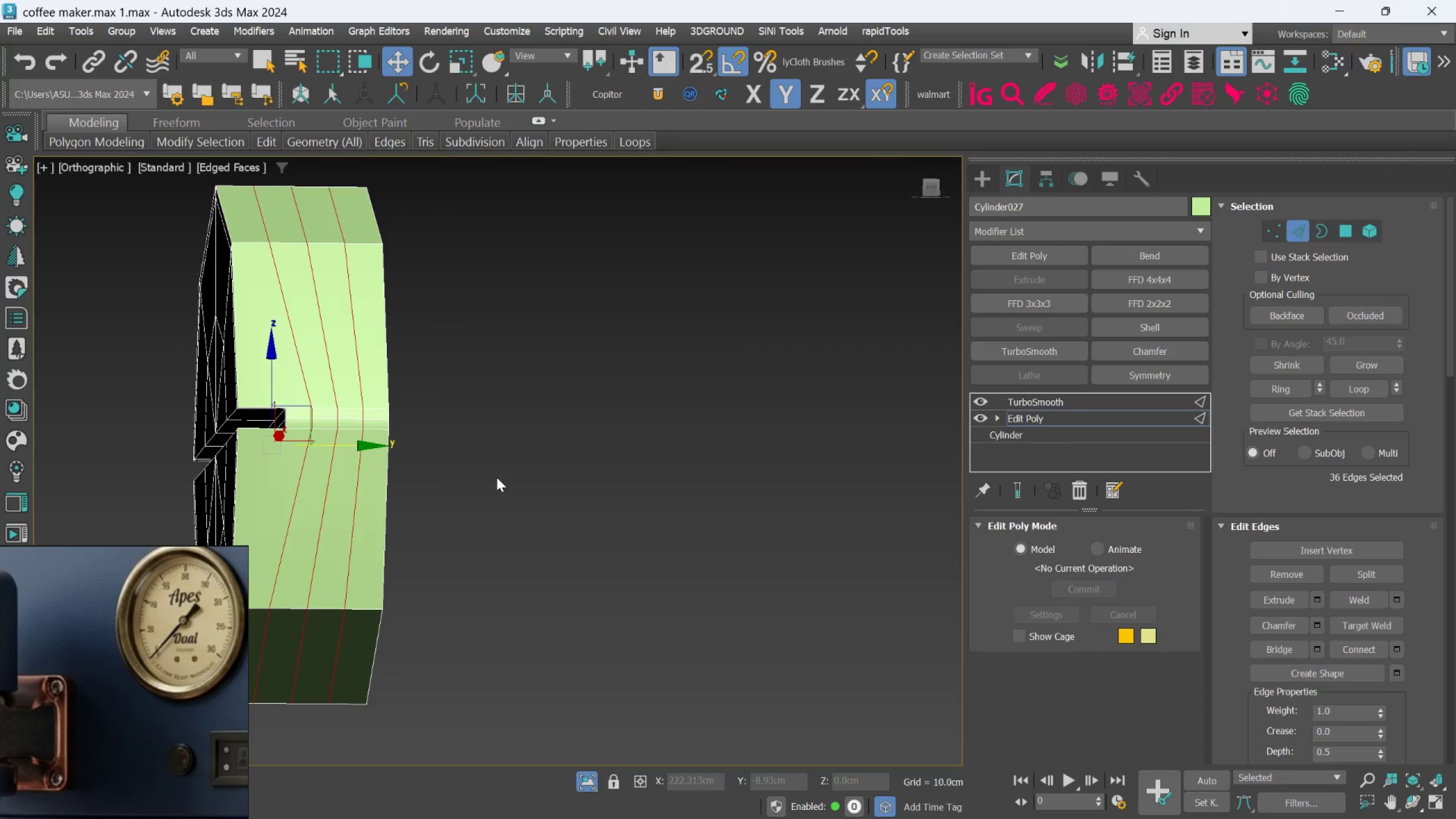 
scroll: coordinate [615, 468], scroll_direction: up, amount: 1.0
 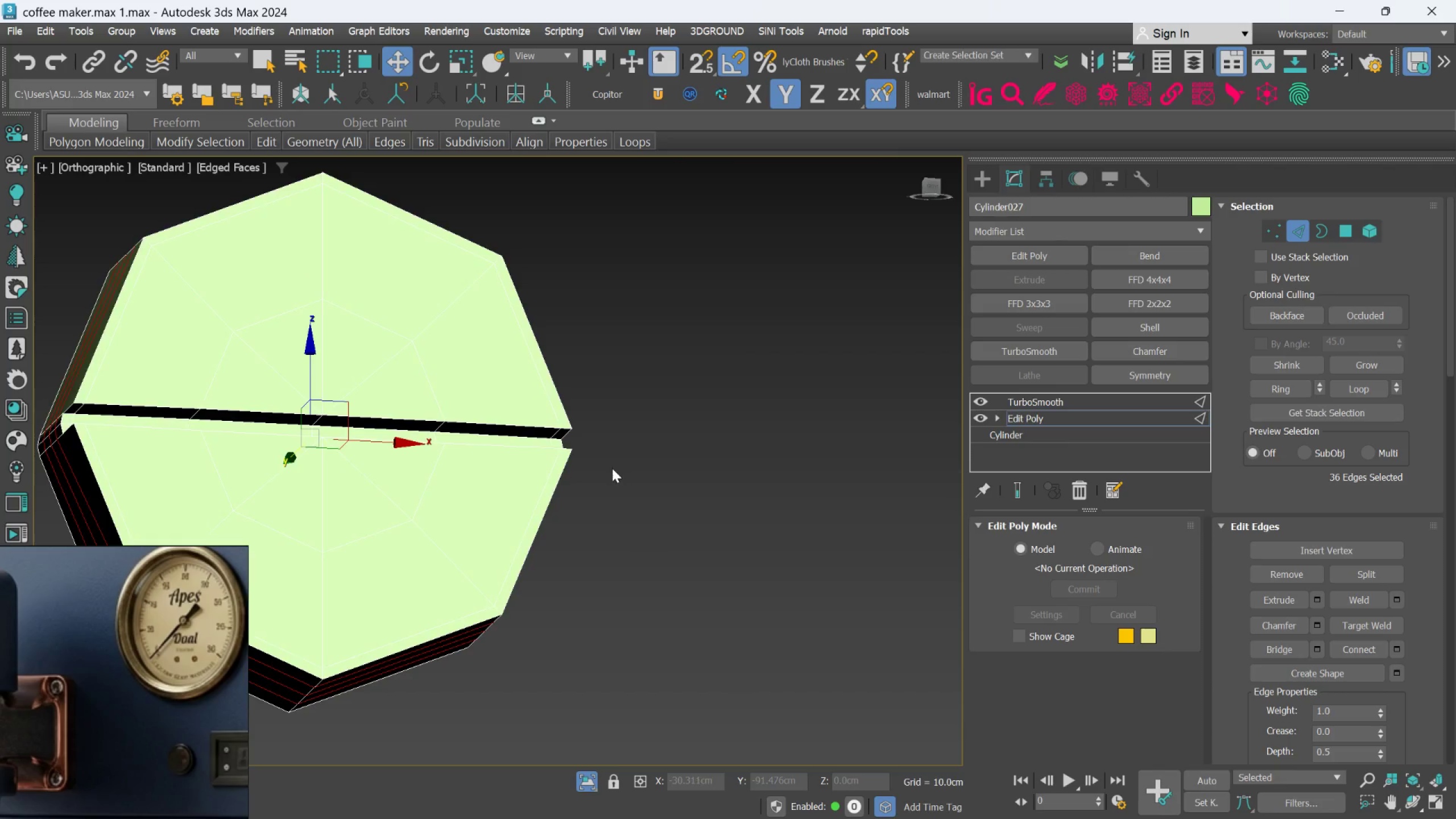 
hold_key(key=AltLeft, duration=4.34)
scroll: coordinate [497, 477], scroll_direction: down, amount: 1.0
 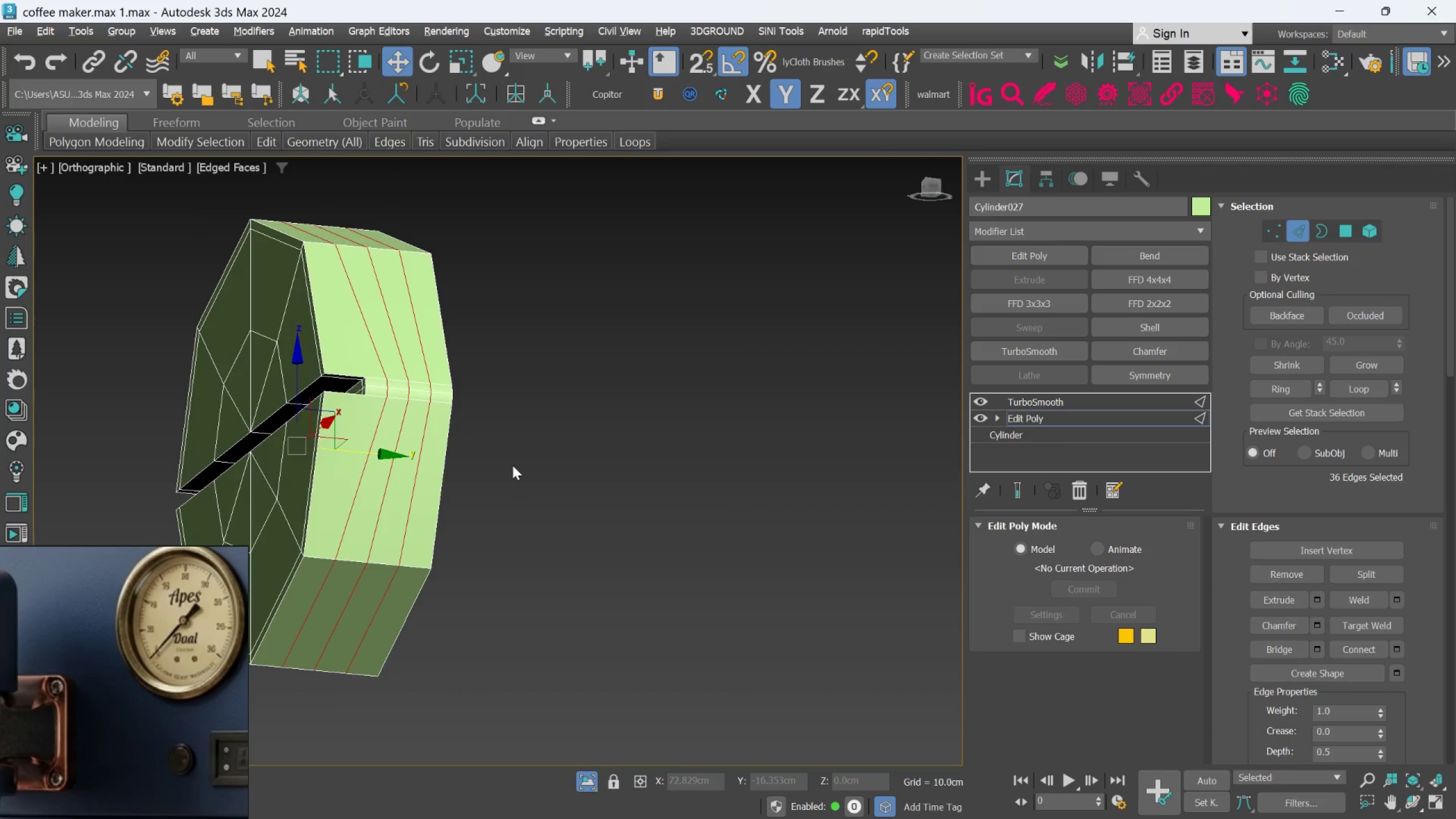 
hold_key(key=AltLeft, duration=1.95)
 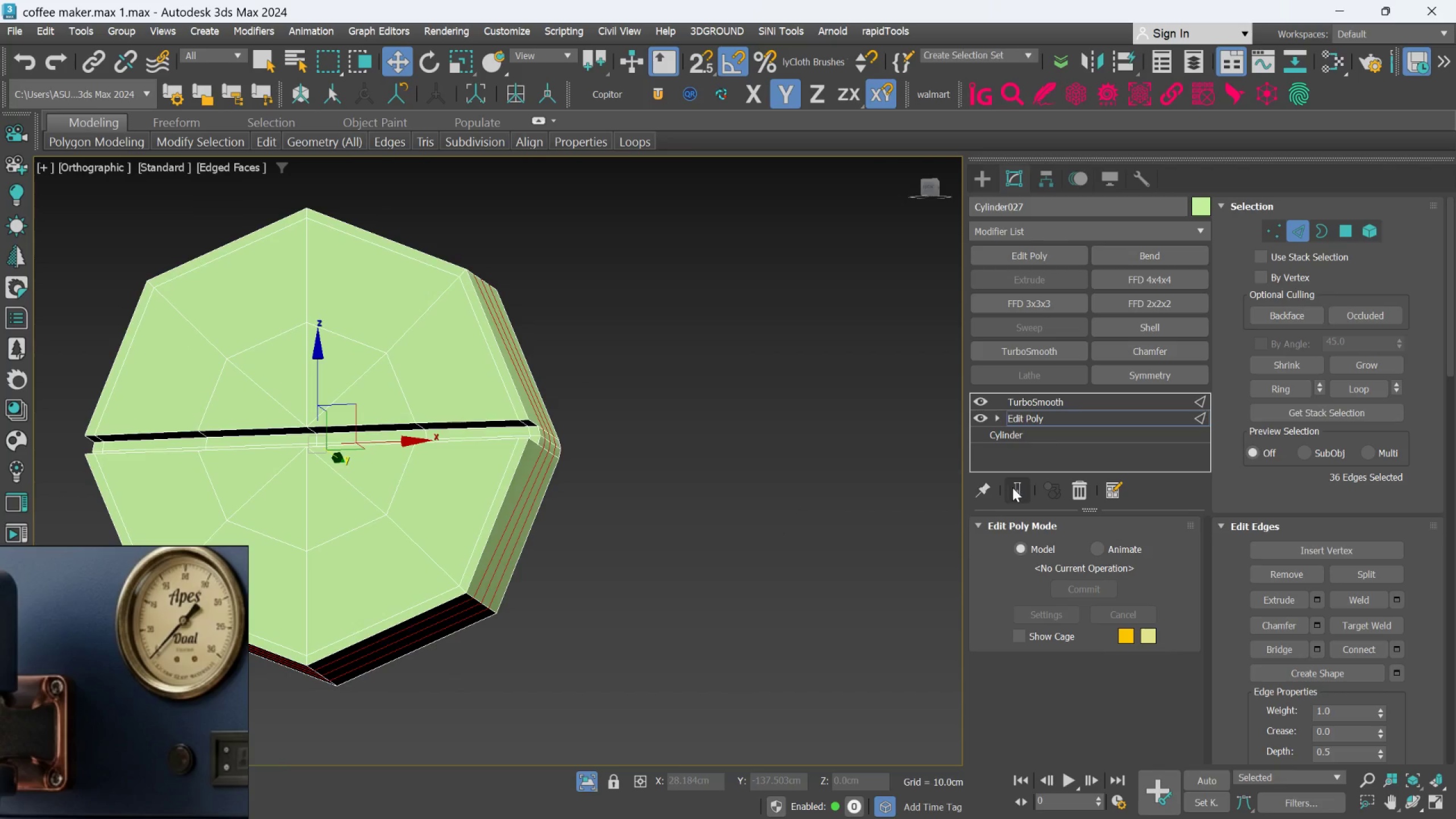 
left_click([1014, 487])
 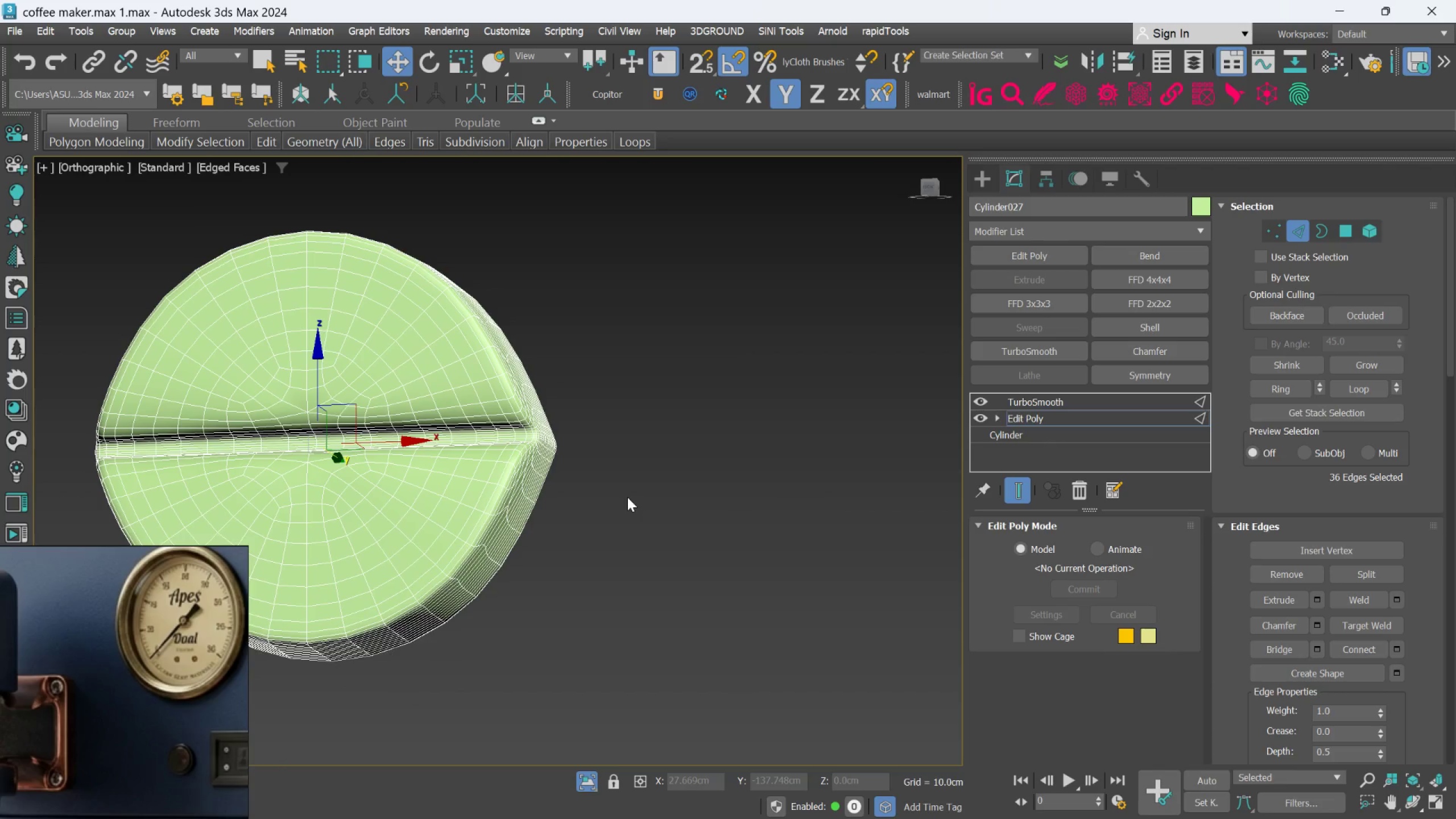 
key(Control+Z)
 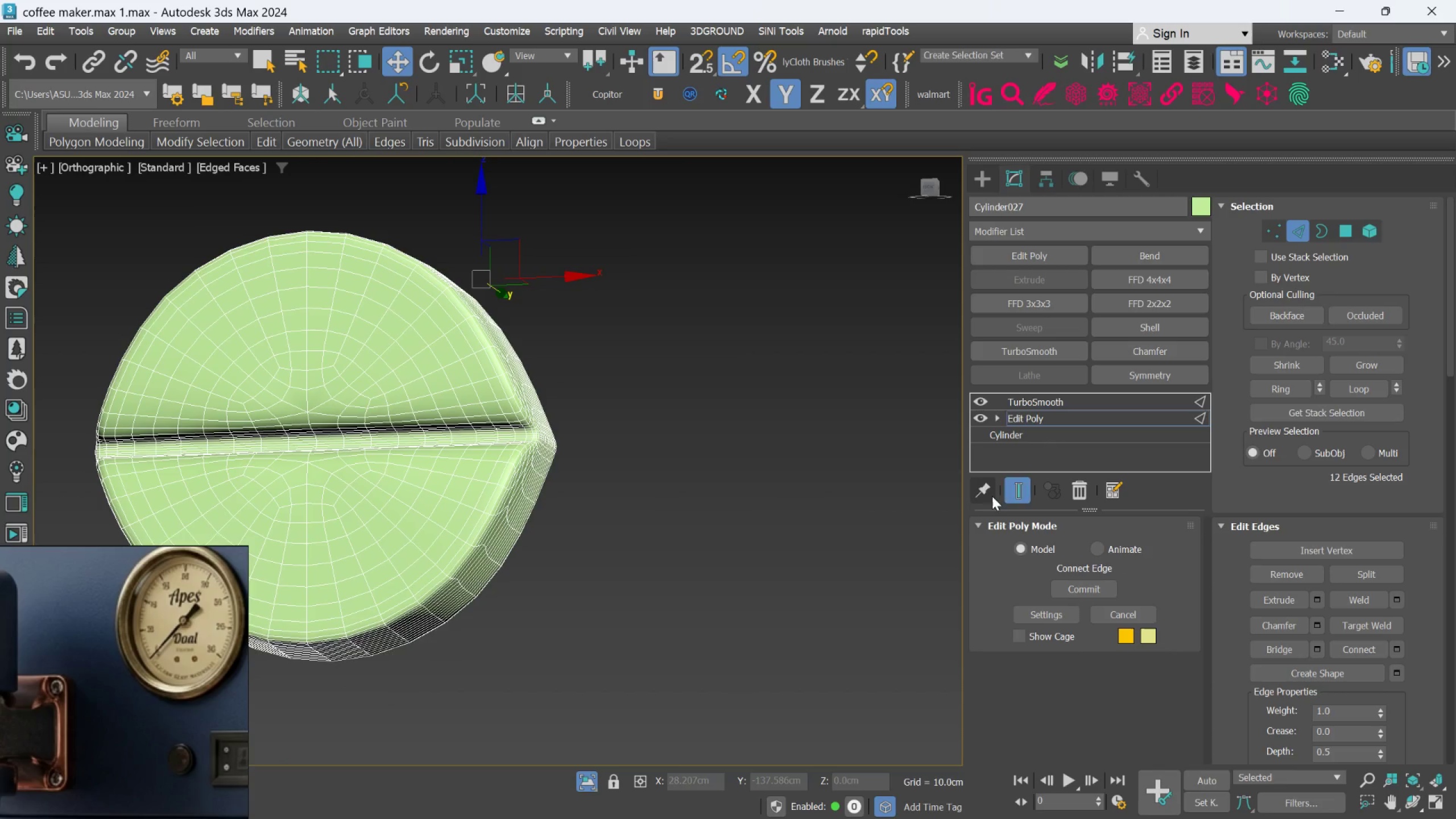 
left_click([1015, 491])
 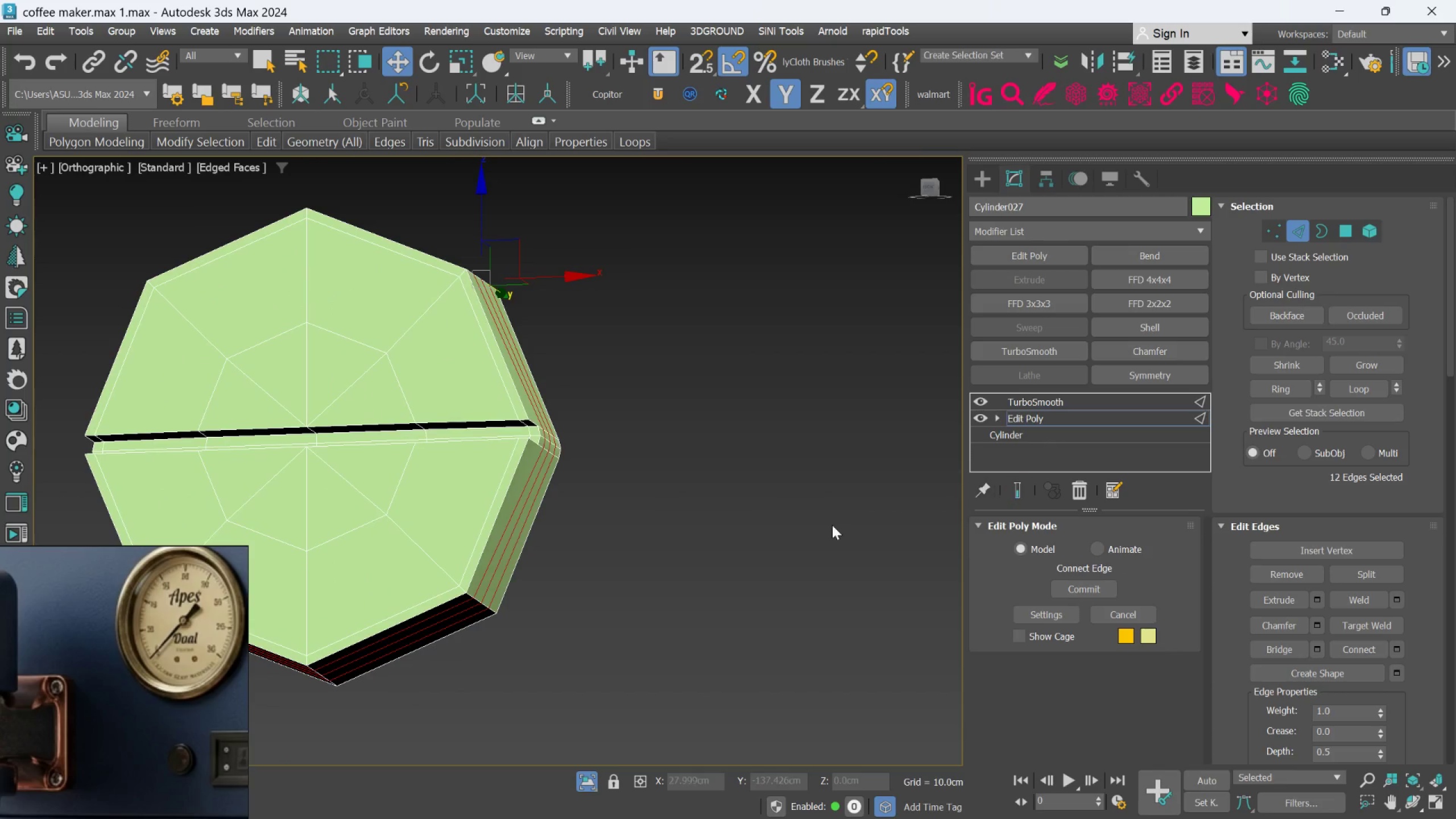 
hold_key(key=AltLeft, duration=1.02)
 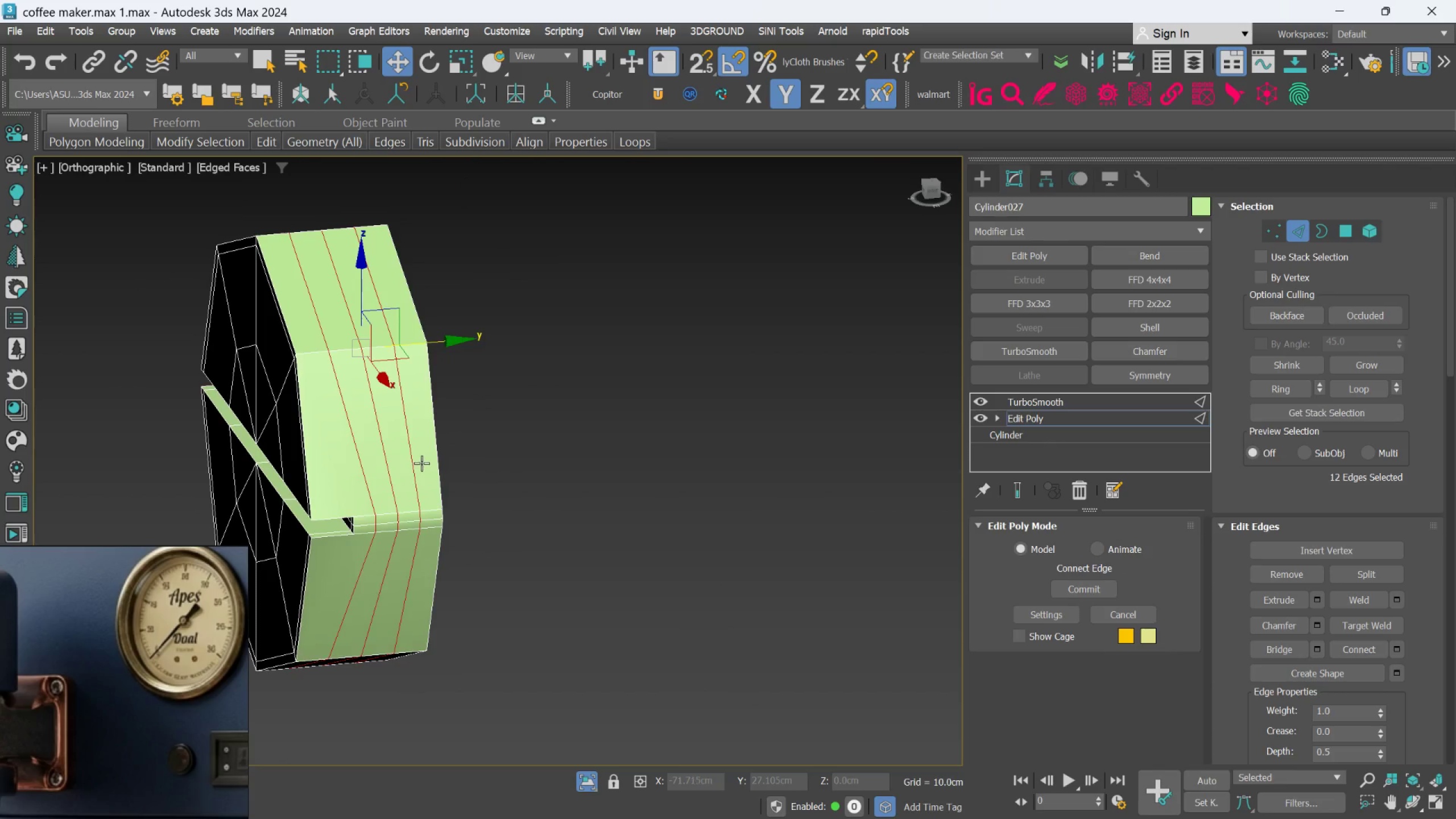 
wait(5.08)
 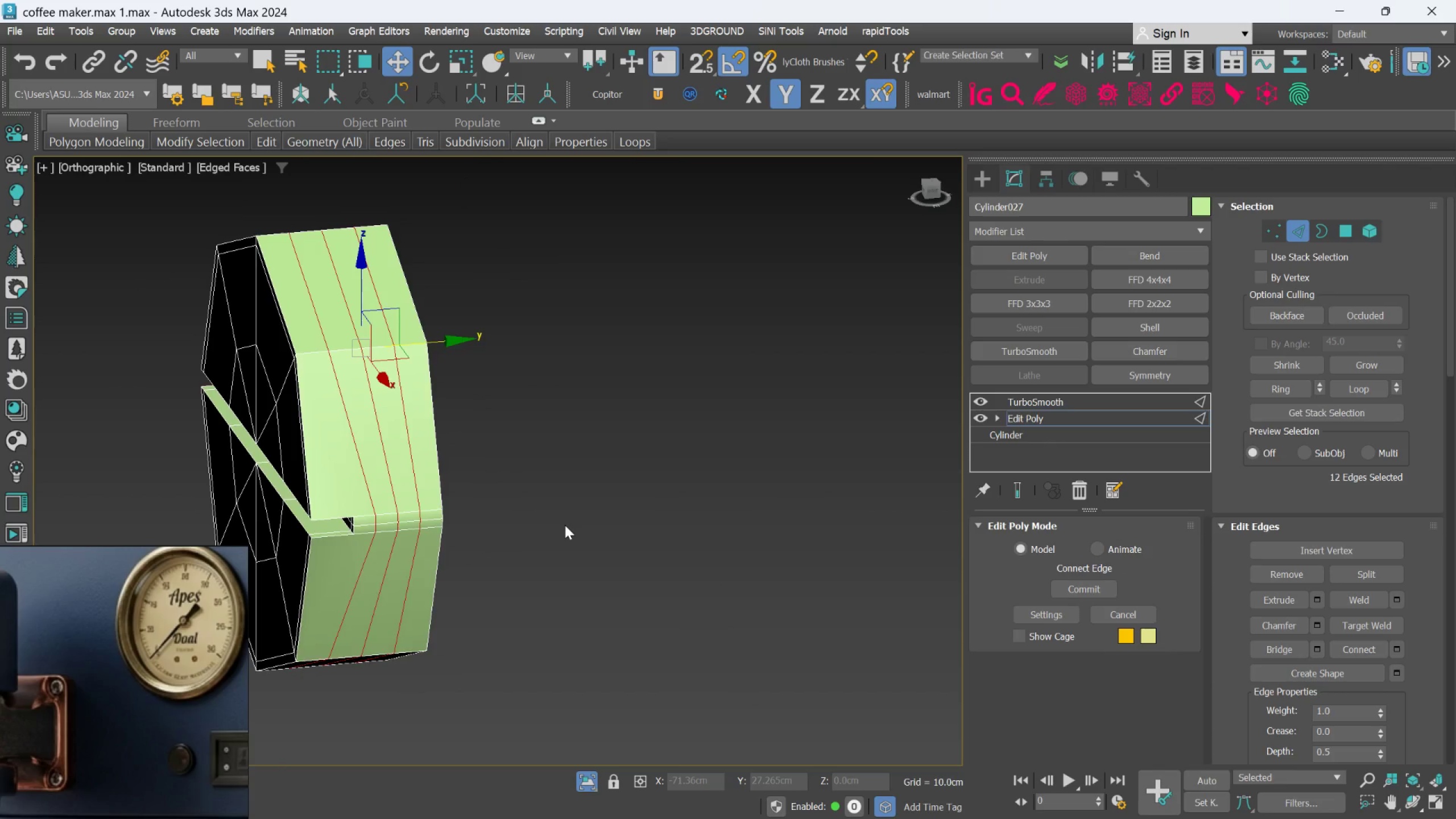 
key(Control+Z)
 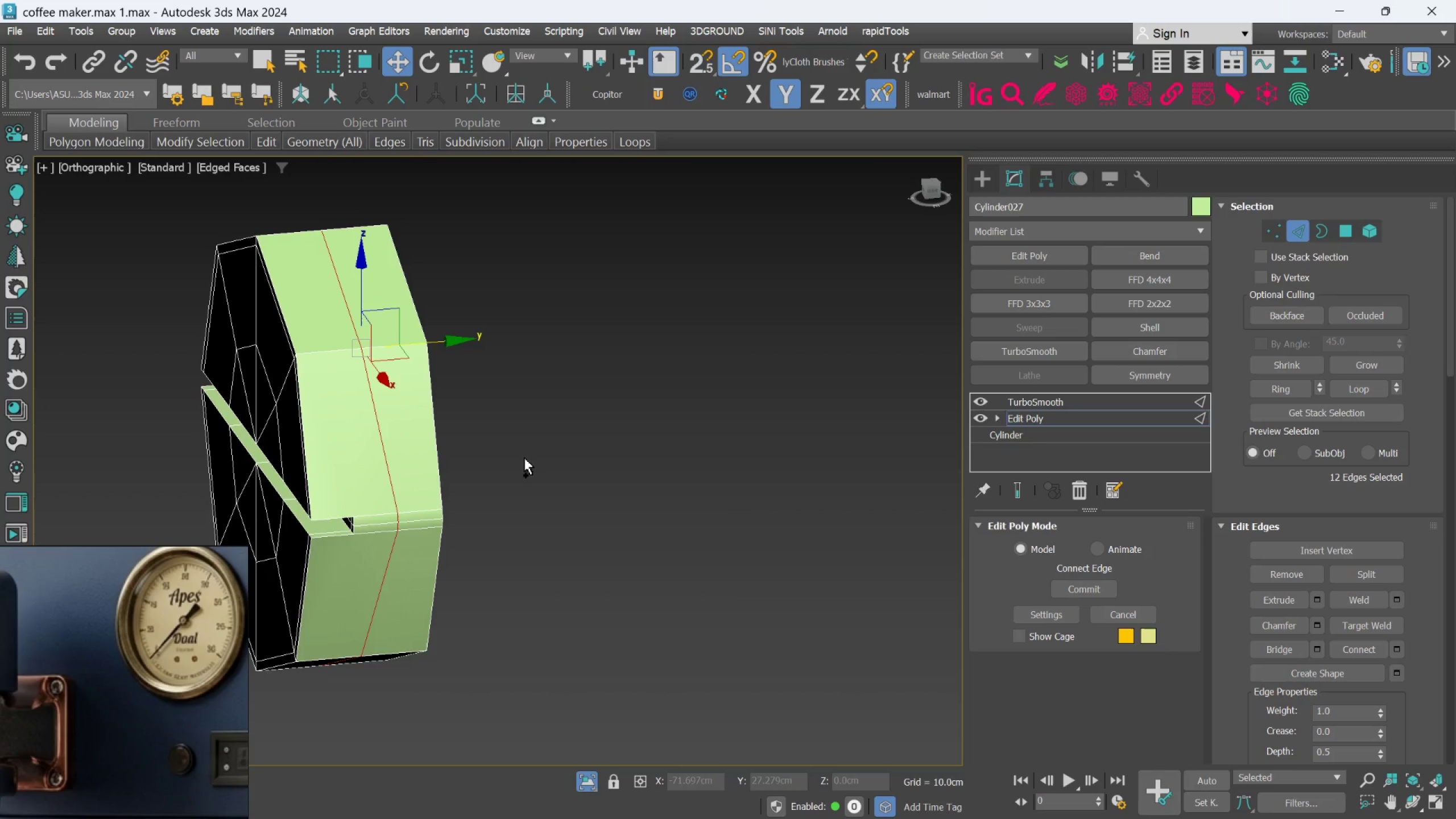 
left_click([528, 457])
 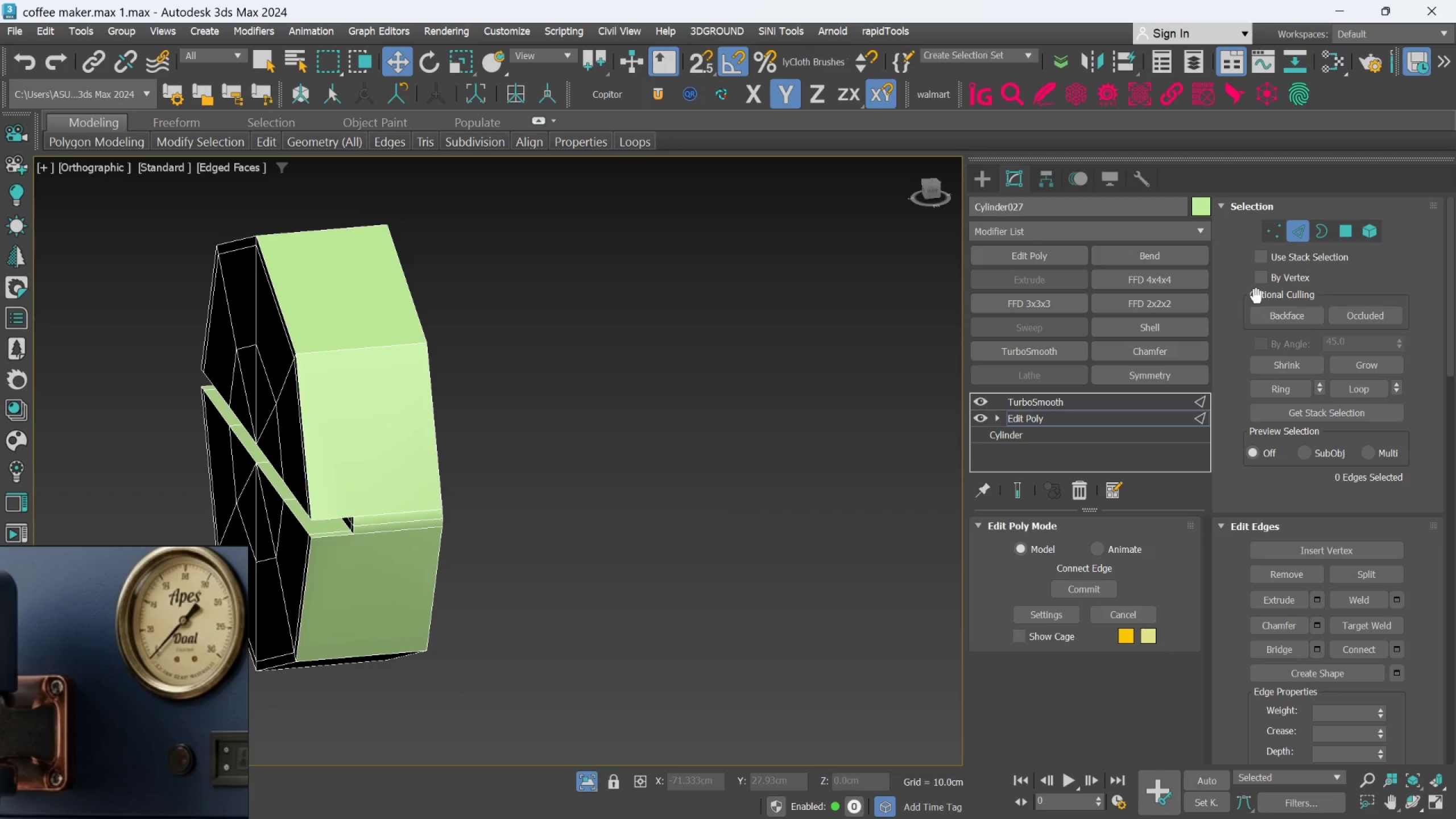 
key(Control+Z)
 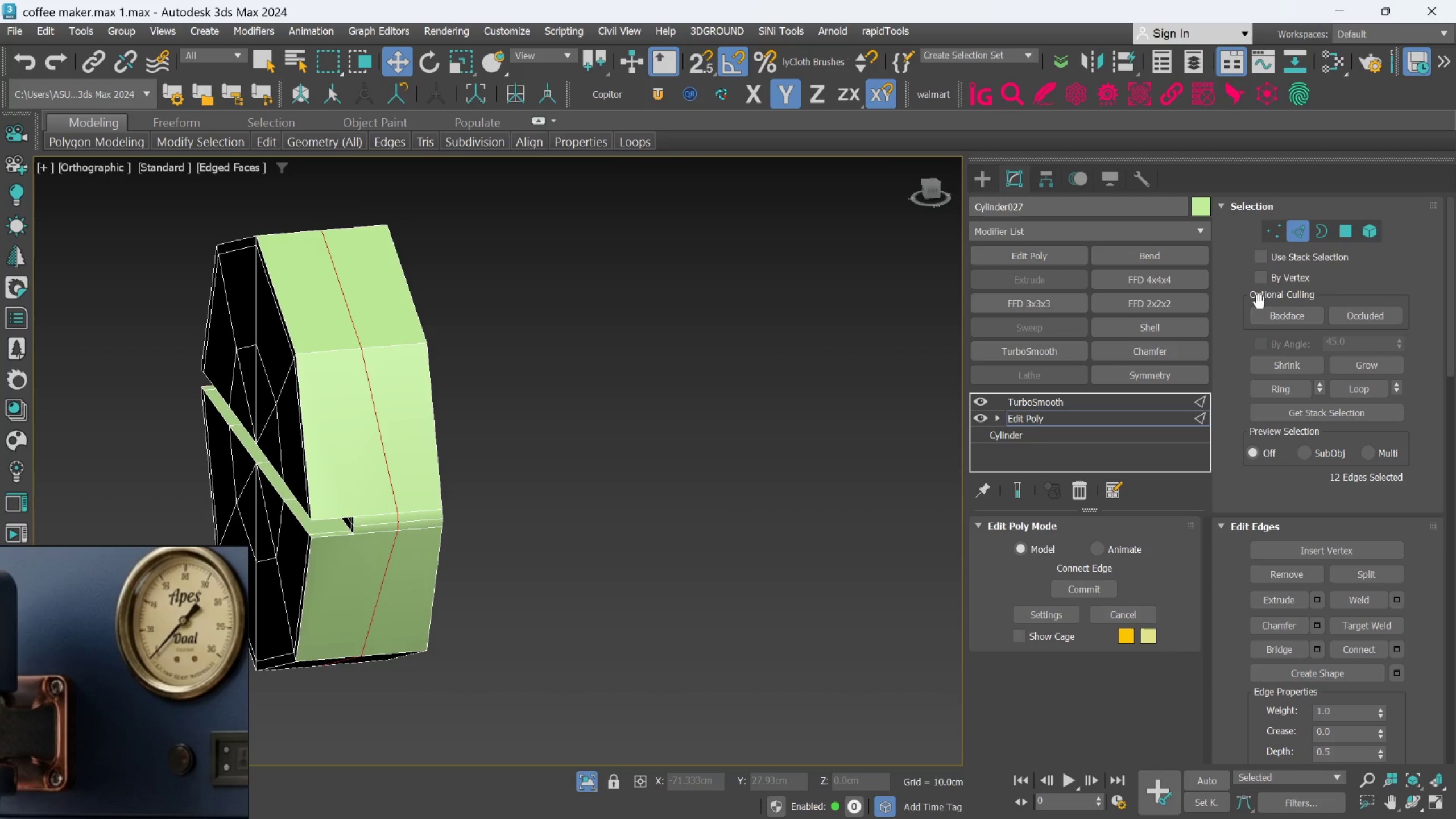 
key(Control+Z)
 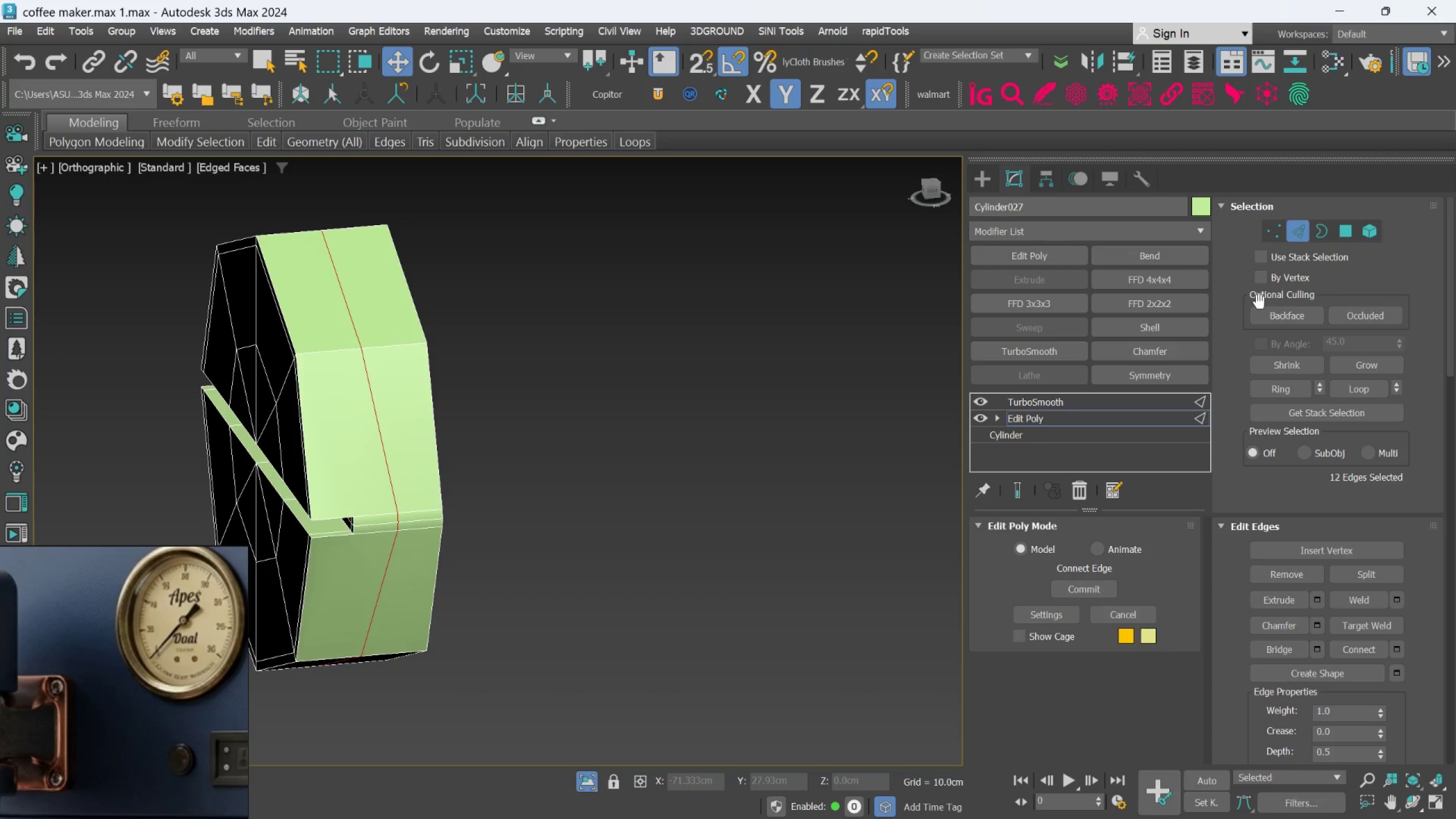 
key(Control+Z)
 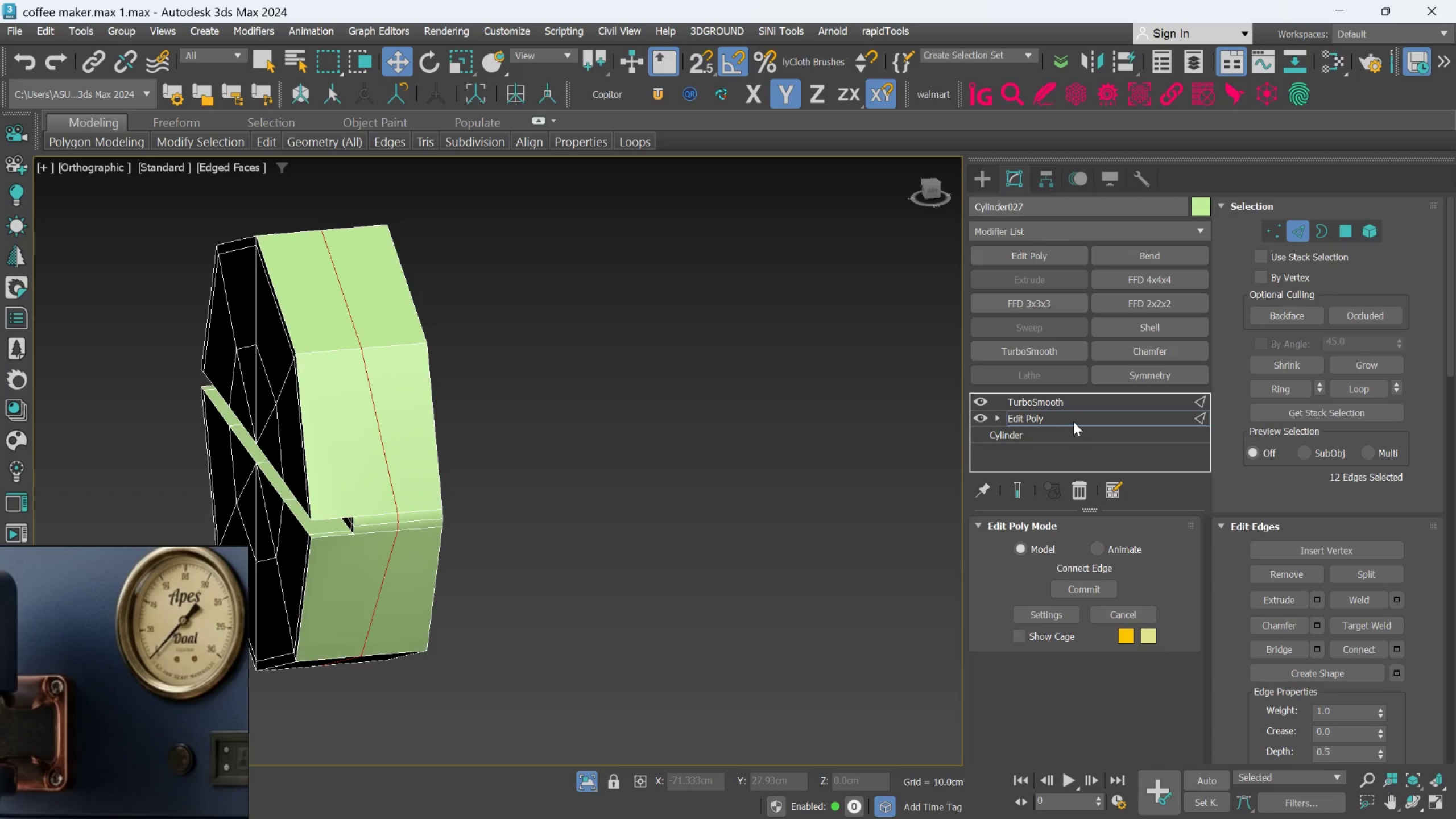 
left_click([1076, 419])
 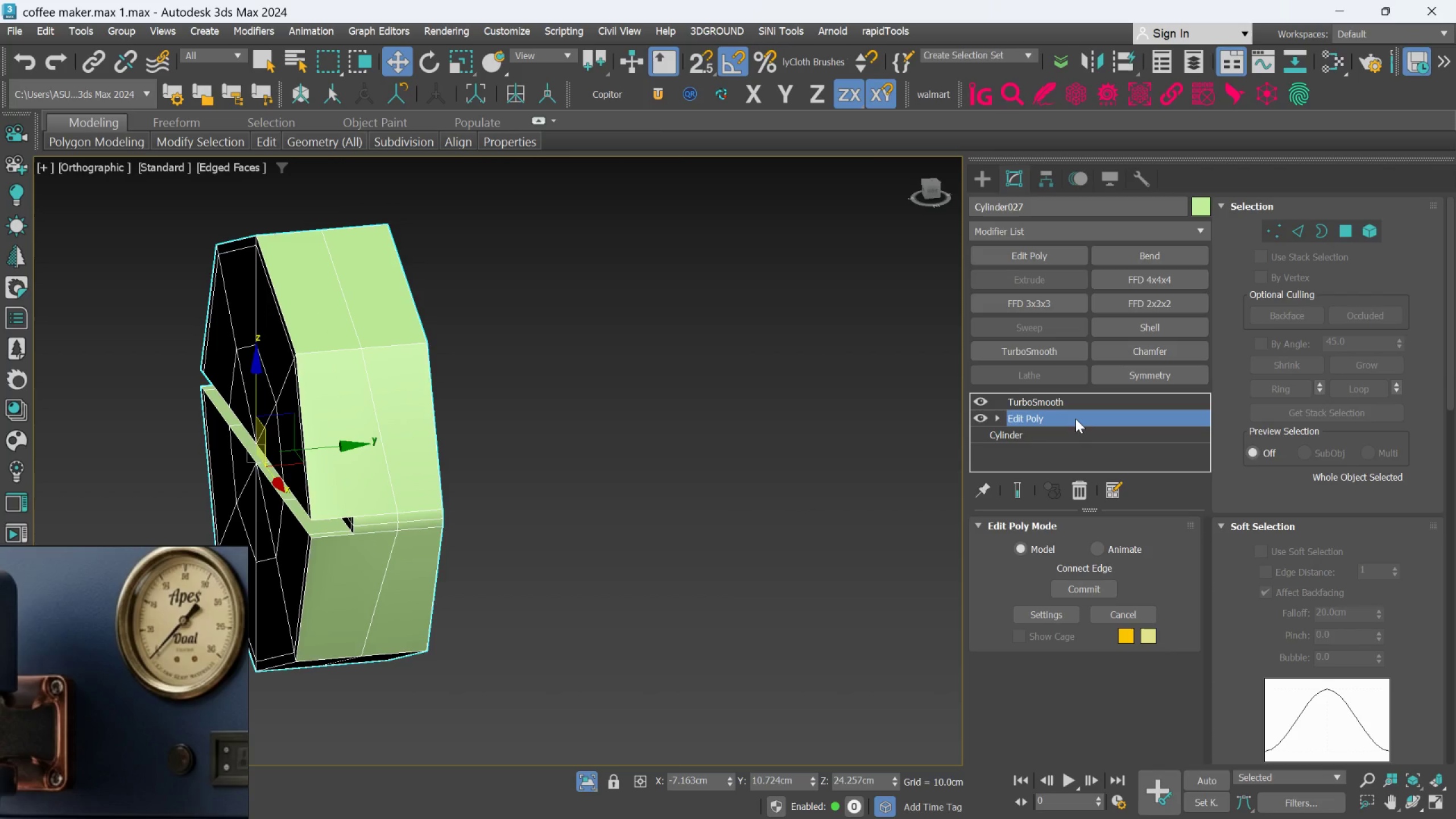 
key(Control+Z)
 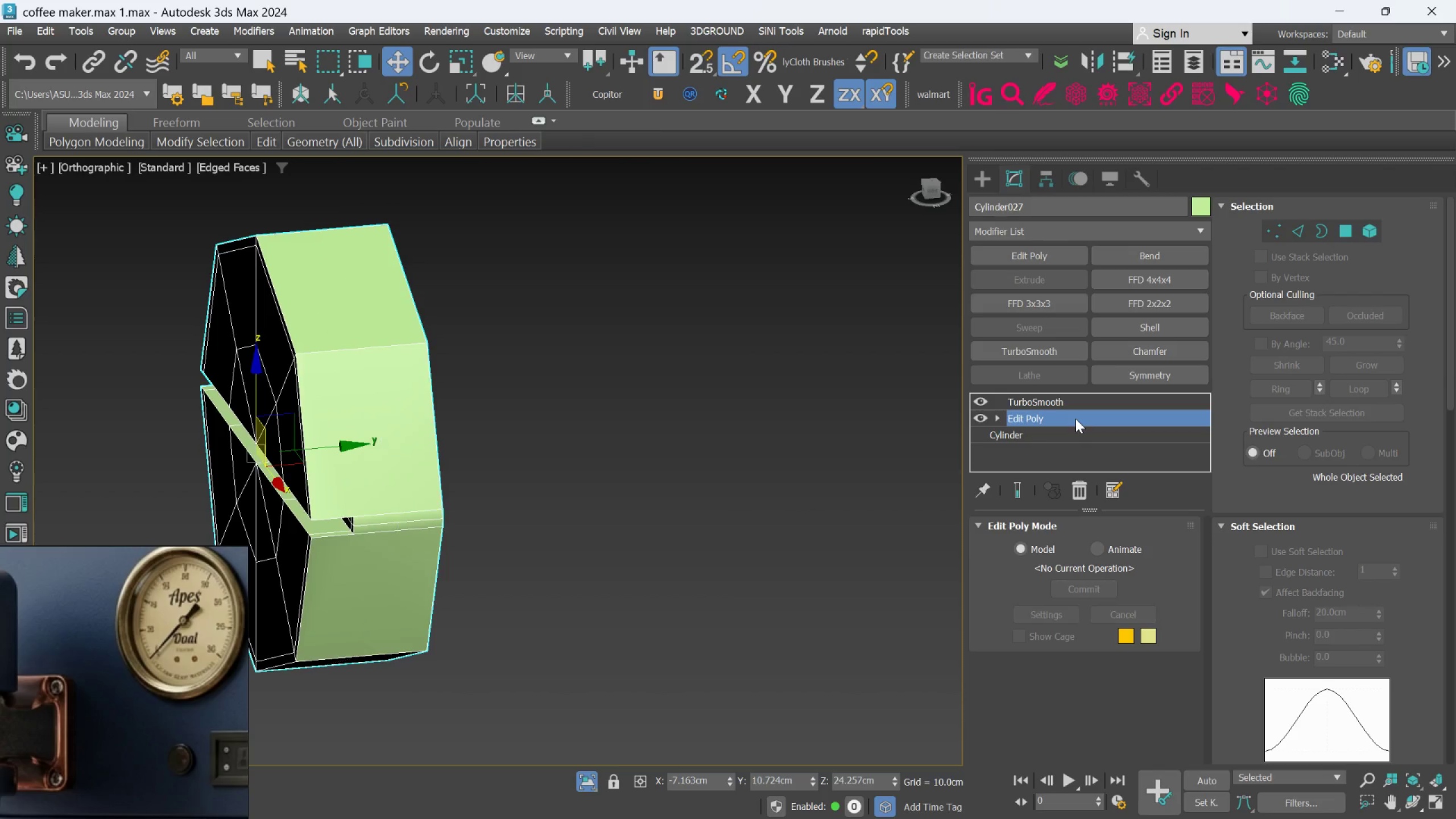 
key(Control+Z)
 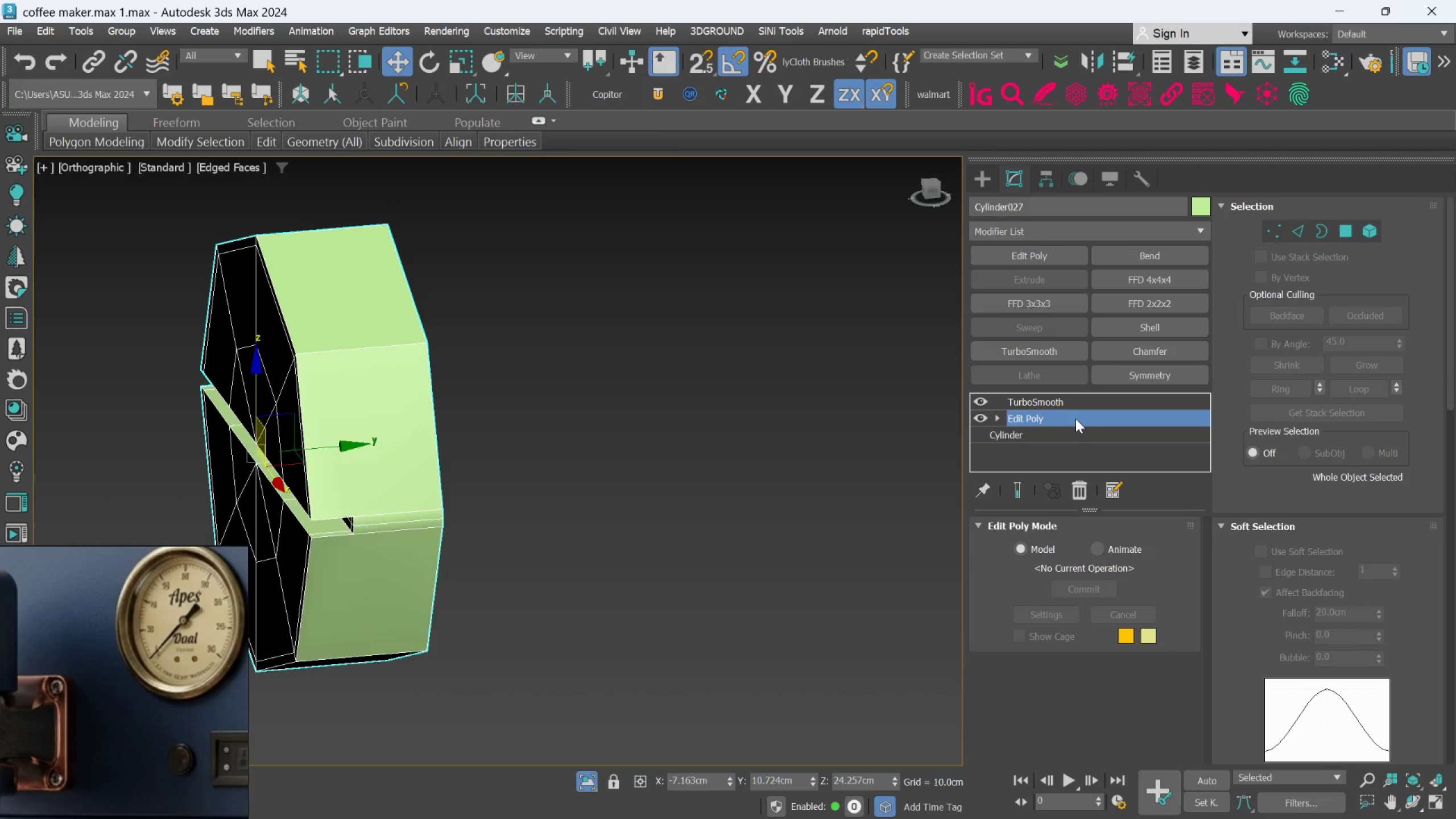 
key(Control+Z)
 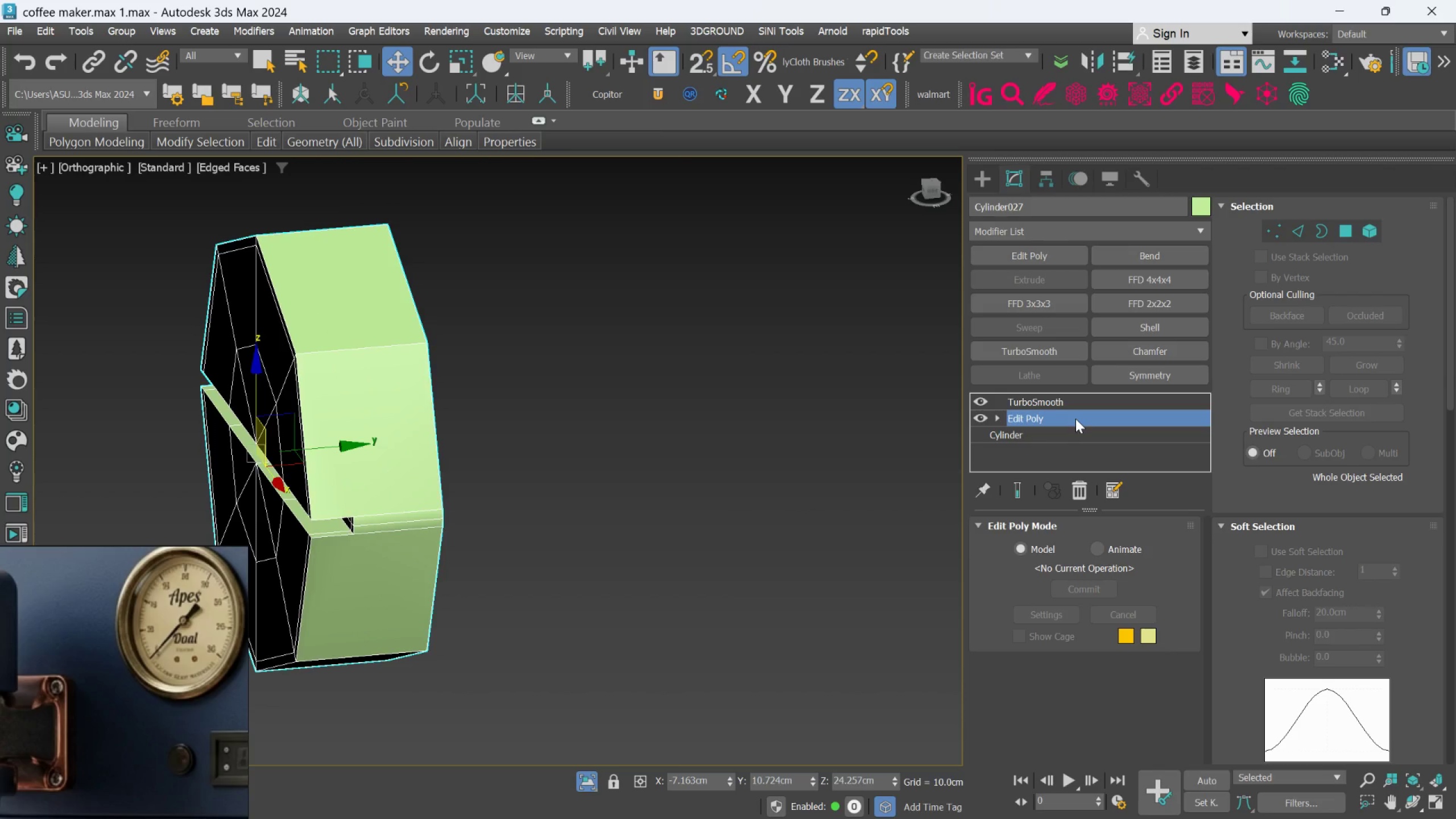 
key(Control+Z)
 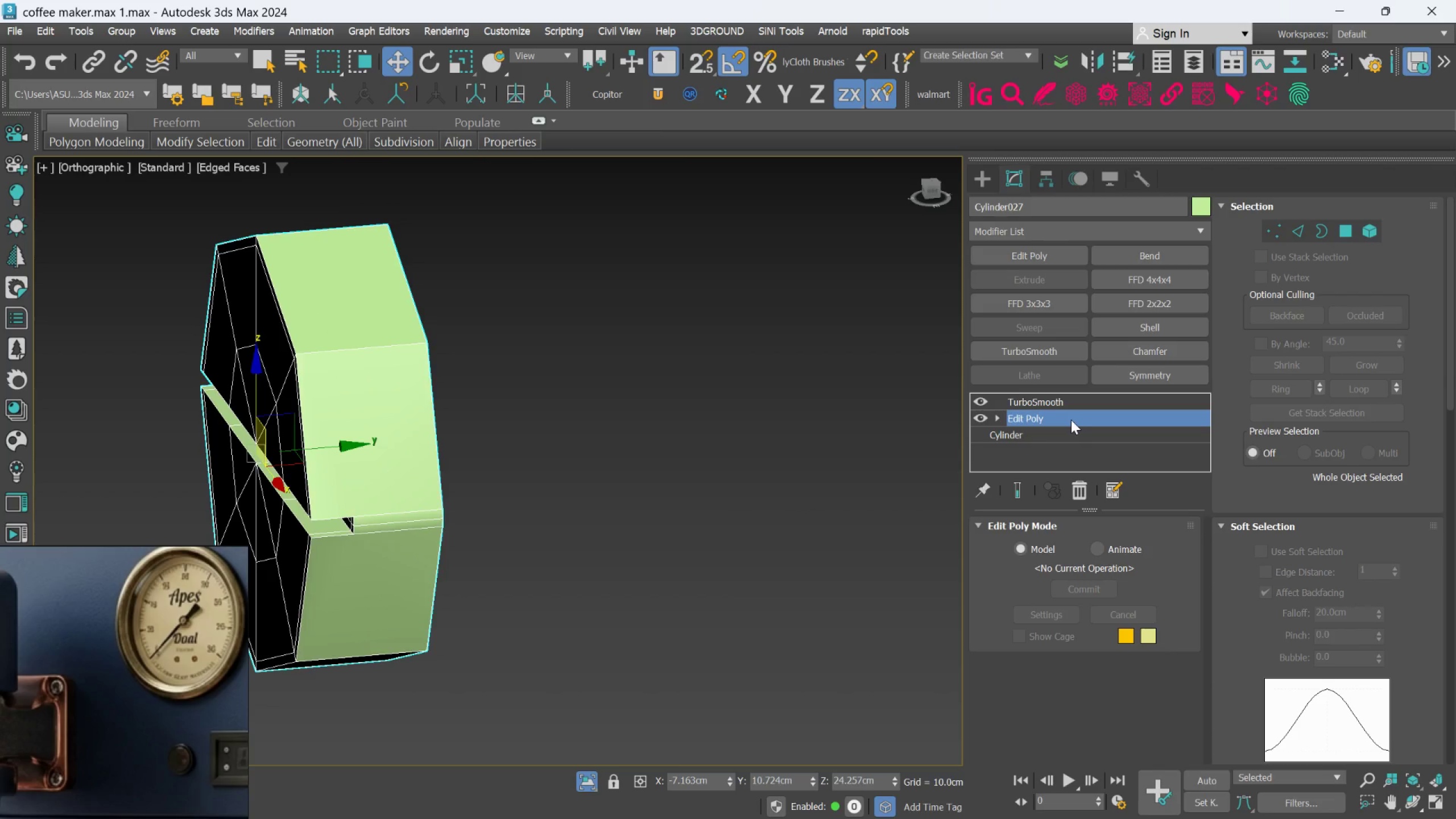 
key(Control+Z)
 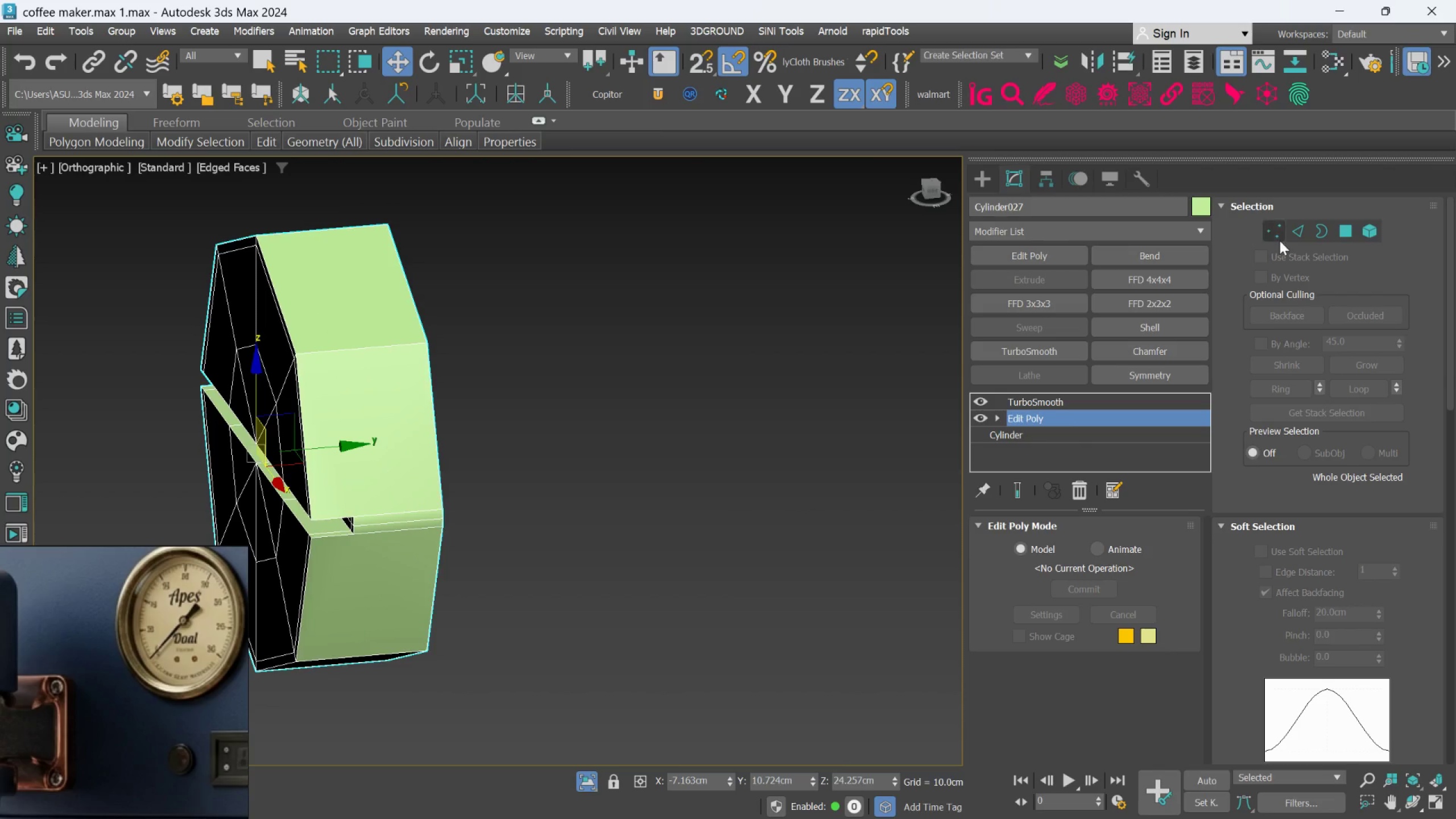 
left_click([1302, 238])
 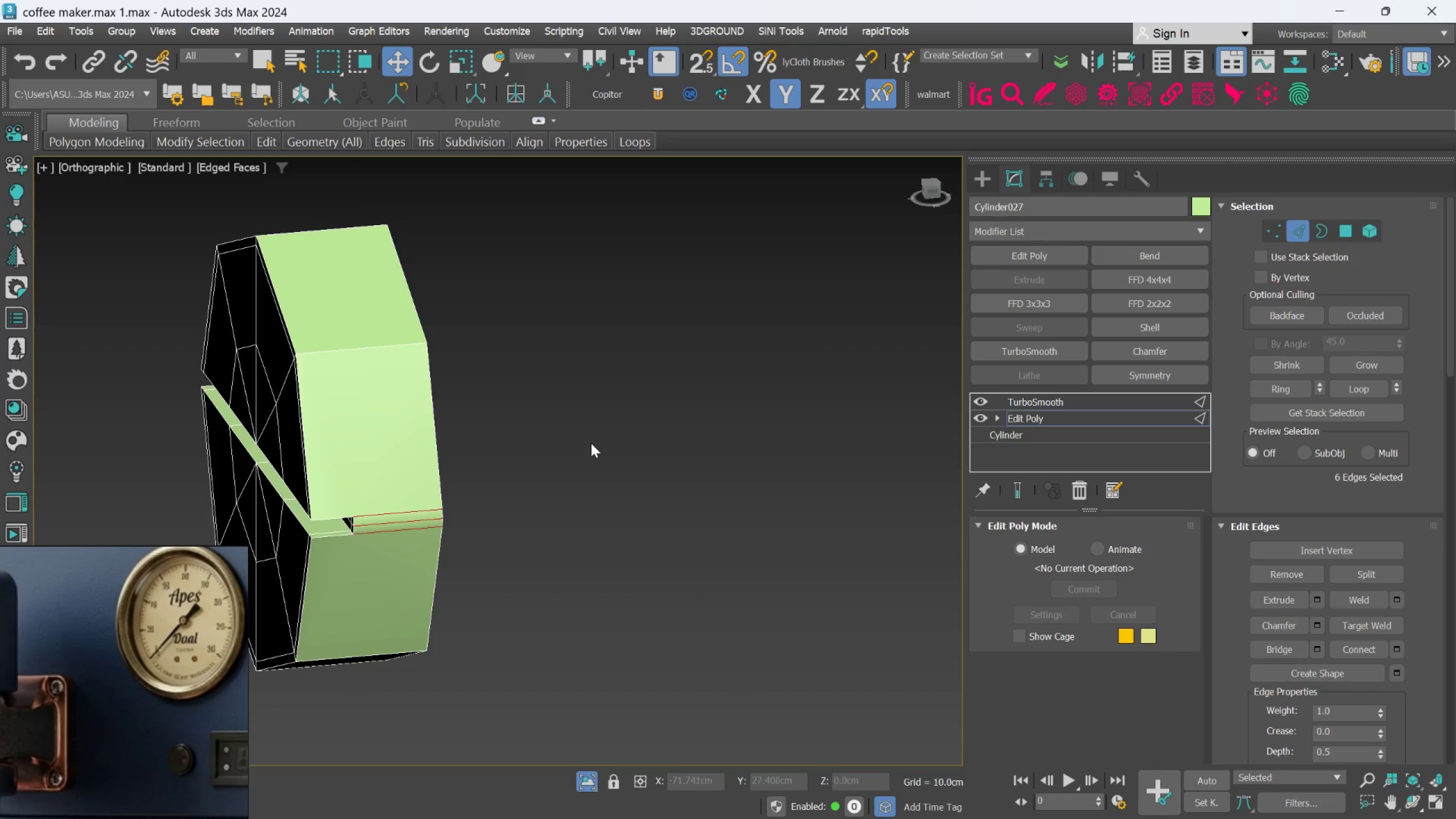 
key(Control+Y)
 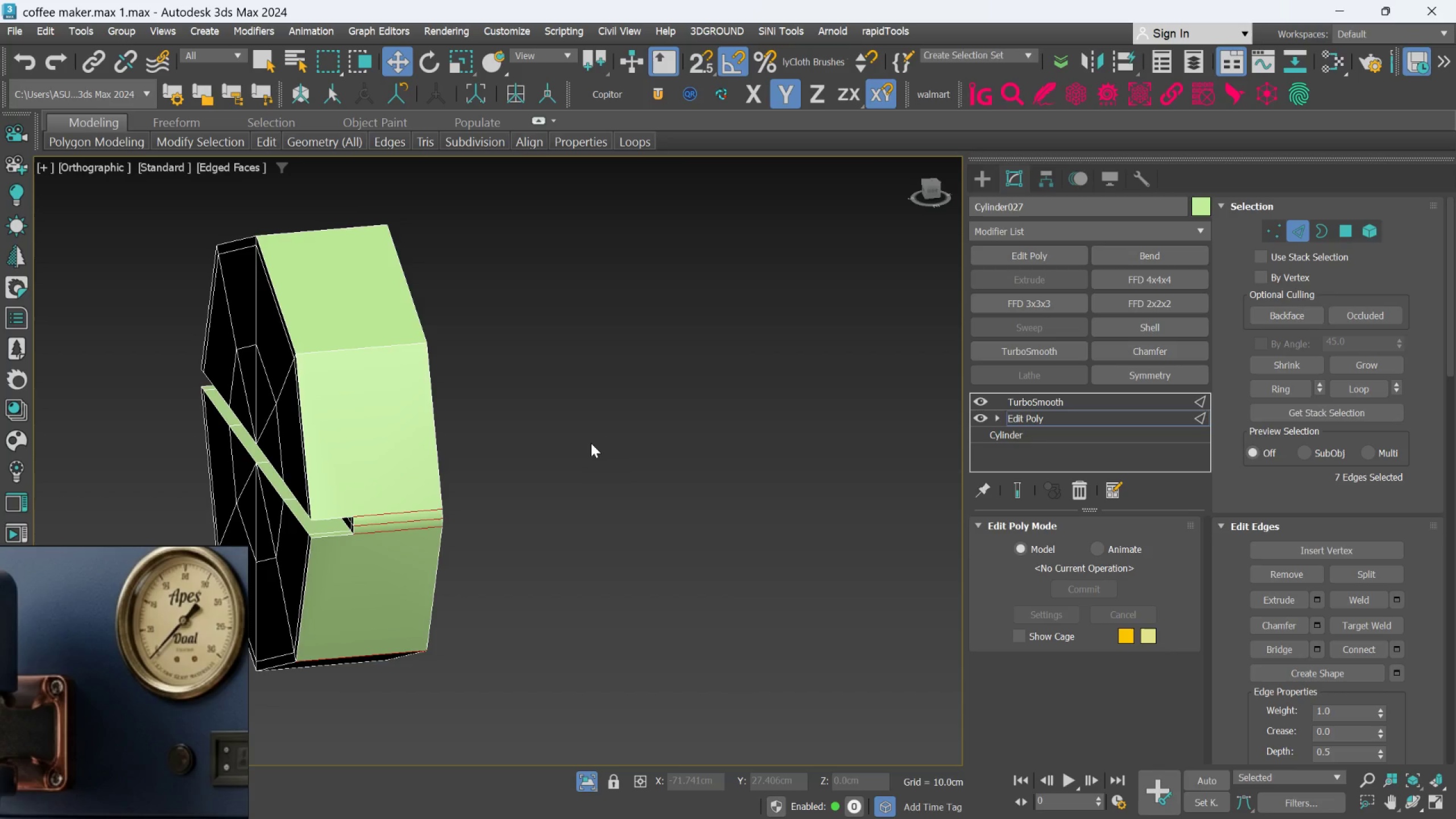 
key(Control+Y)
 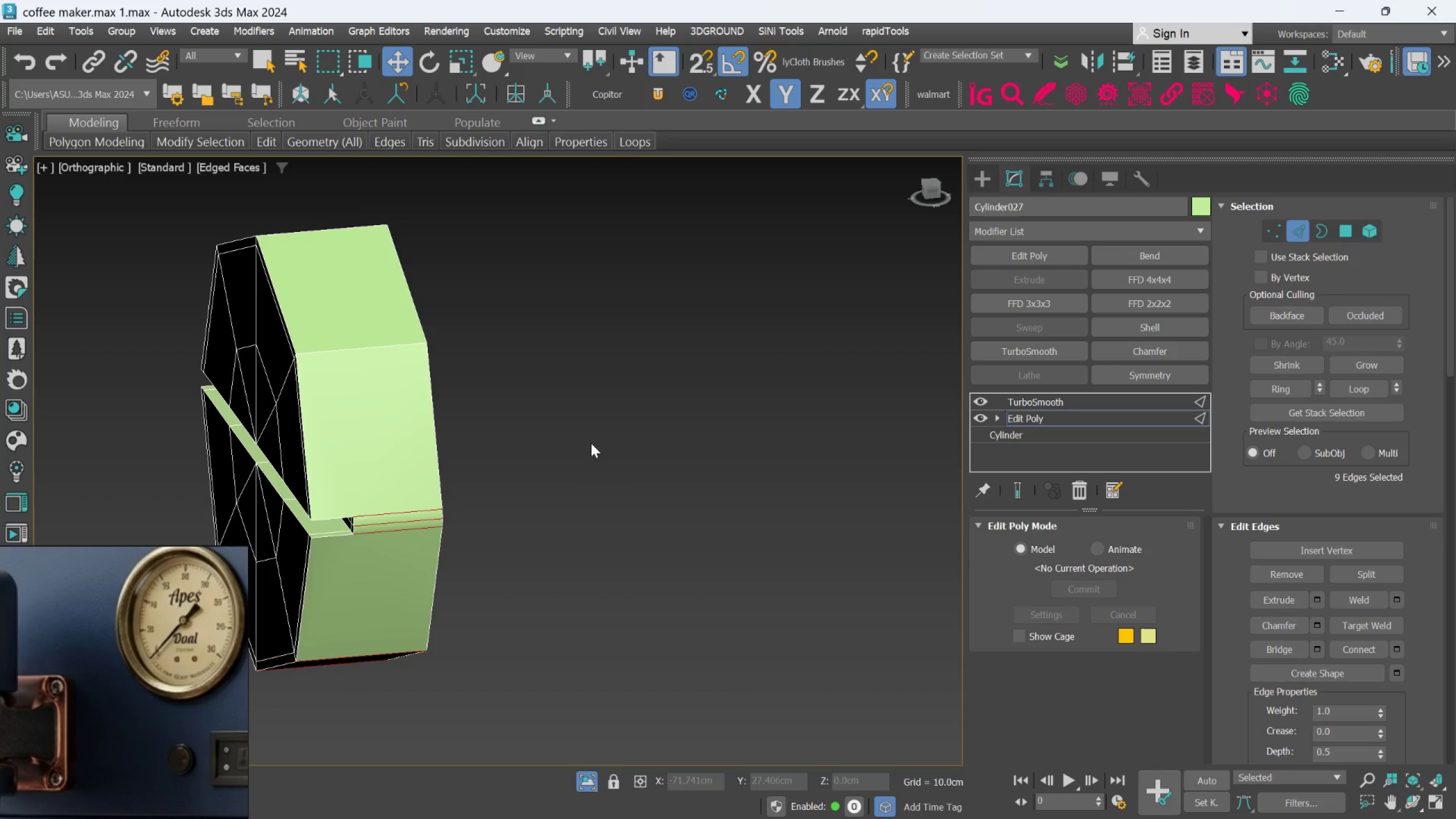 
key(Control+Y)
 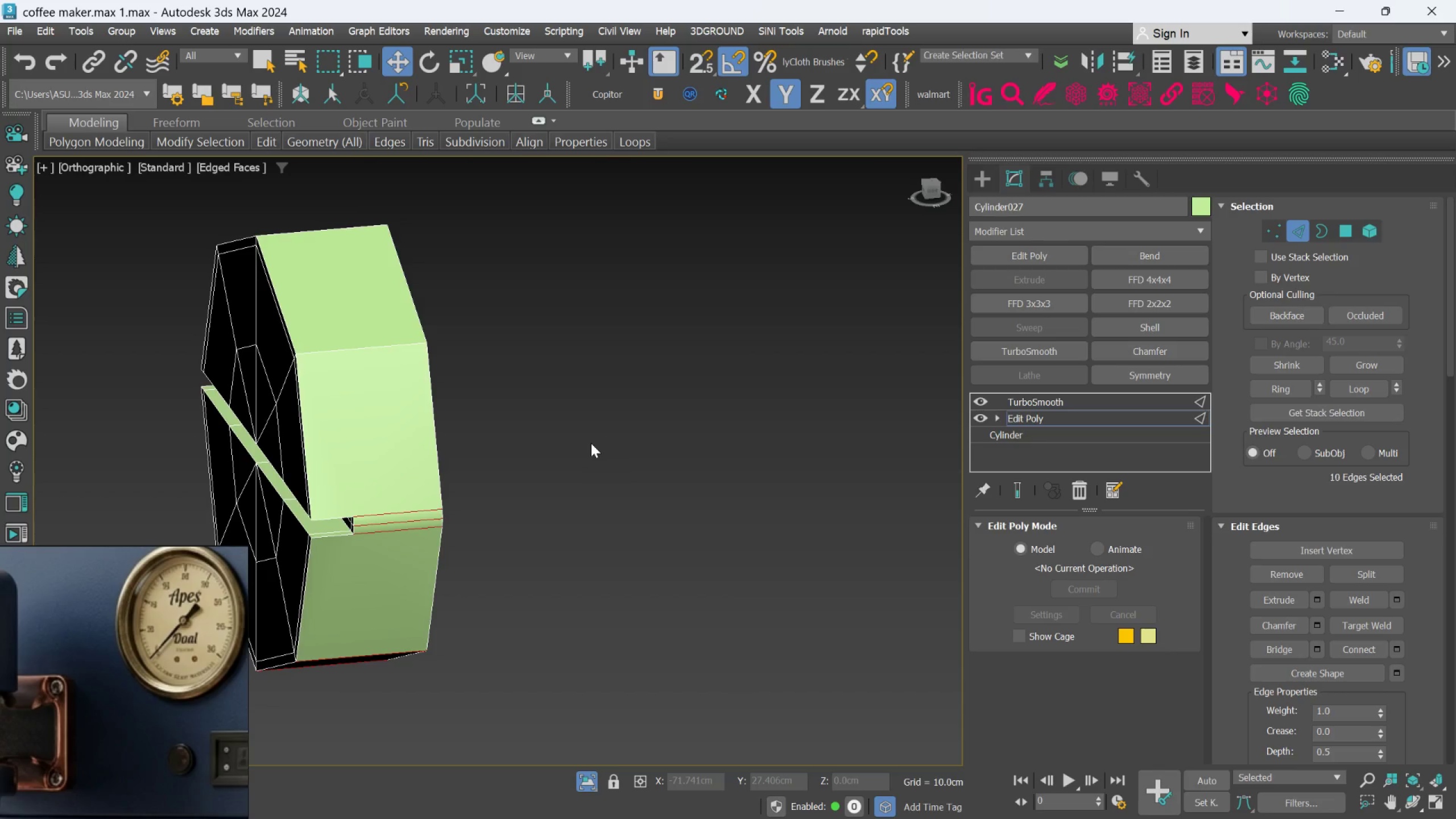 
key(Control+Y)
 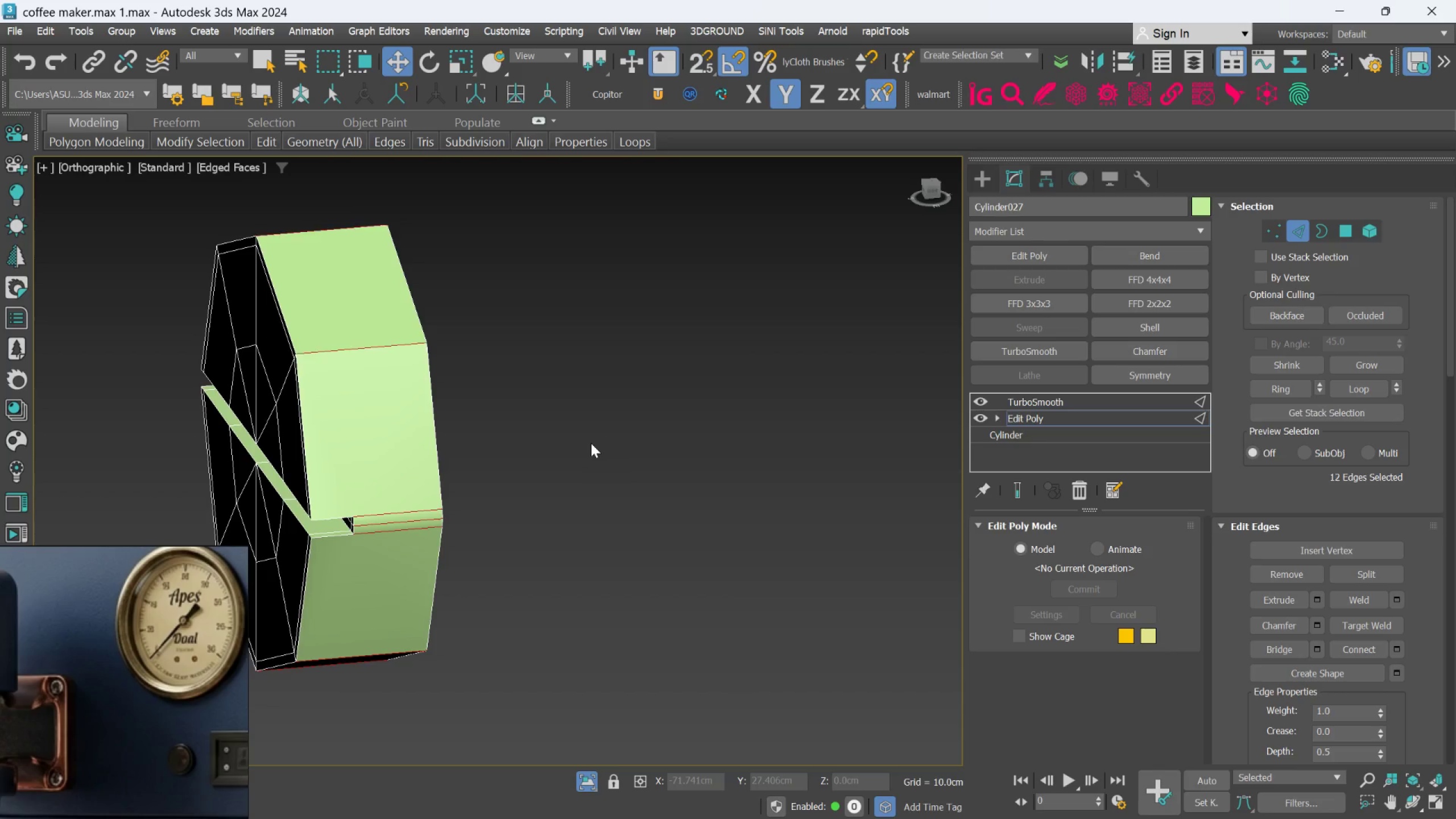 
key(Control+Y)
 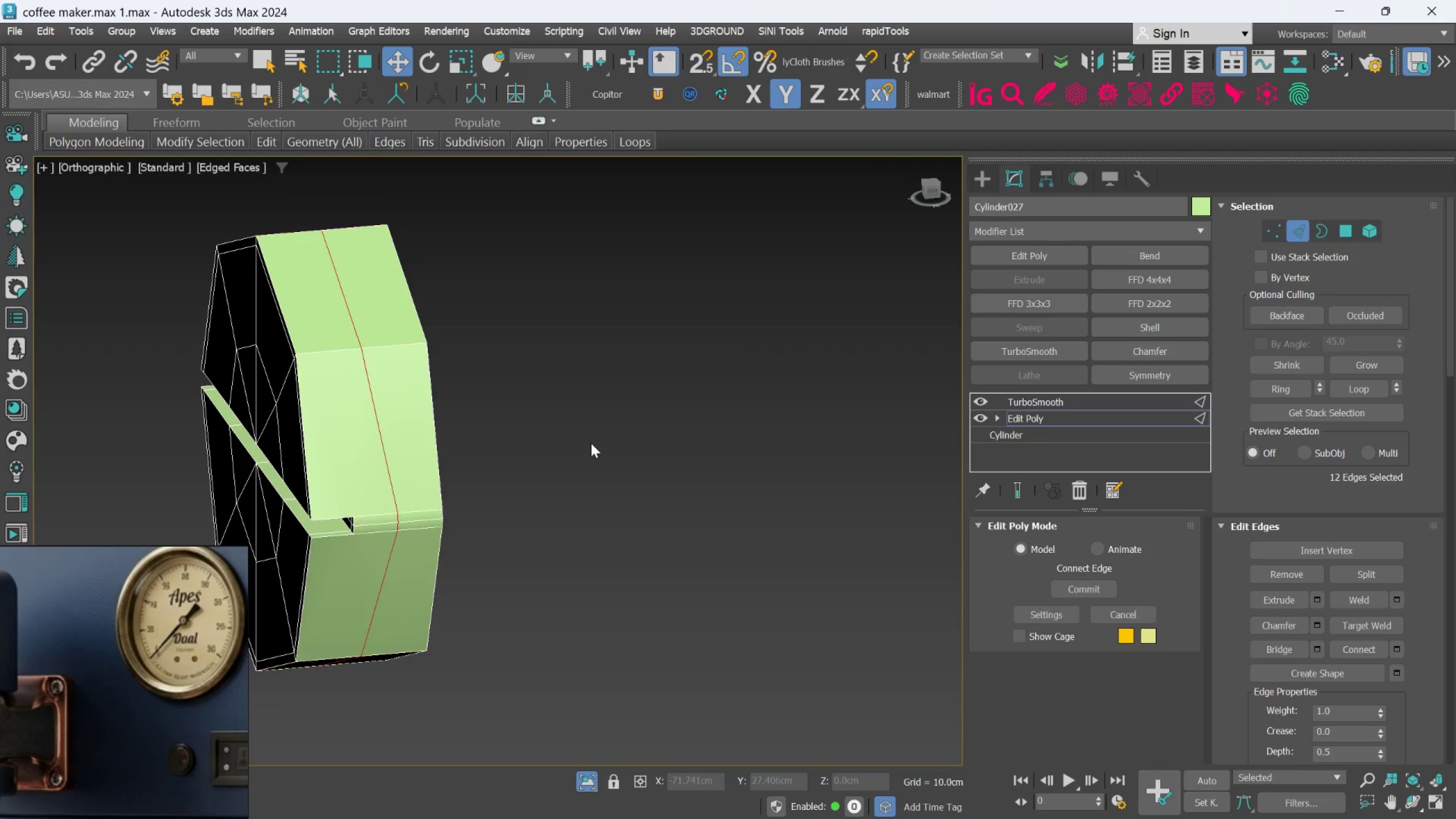 
key(Control+Y)
 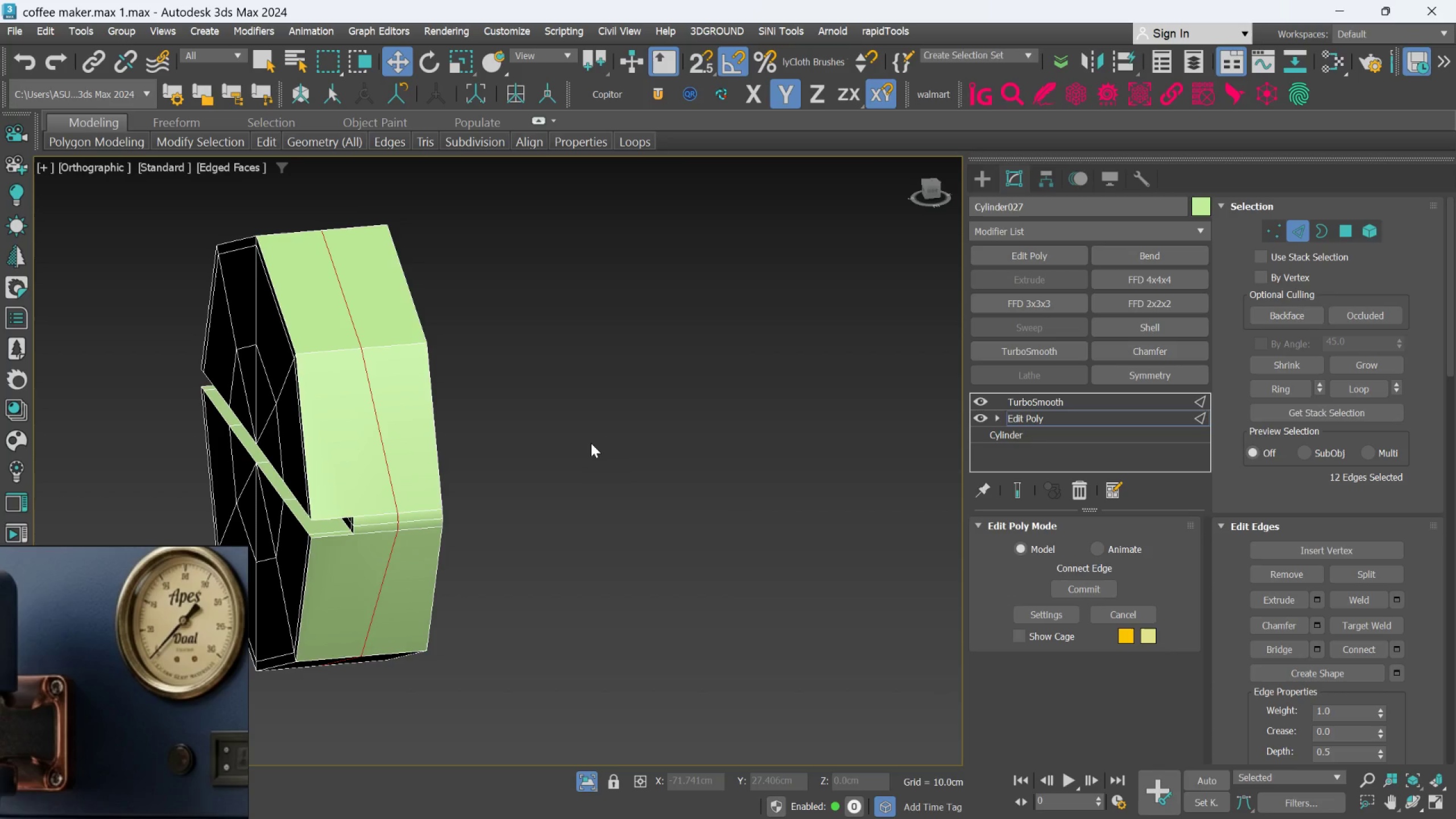 
key(Control+Z)
 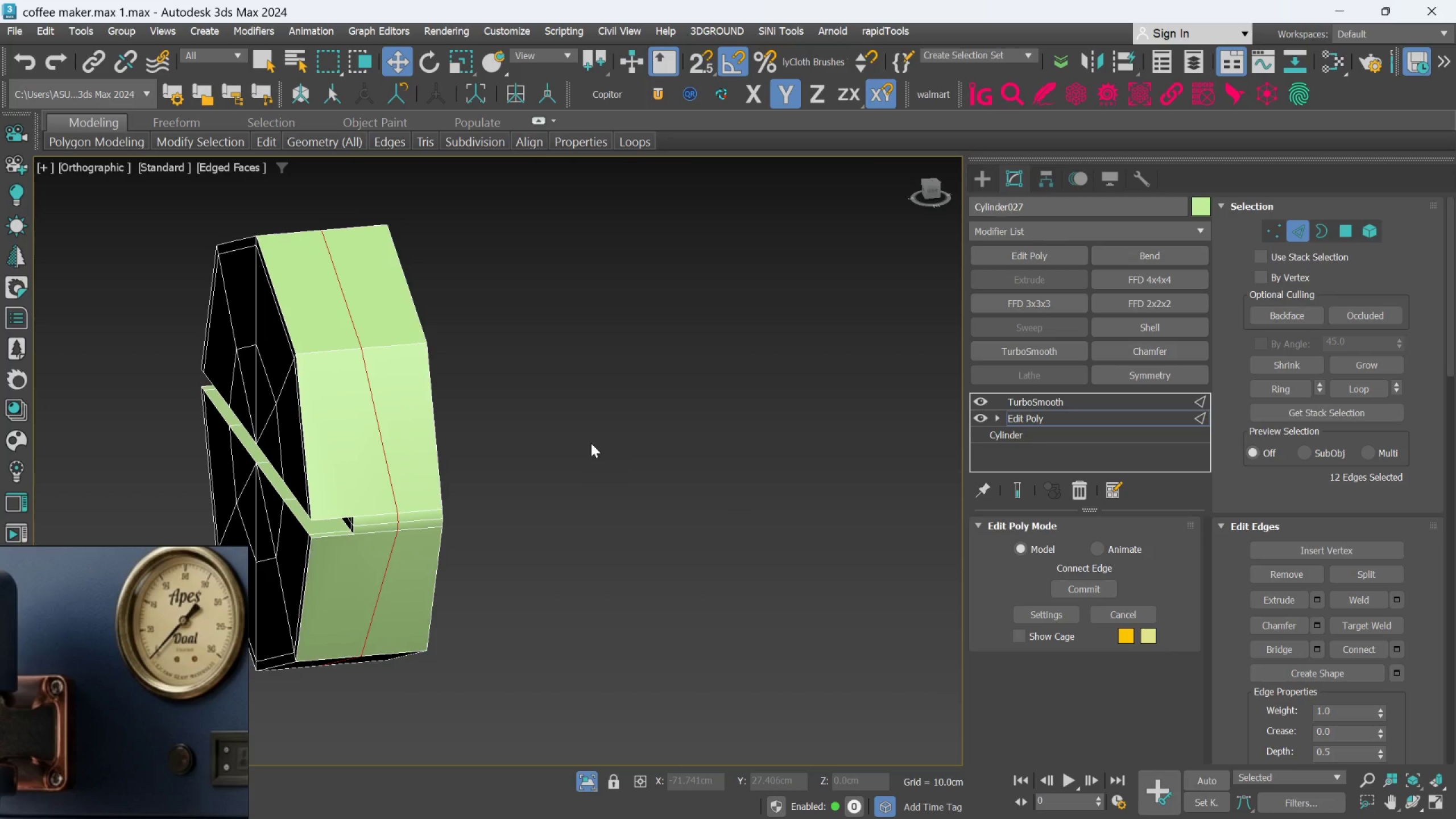 
key(Control+Z)
 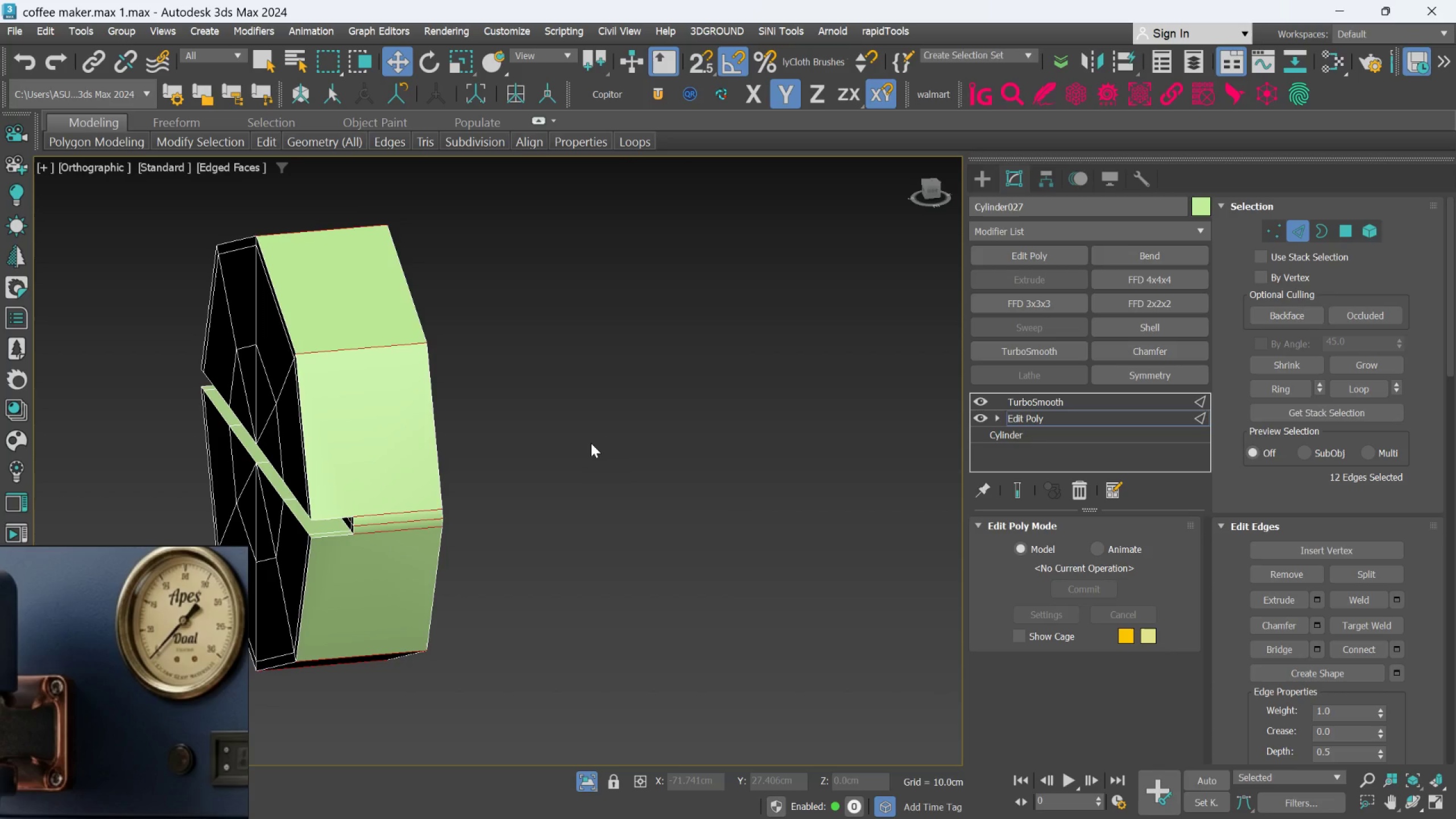 
scroll: coordinate [591, 443], scroll_direction: down, amount: 2.0
 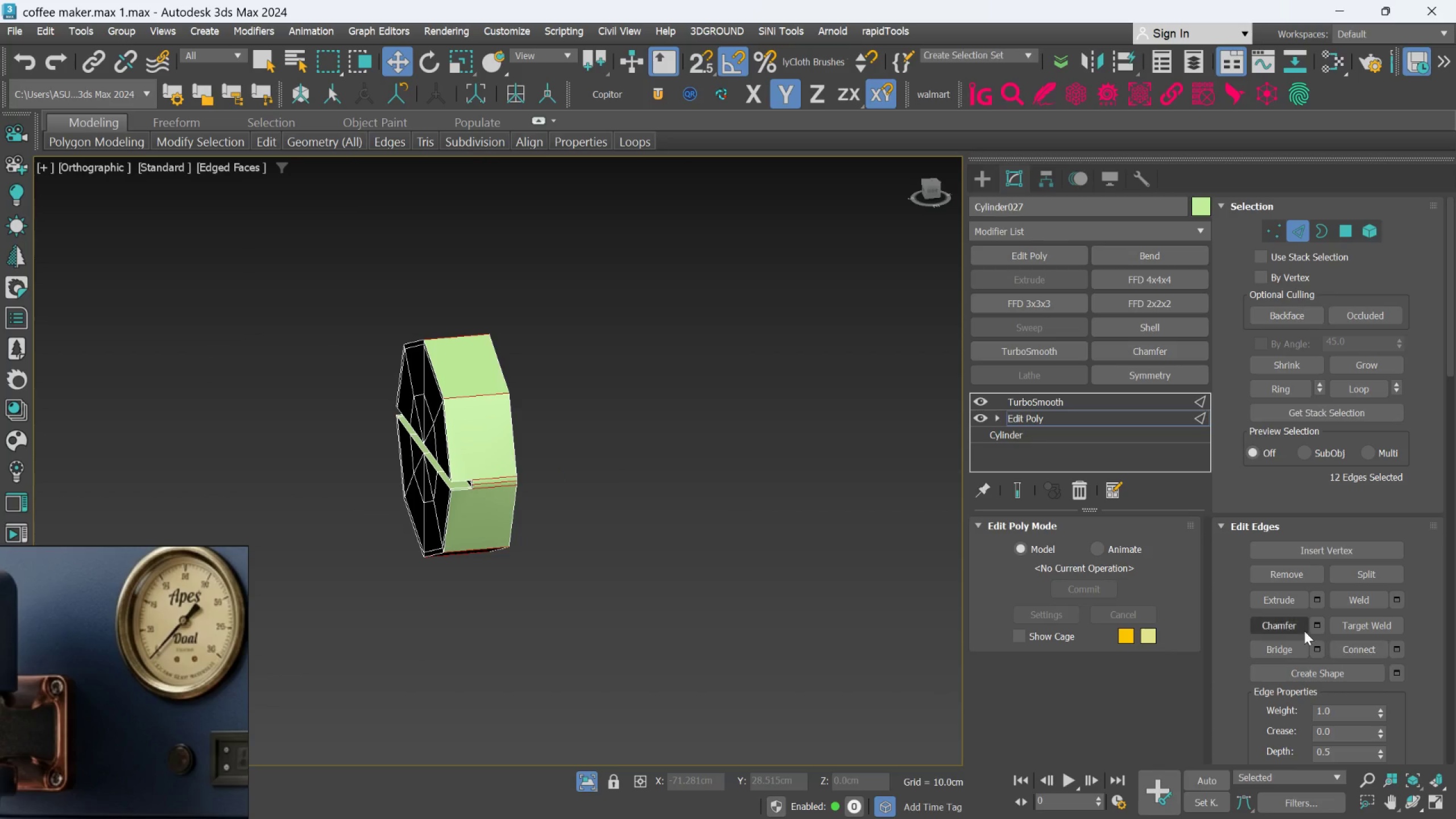 
left_click([1346, 645])
 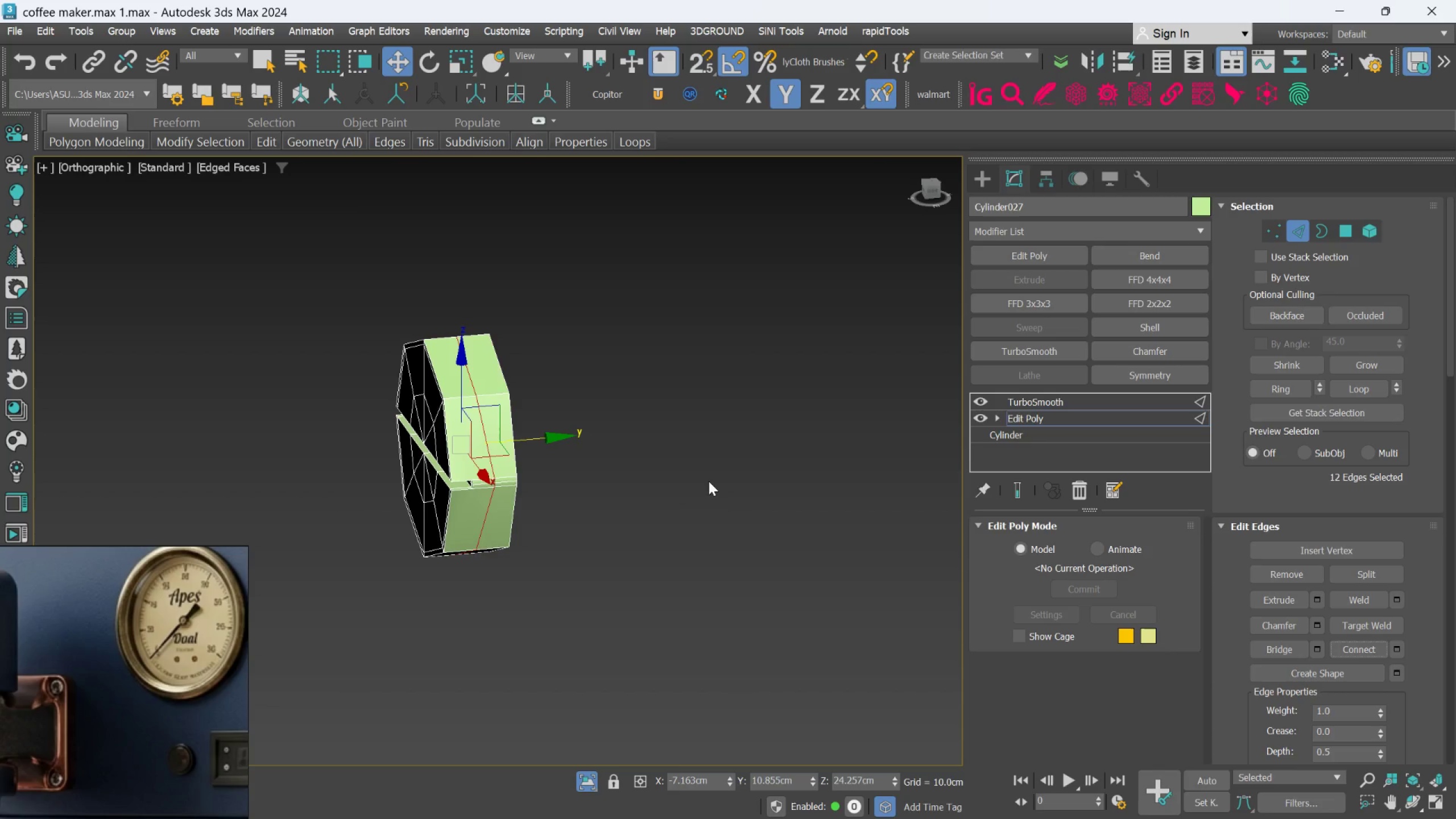 
key(R)
 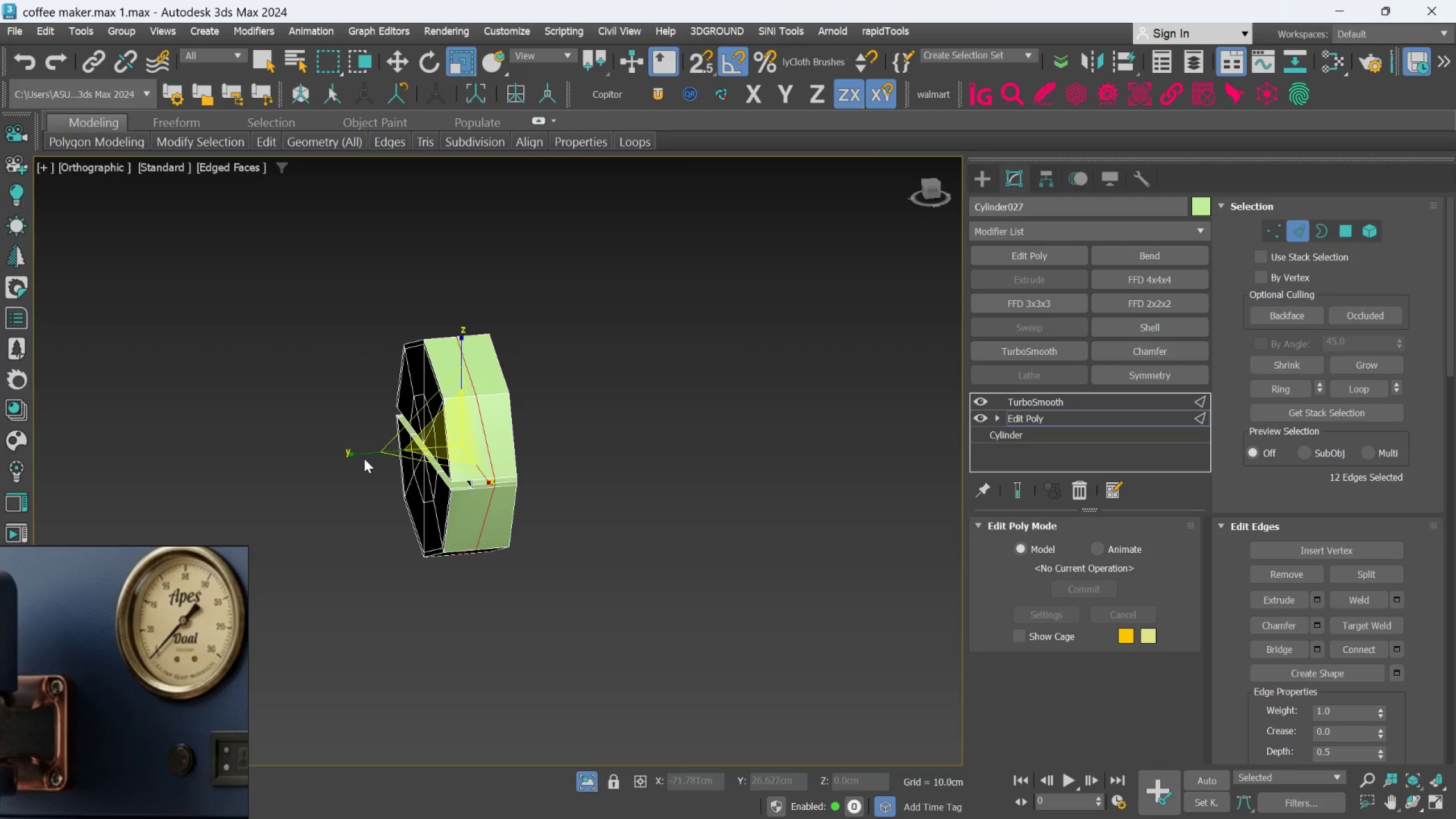 
left_click_drag(start_coordinate=[364, 457], to_coordinate=[676, 303])
 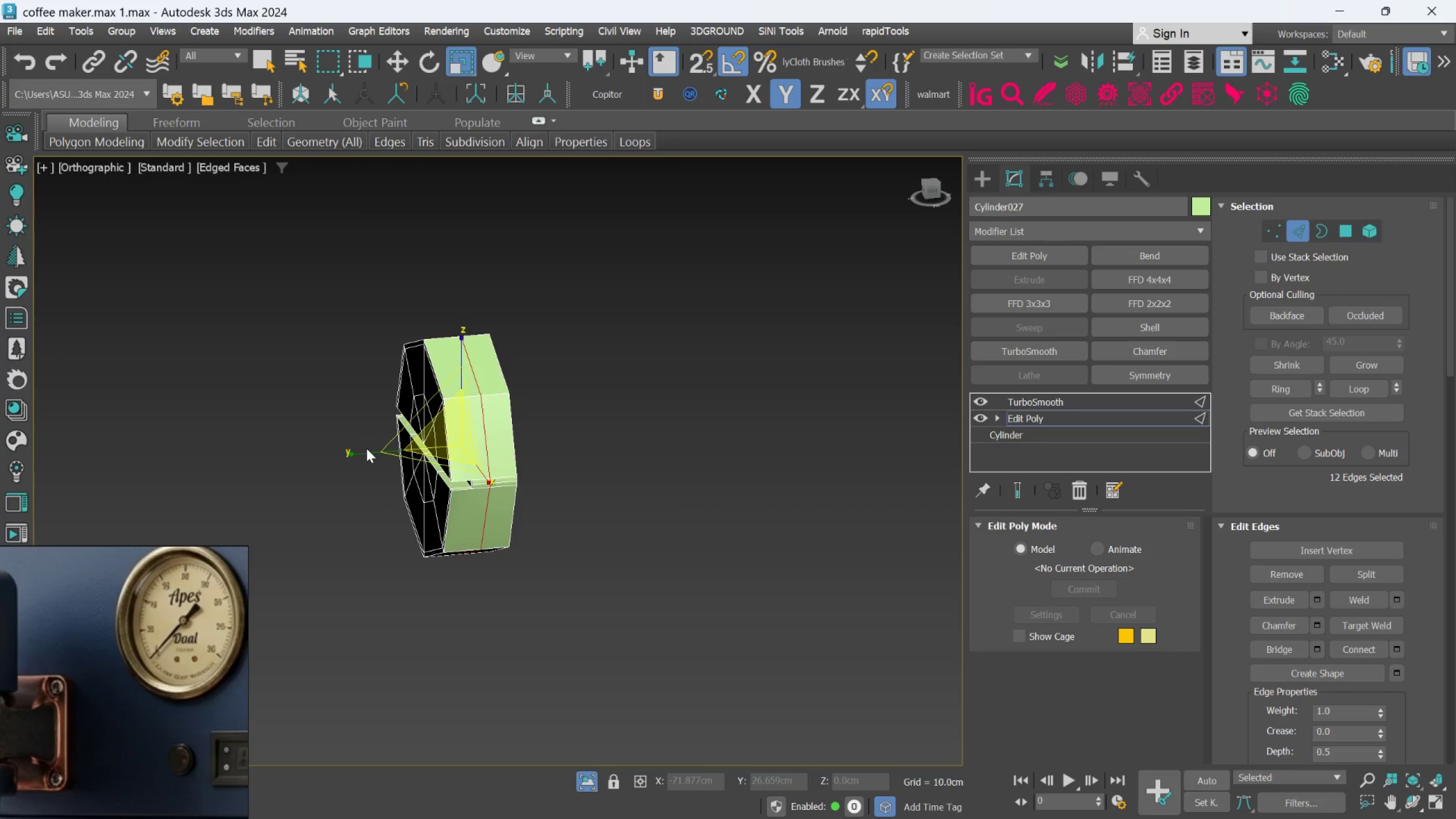 
left_click_drag(start_coordinate=[366, 449], to_coordinate=[620, 388])
 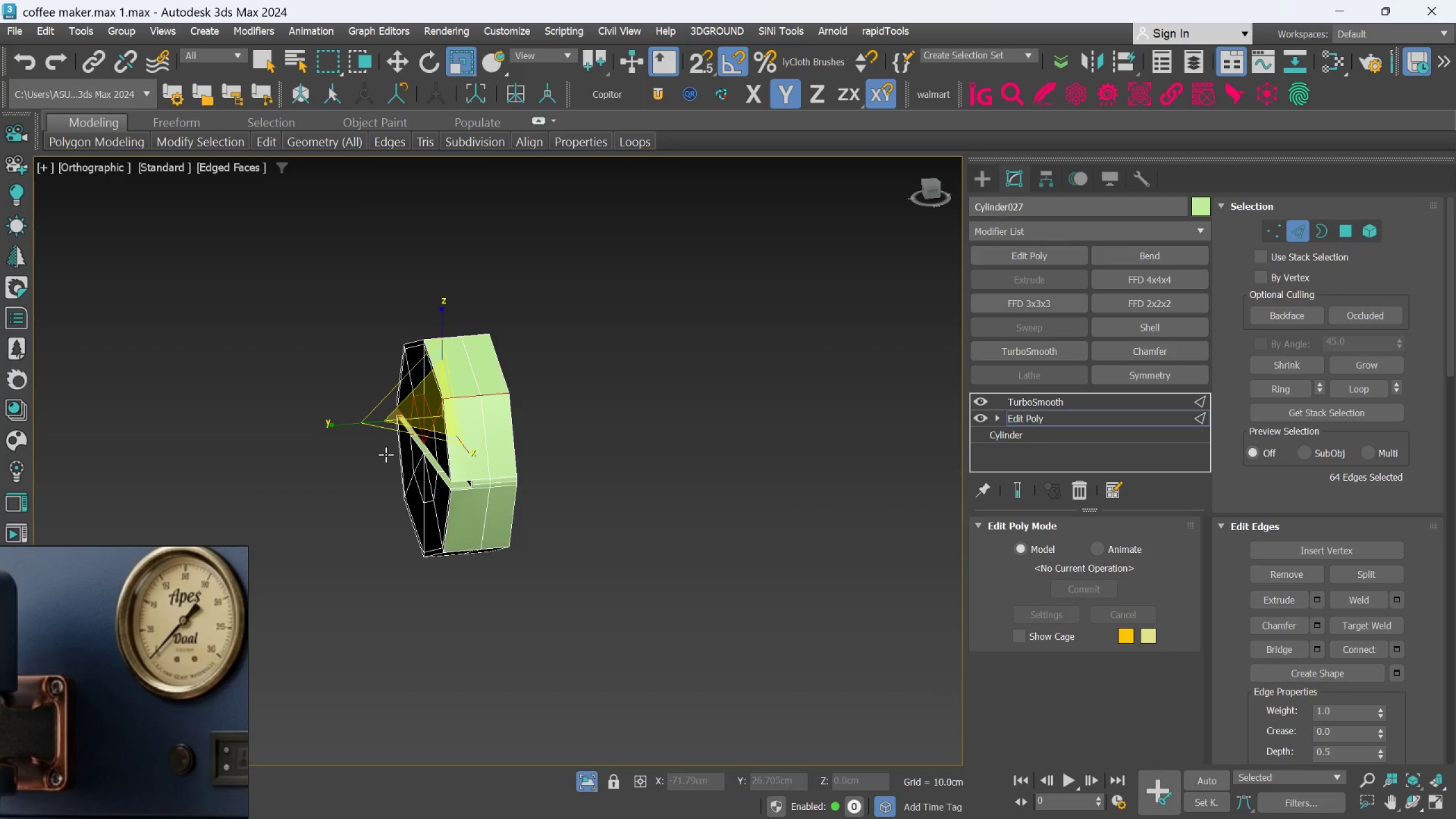 
key(Control+Z)
 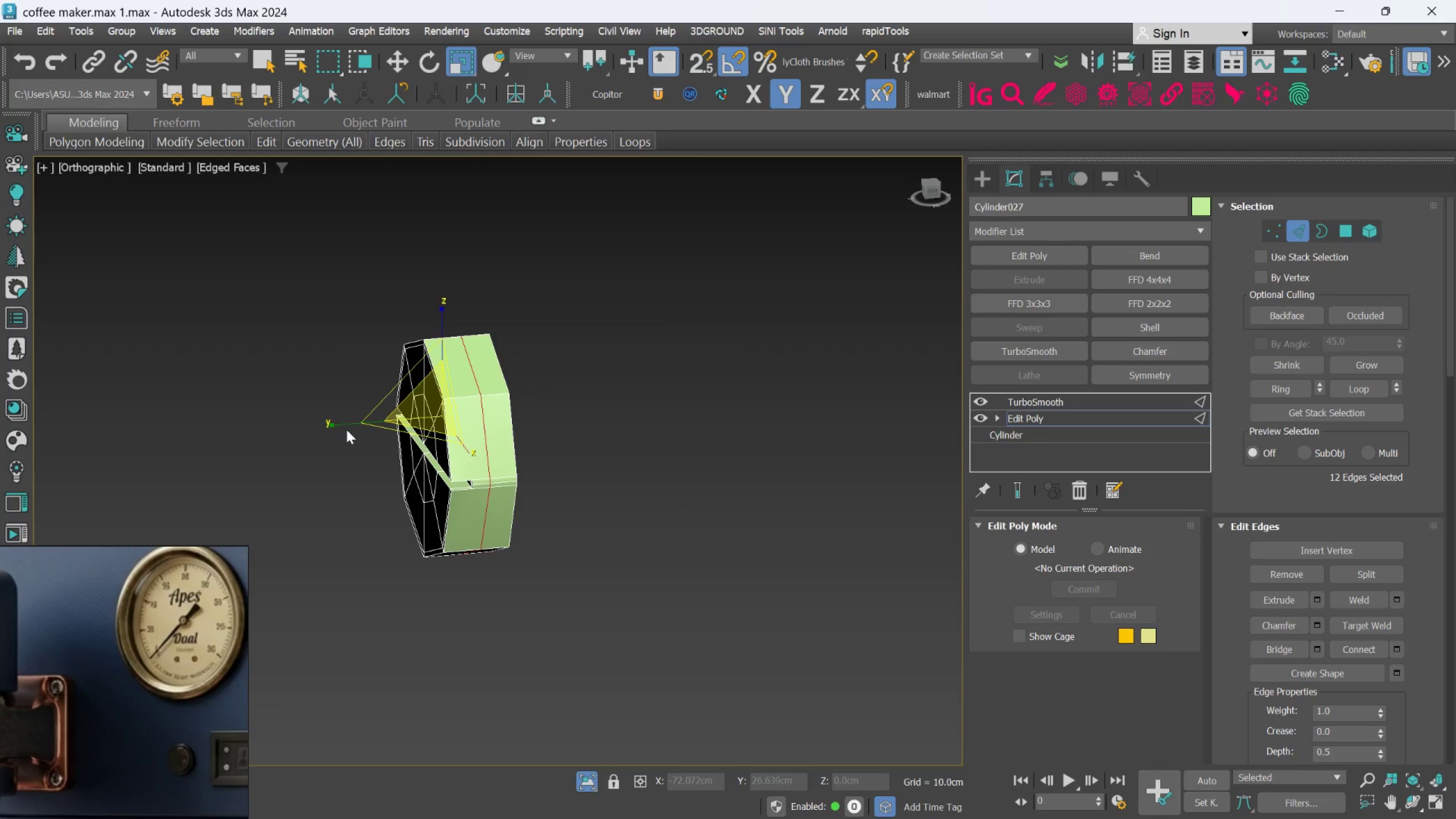 
left_click_drag(start_coordinate=[345, 425], to_coordinate=[384, 411])
 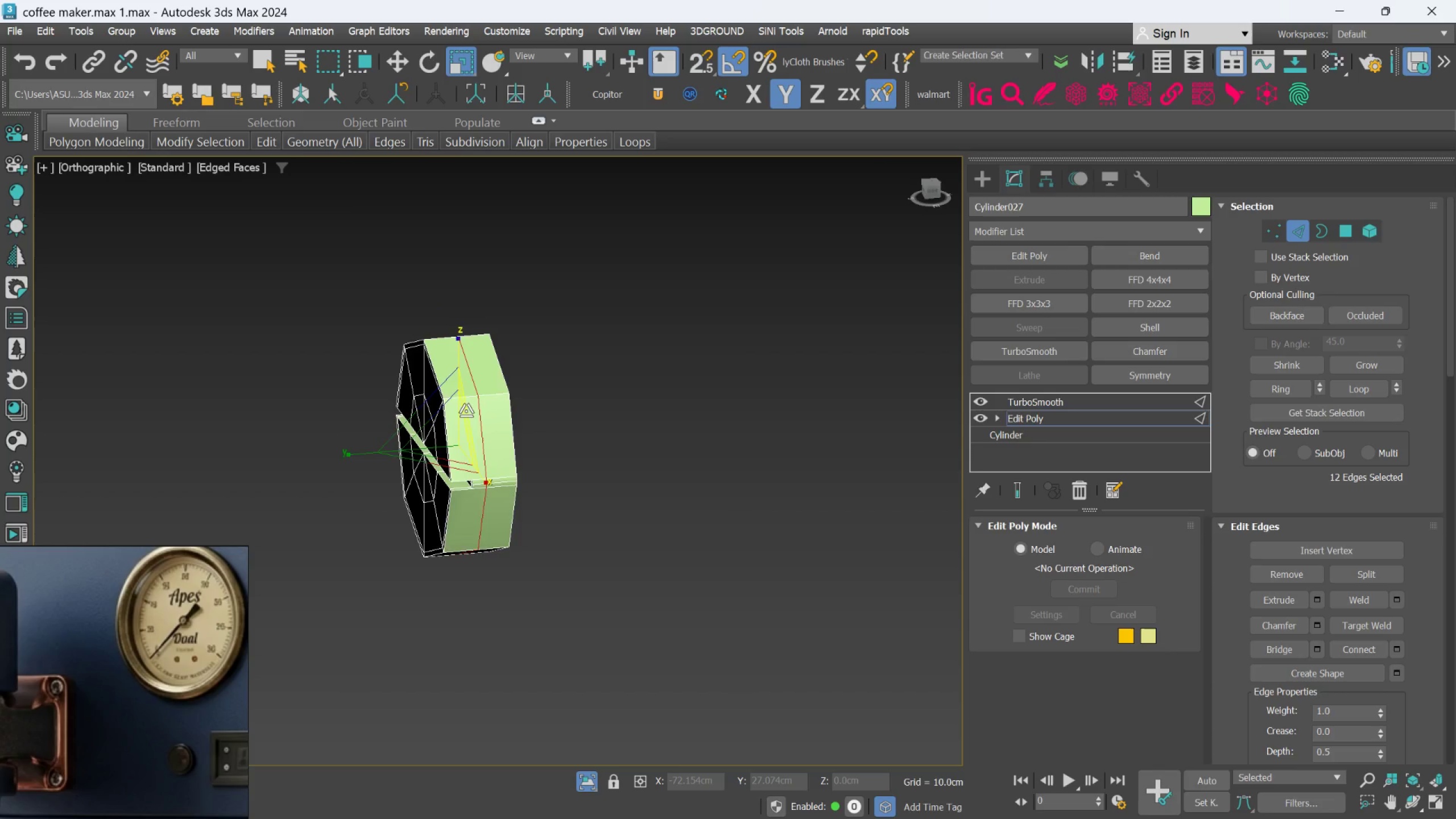 
scroll: coordinate [466, 411], scroll_direction: up, amount: 2.0
 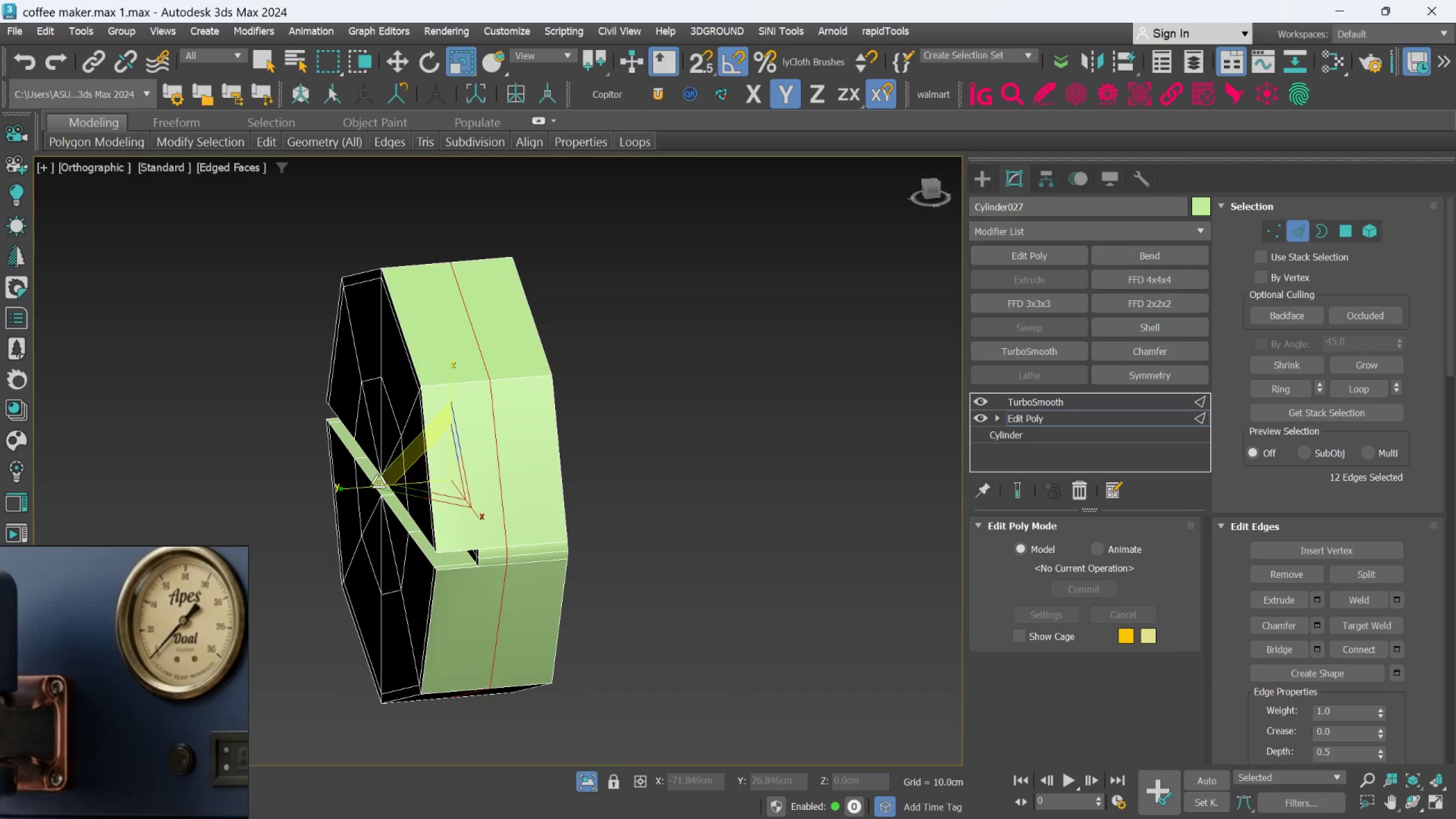 
left_click_drag(start_coordinate=[362, 485], to_coordinate=[896, 315])
 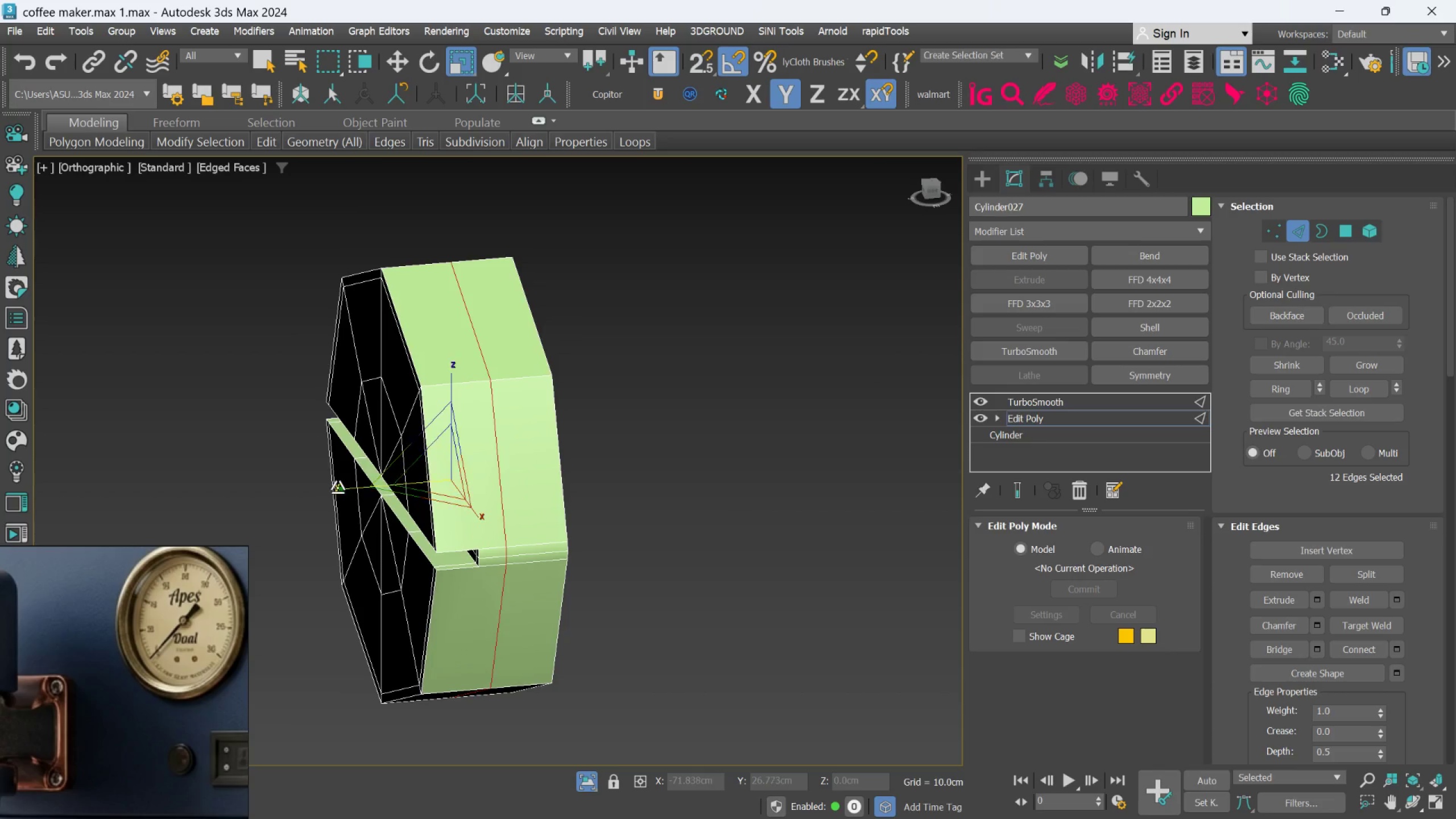 
left_click_drag(start_coordinate=[340, 487], to_coordinate=[835, 407])
 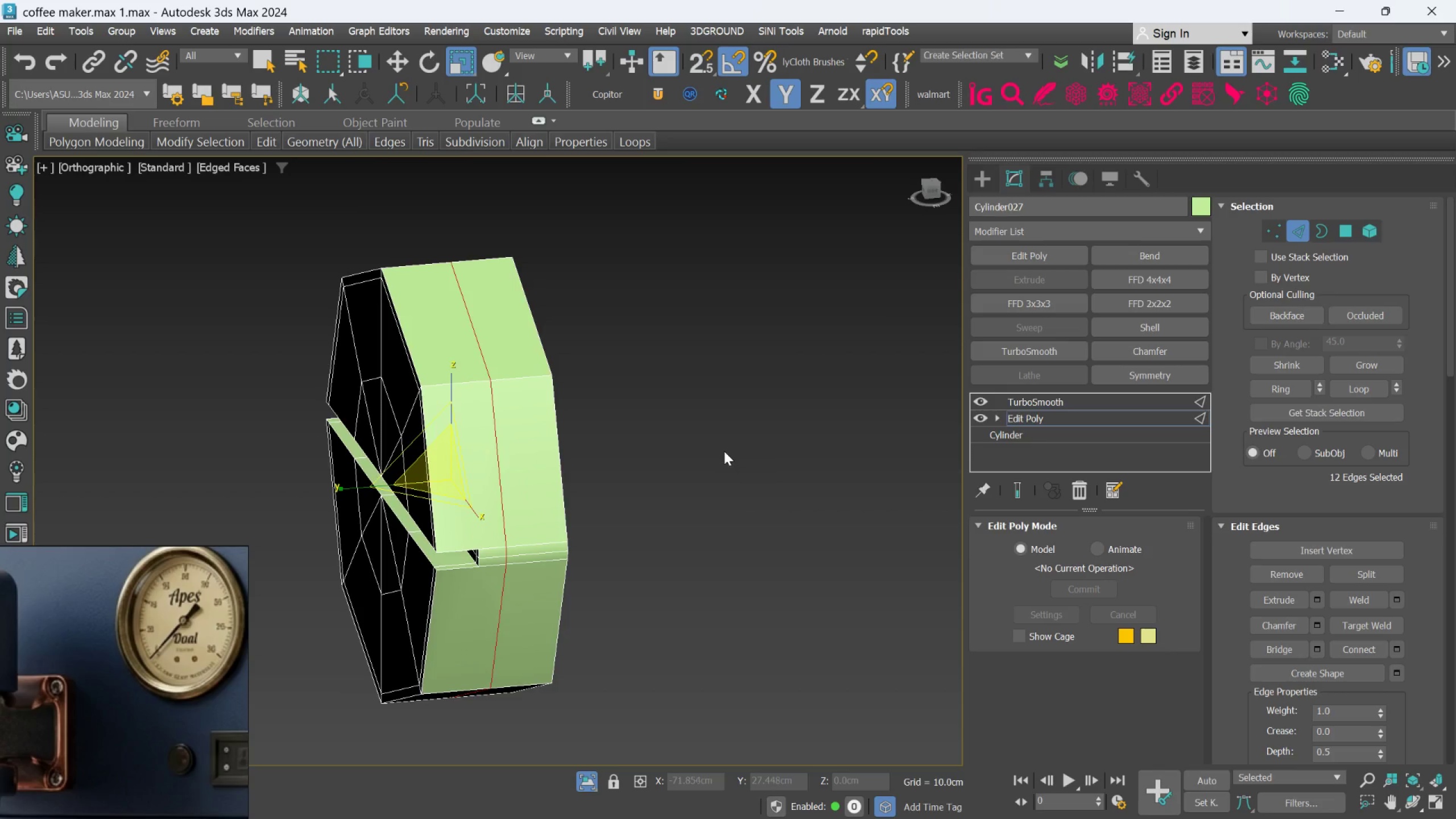 
key(W)
 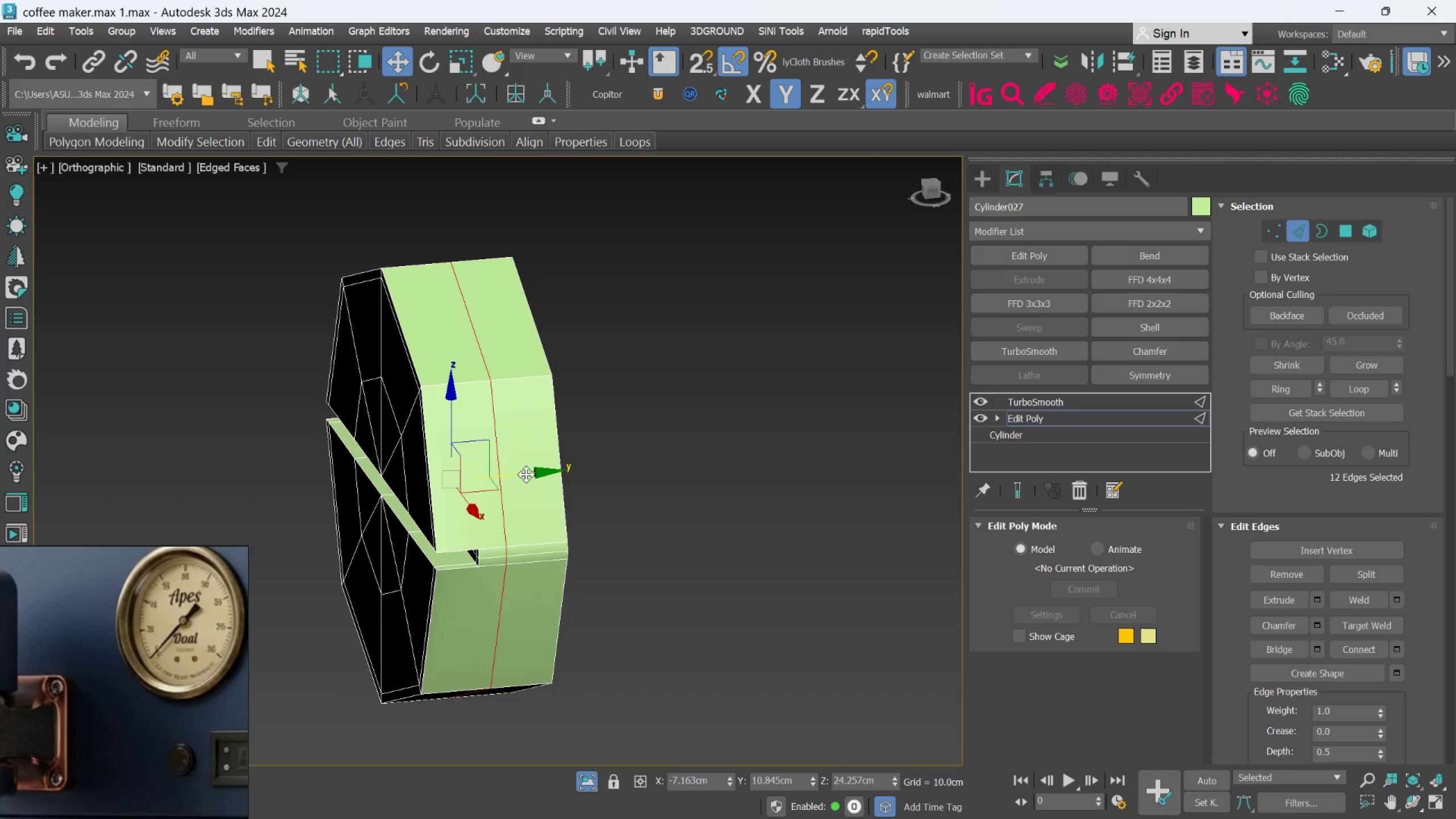 
left_click_drag(start_coordinate=[528, 474], to_coordinate=[507, 496])
 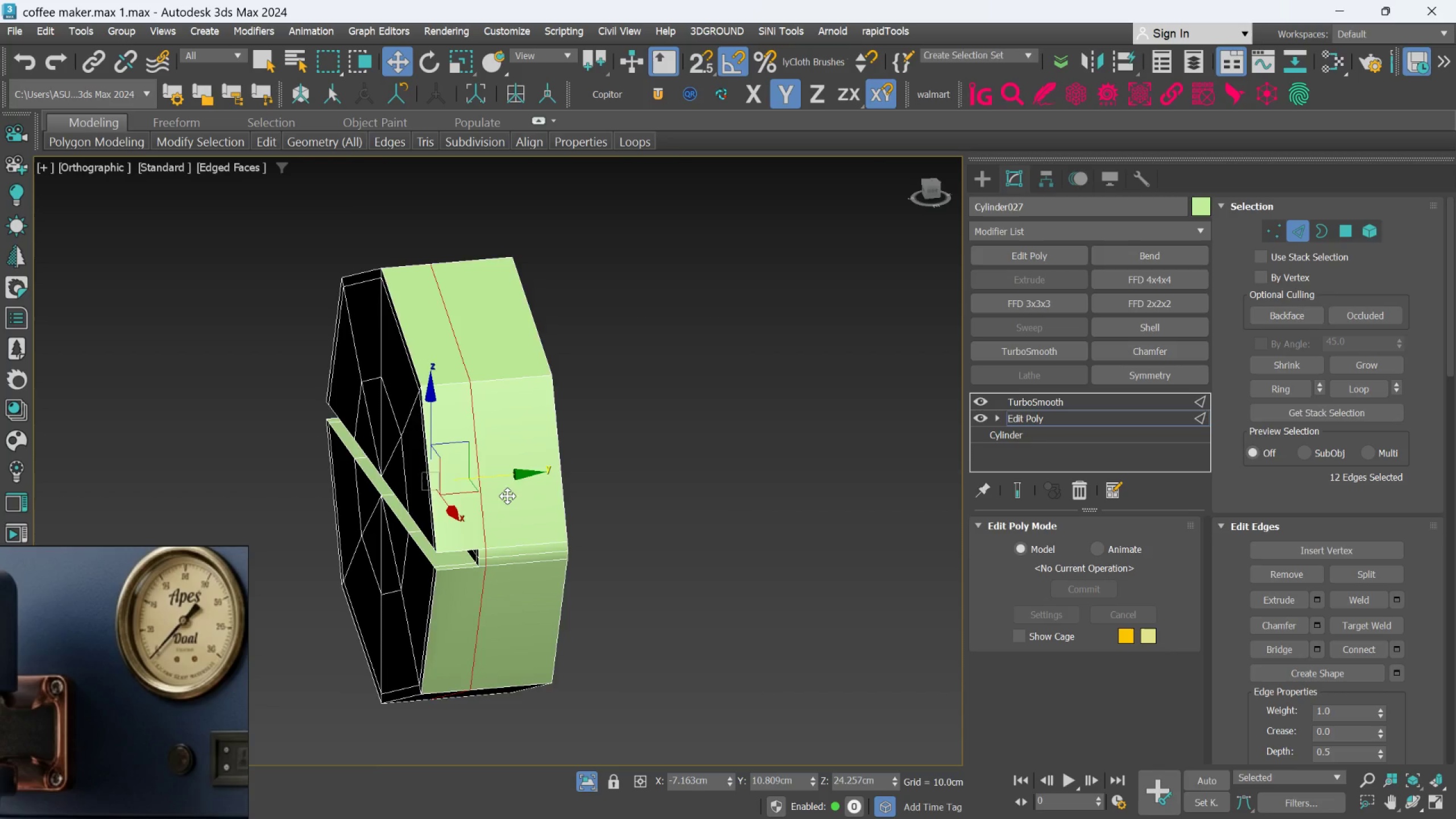 
scroll: coordinate [507, 496], scroll_direction: up, amount: 2.0
 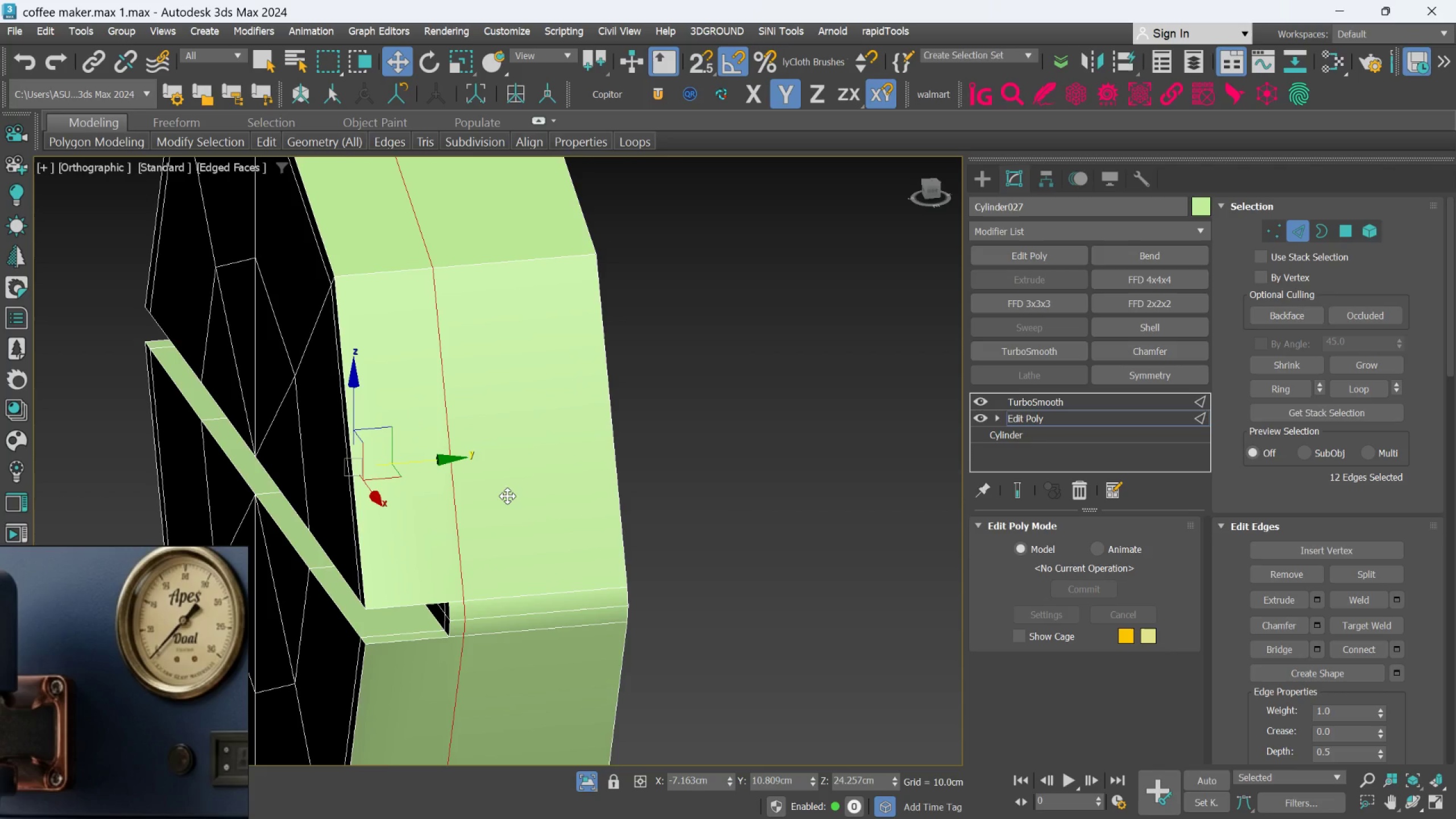 
scroll: coordinate [507, 496], scroll_direction: down, amount: 1.0
 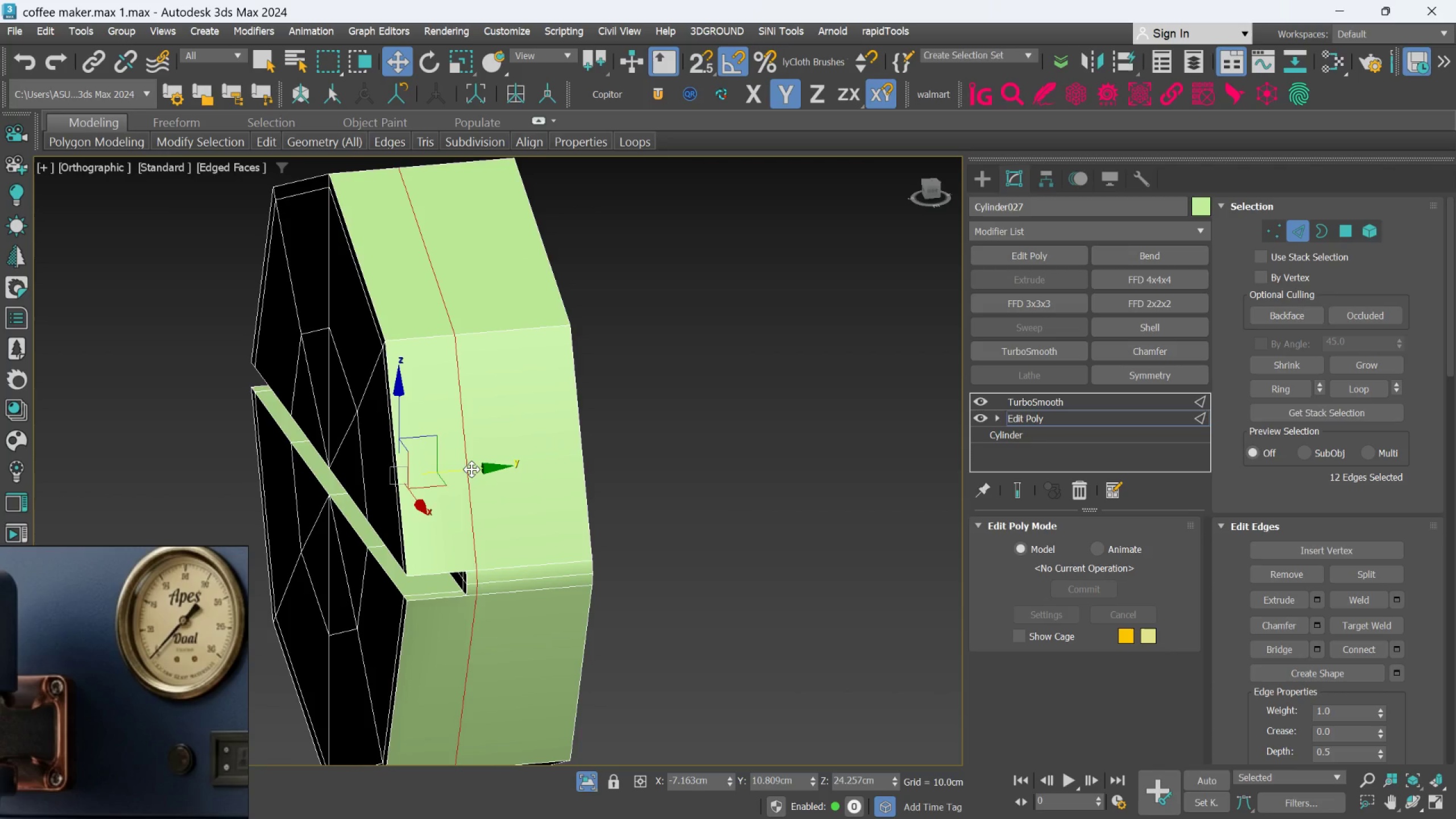 
left_click([471, 469])
 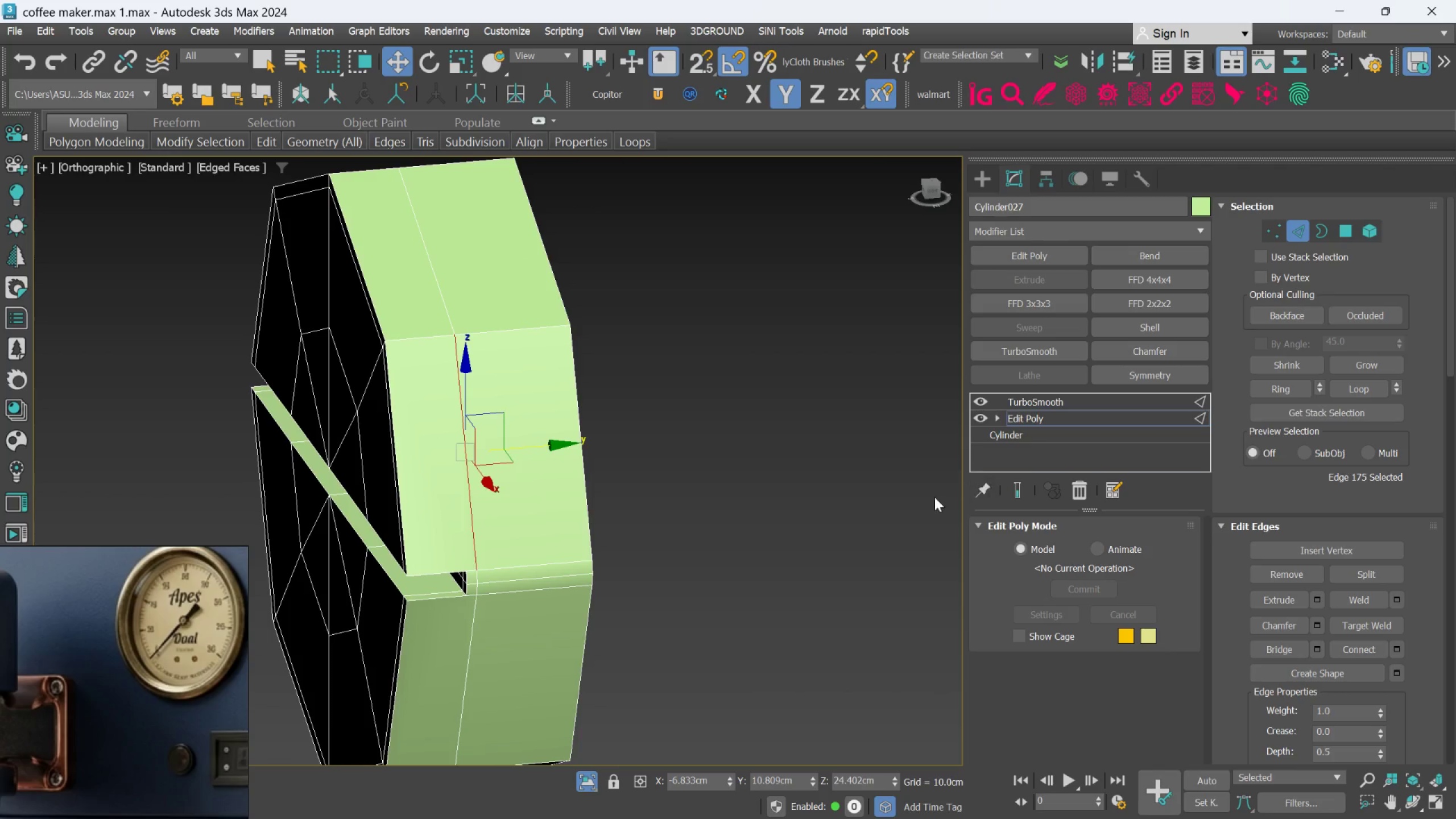 
left_click([692, 510])
 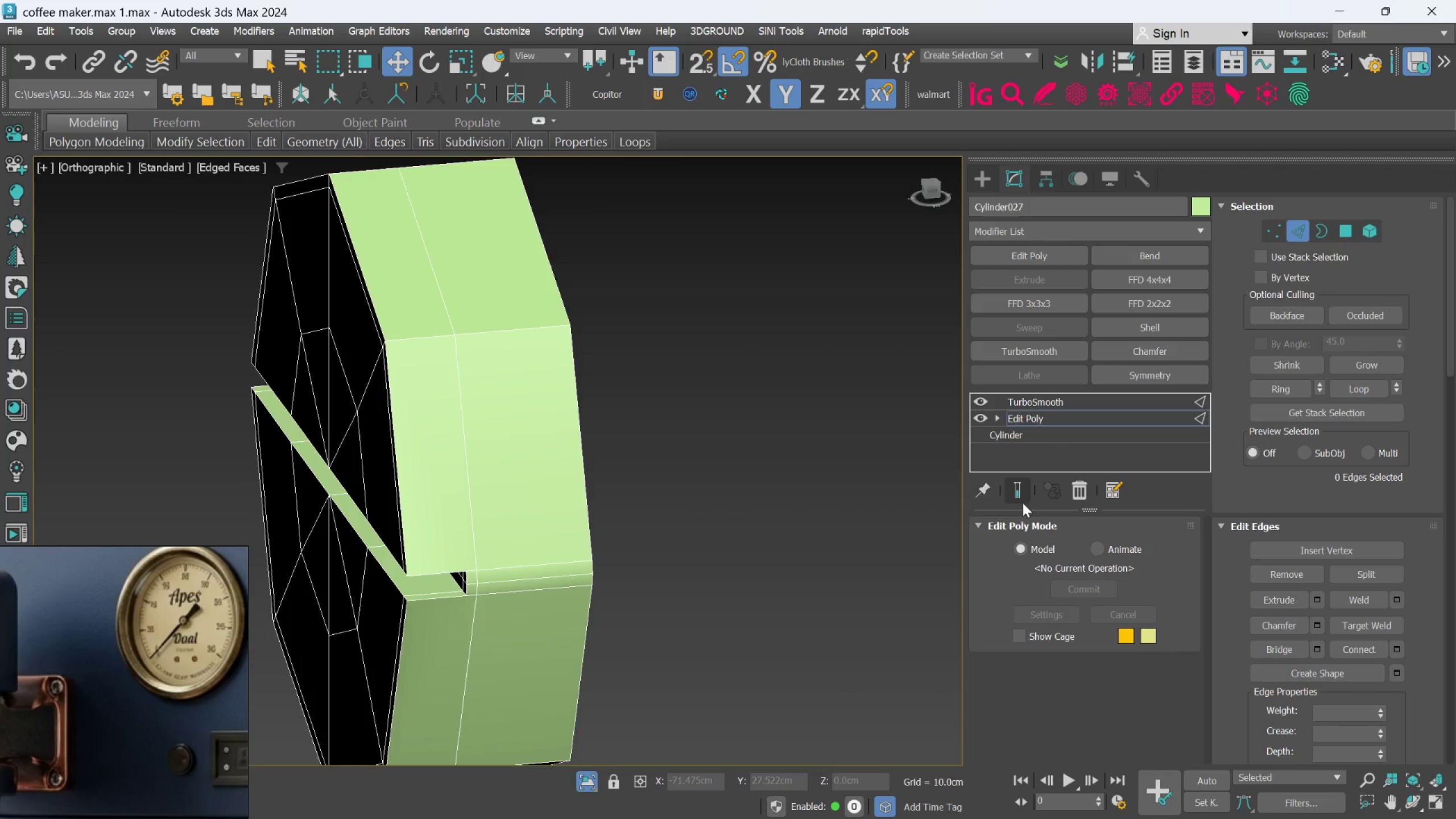 
left_click([1020, 495])
 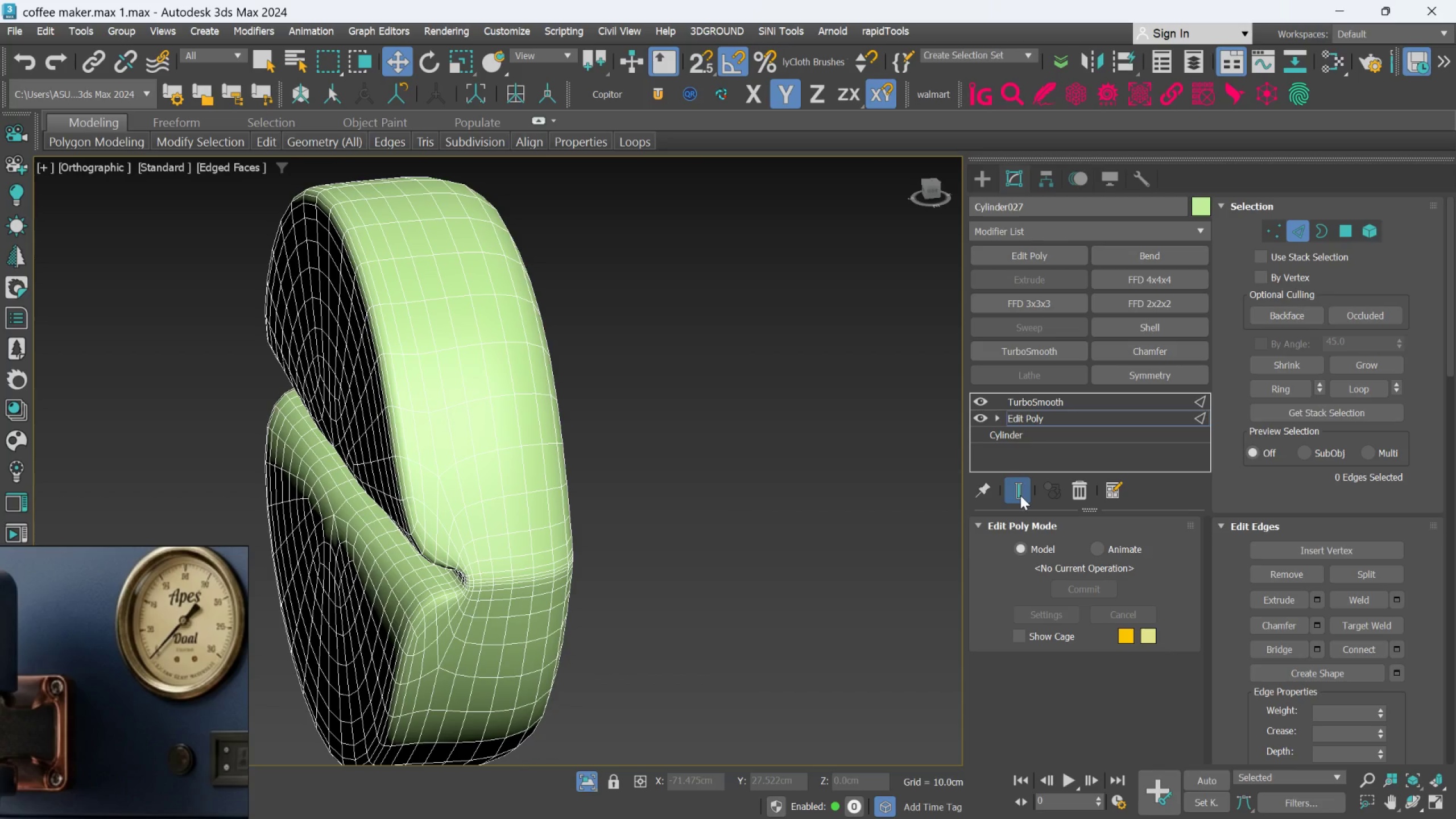 
left_click([1020, 495])
 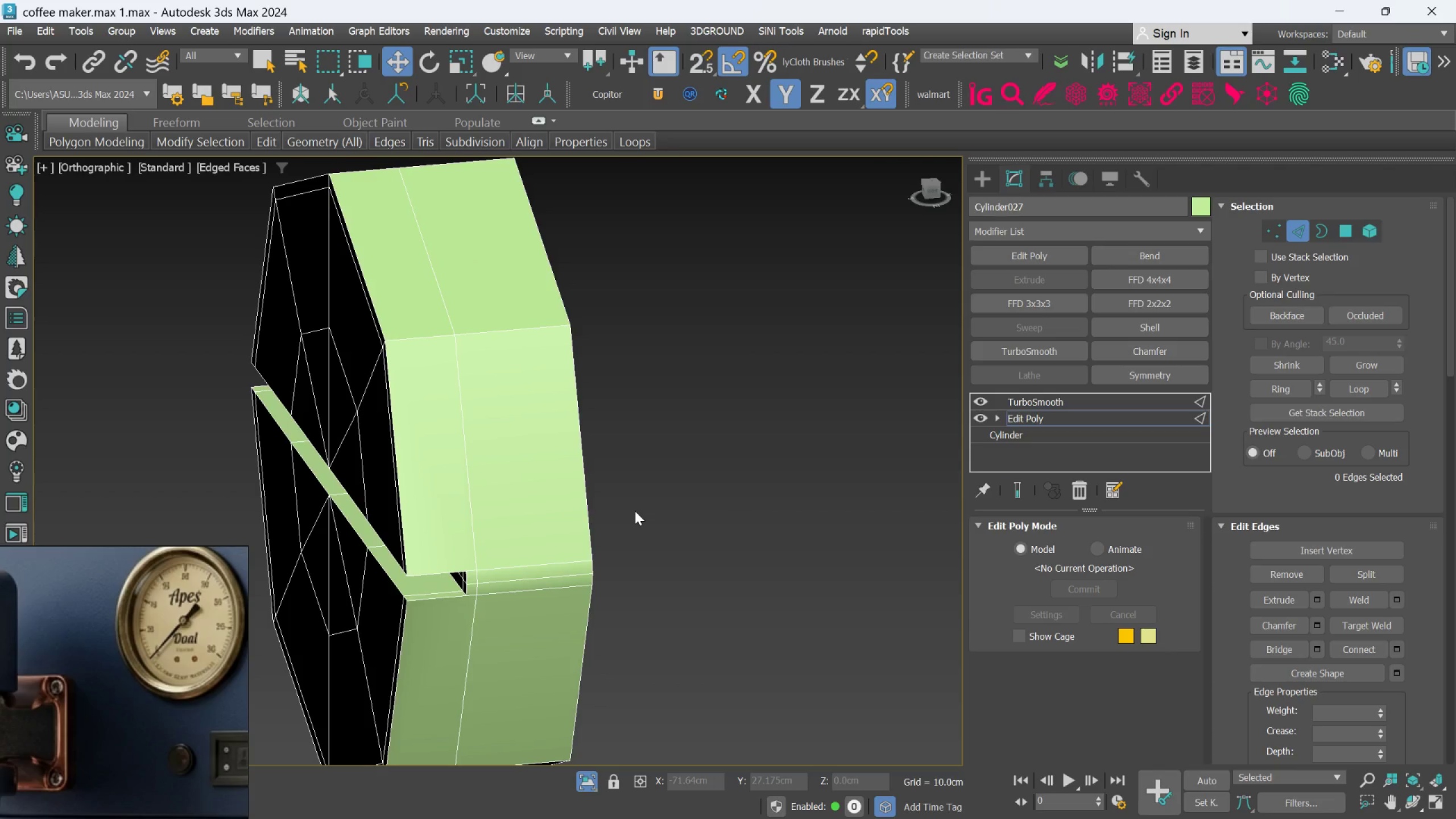 
scroll: coordinate [635, 511], scroll_direction: down, amount: 1.0
 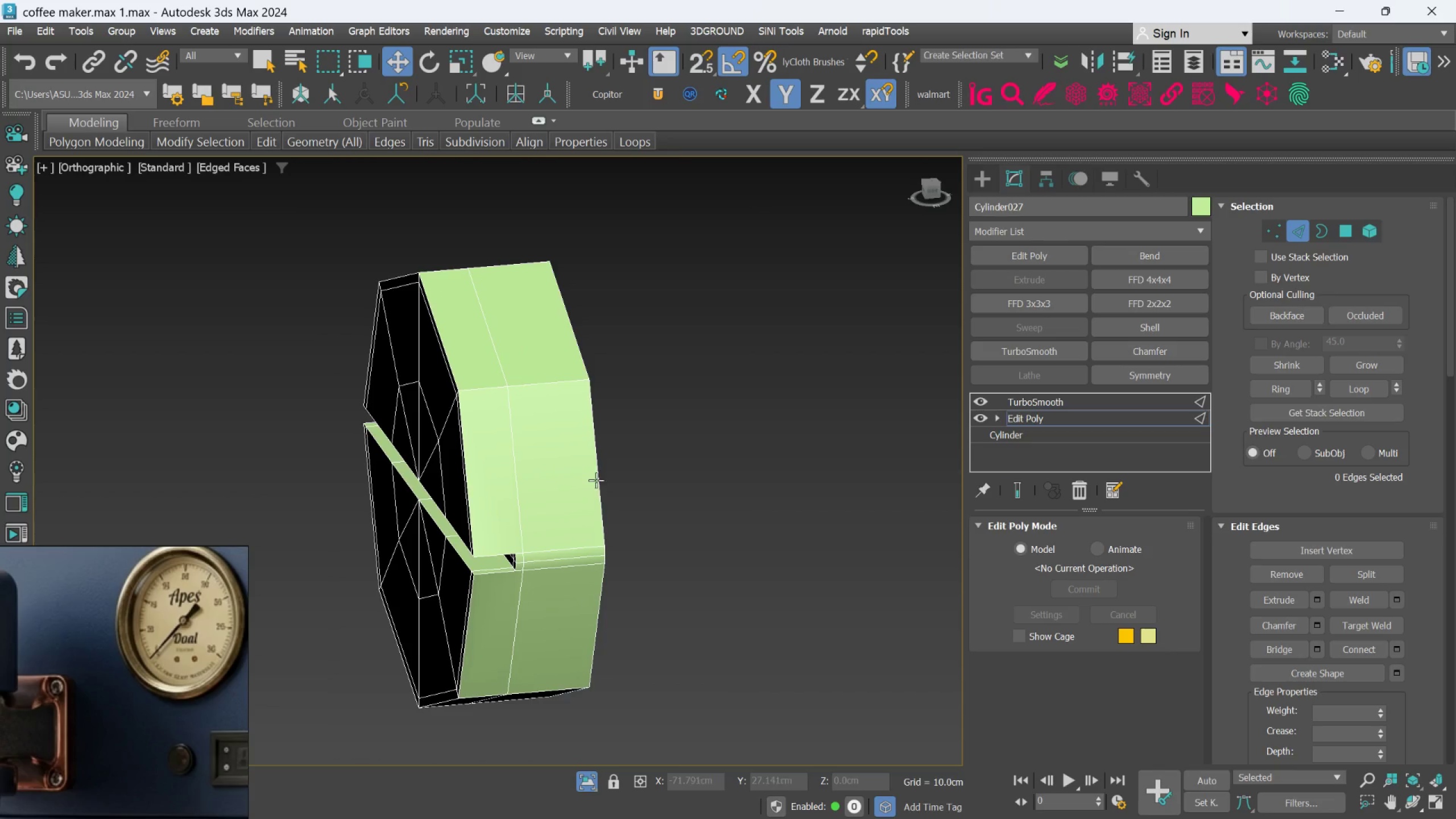 
left_click([1267, 232])
 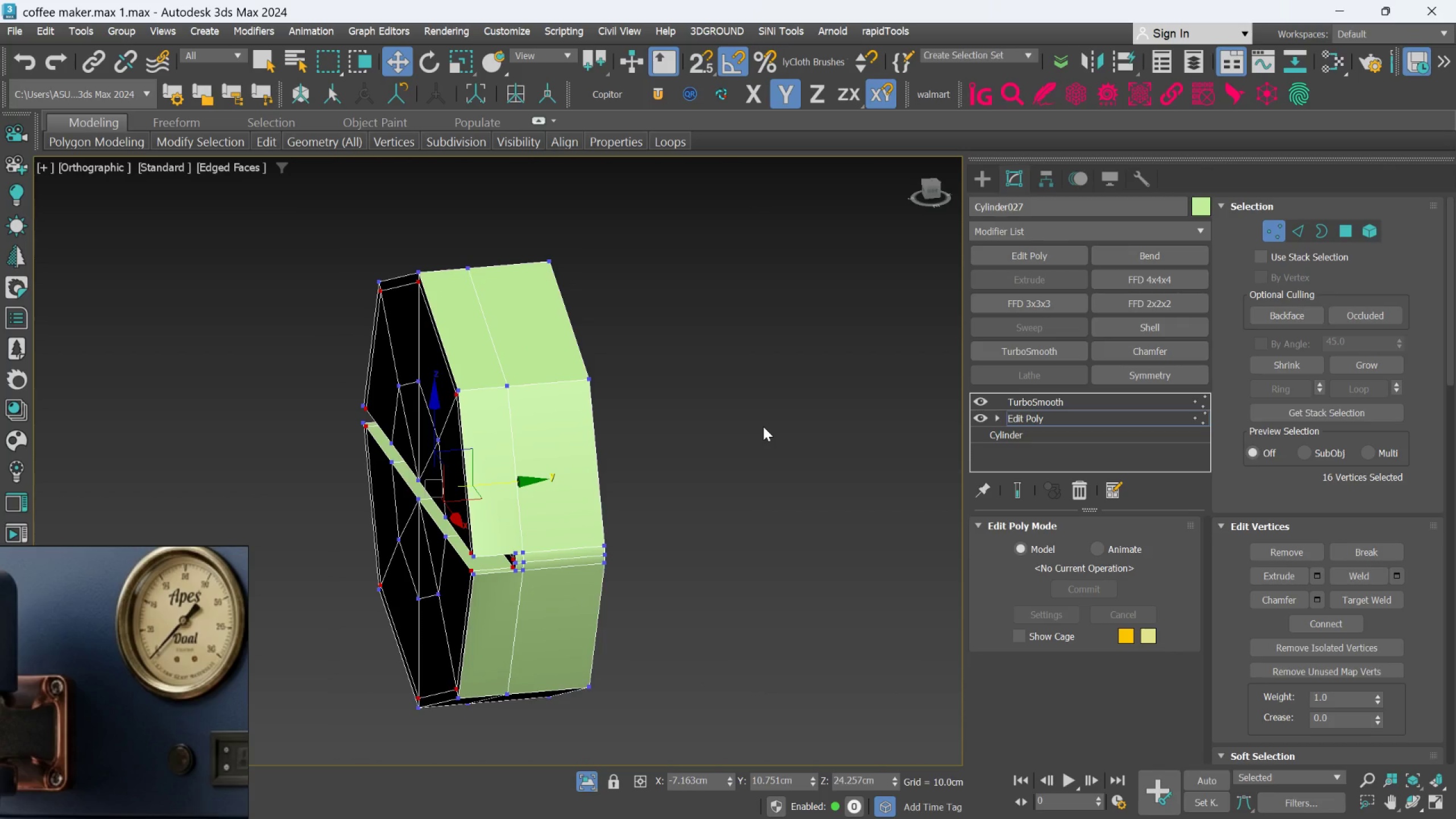 
hold_key(key=AltLeft, duration=0.97)
scroll: coordinate [717, 450], scroll_direction: down, amount: 1.0
 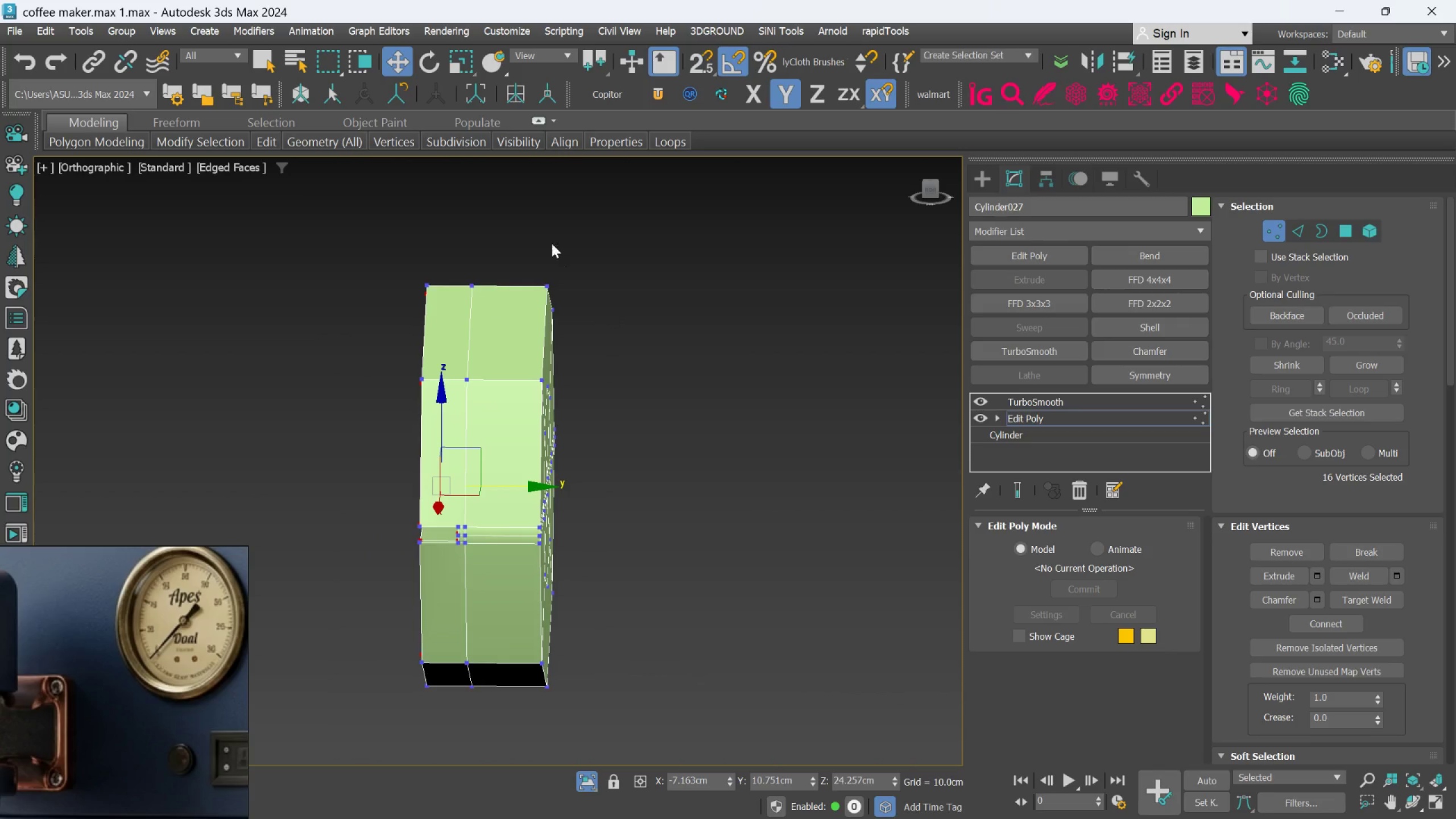 
left_click_drag(start_coordinate=[527, 269], to_coordinate=[646, 735])
 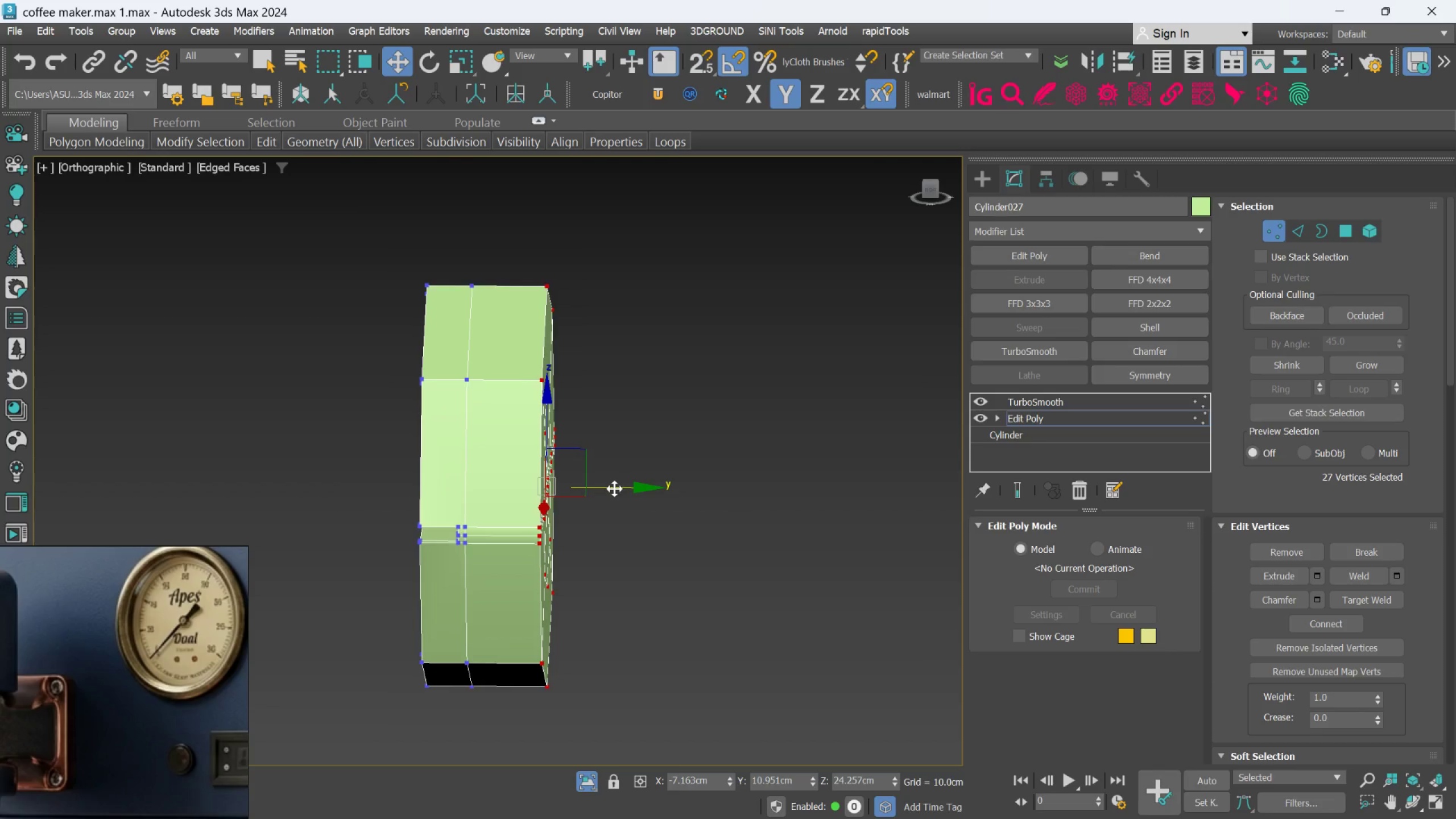 
left_click_drag(start_coordinate=[614, 488], to_coordinate=[559, 516])
 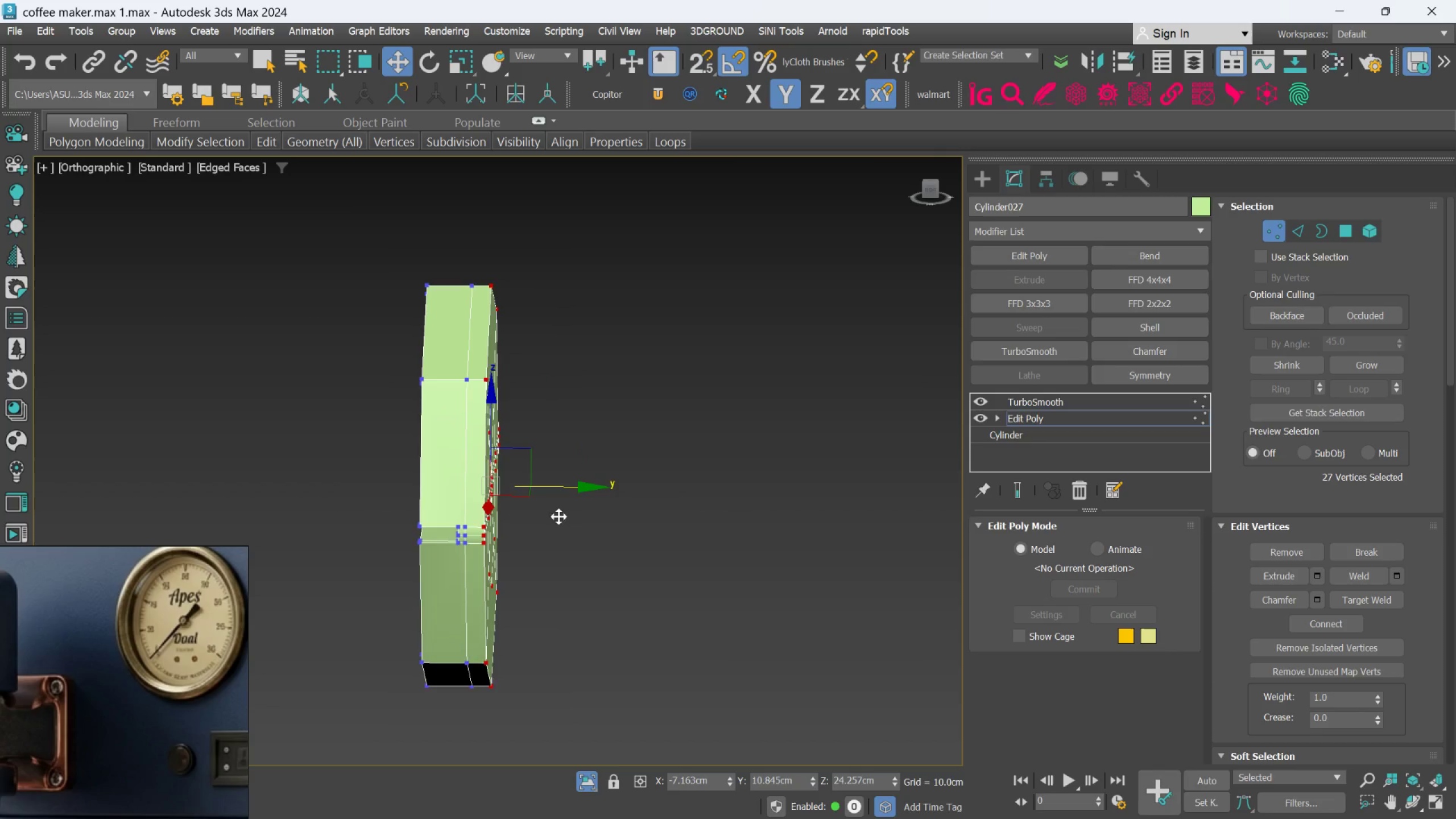 
hold_key(key=AltLeft, duration=1.55)
 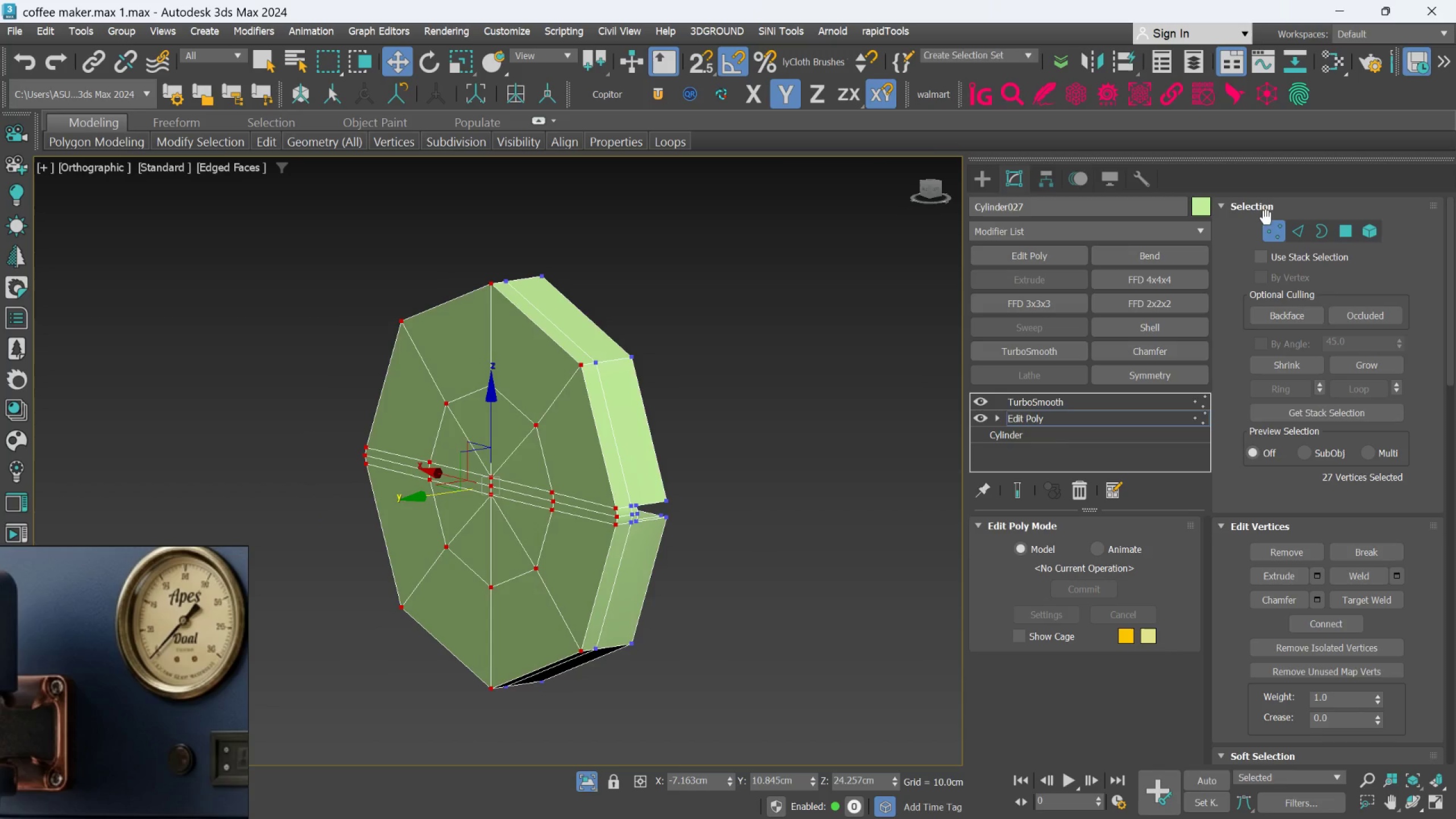 
left_click([1273, 224])
 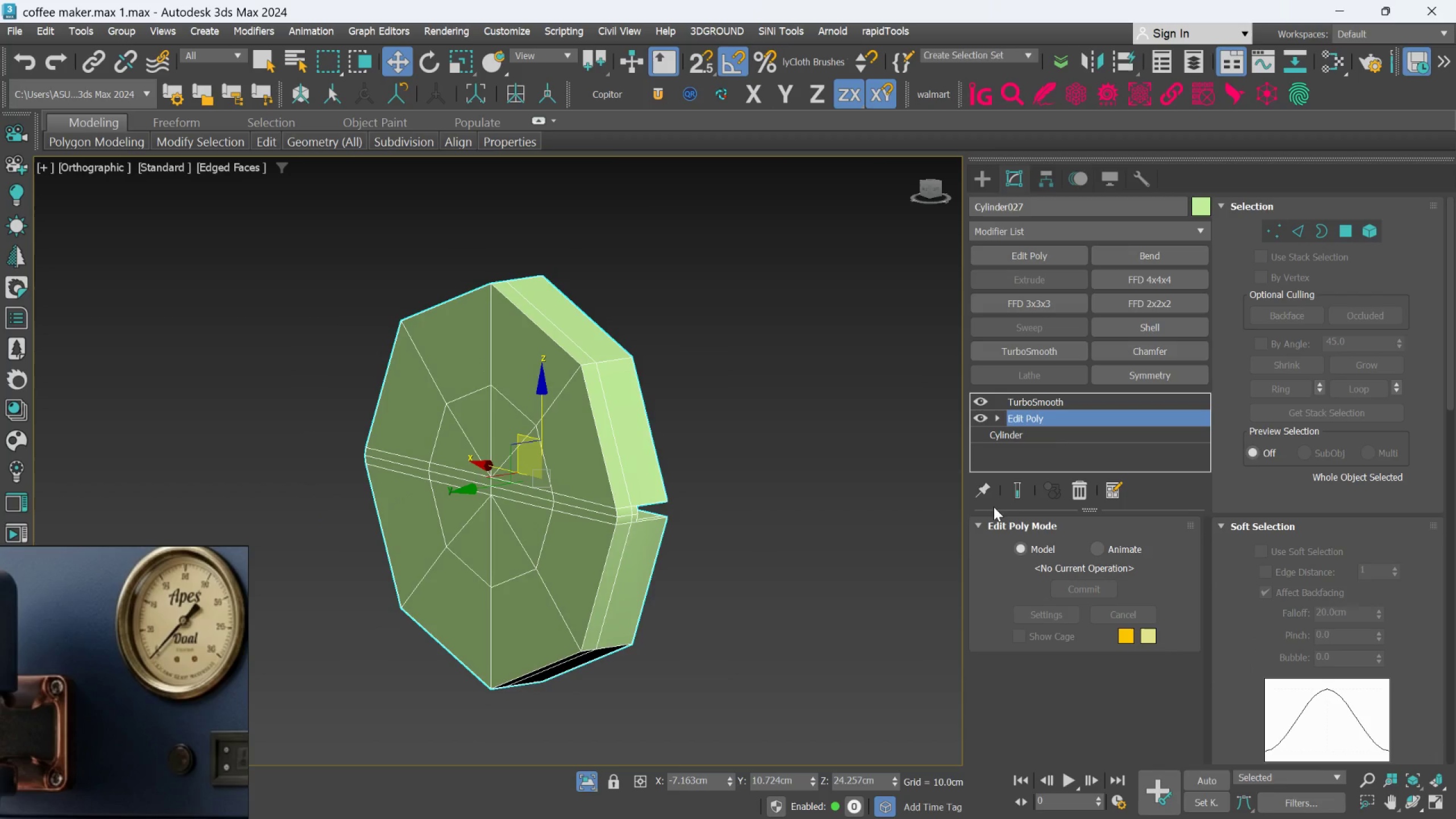 
left_click([1007, 494])
 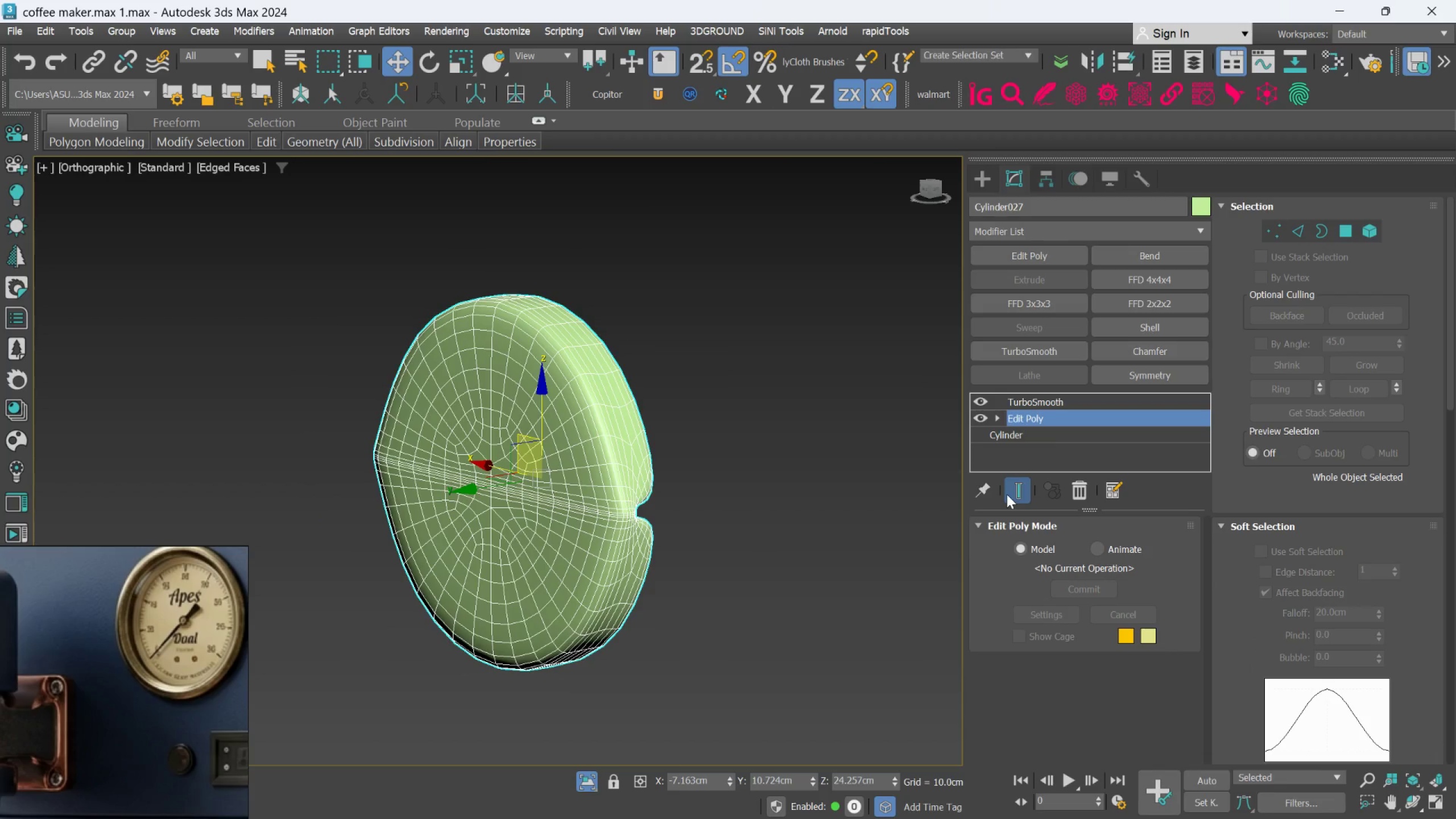 
left_click([1007, 494])
 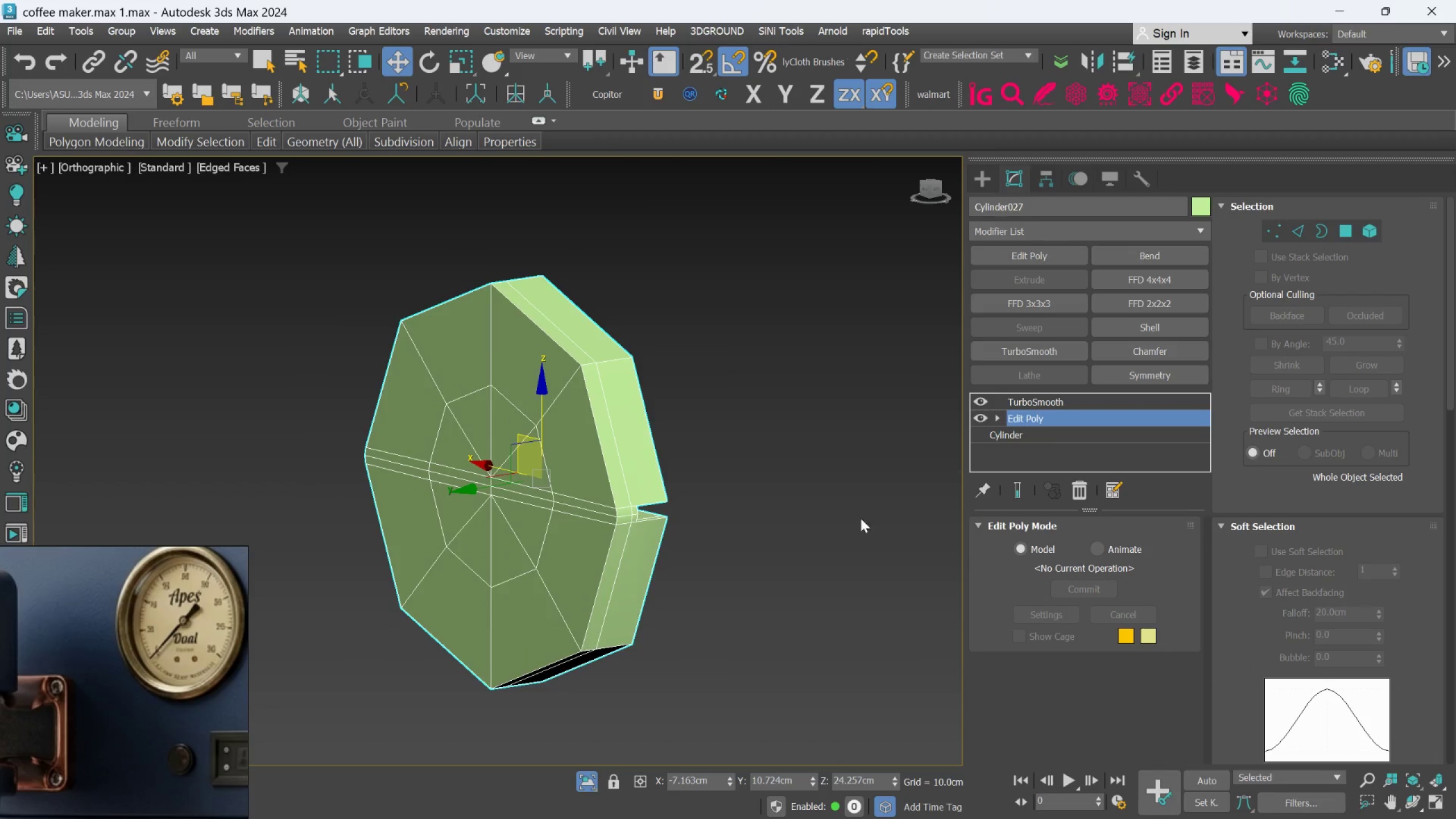 
hold_key(key=AltLeft, duration=3.66)
 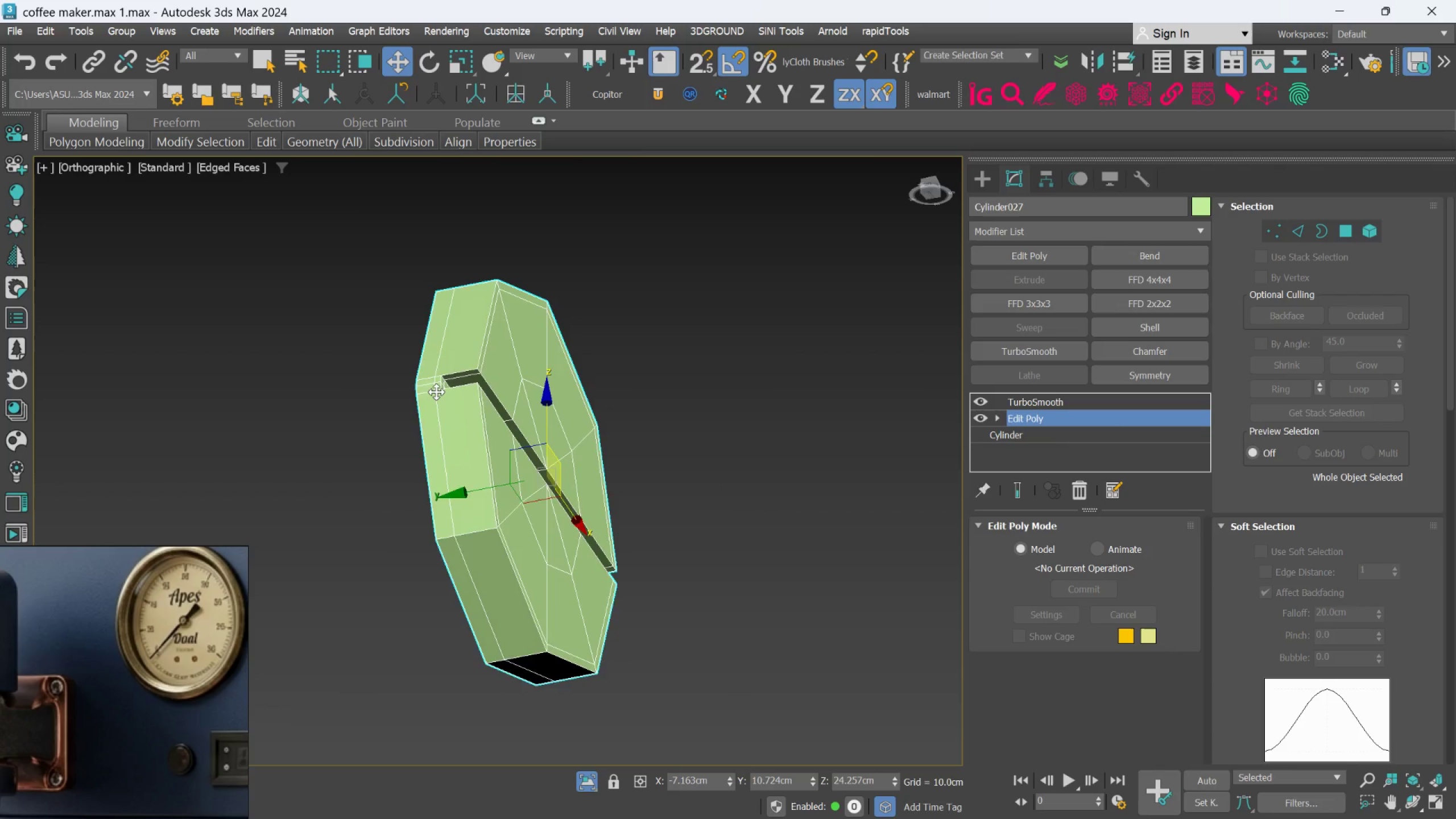 
scroll: coordinate [466, 357], scroll_direction: up, amount: 3.0
 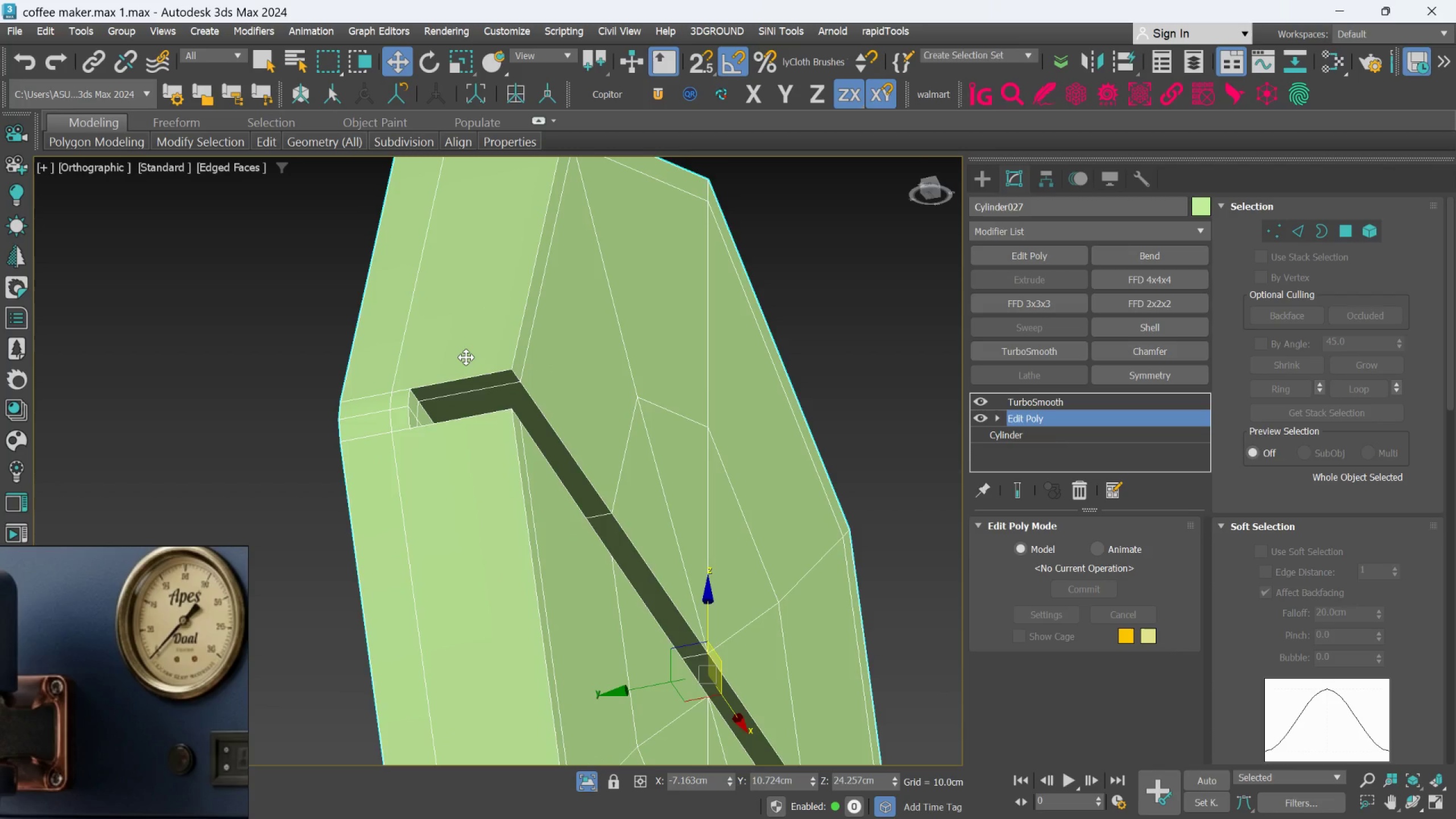 
scroll: coordinate [466, 357], scroll_direction: down, amount: 2.0
 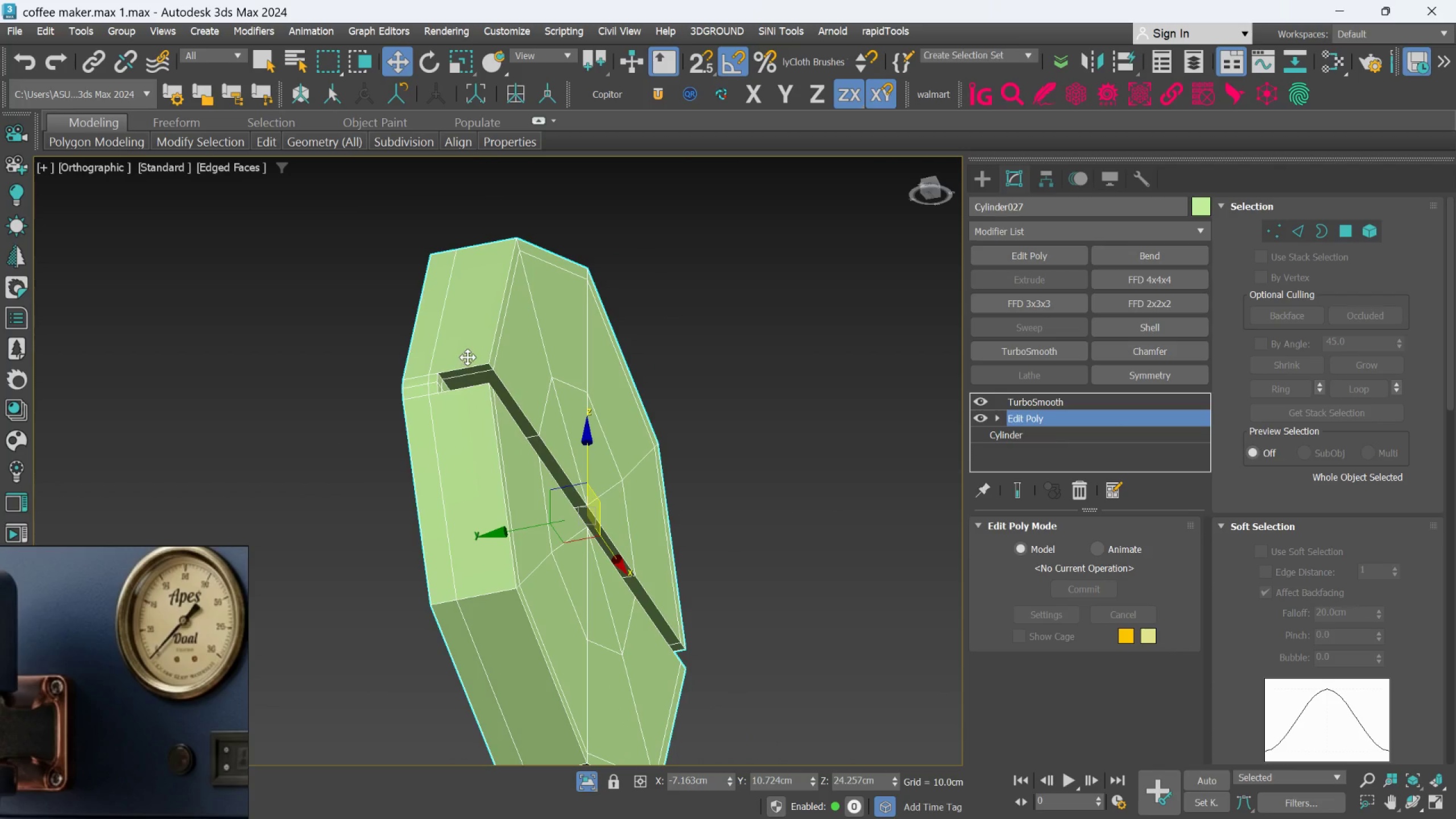 
key(Alt+AltLeft)
 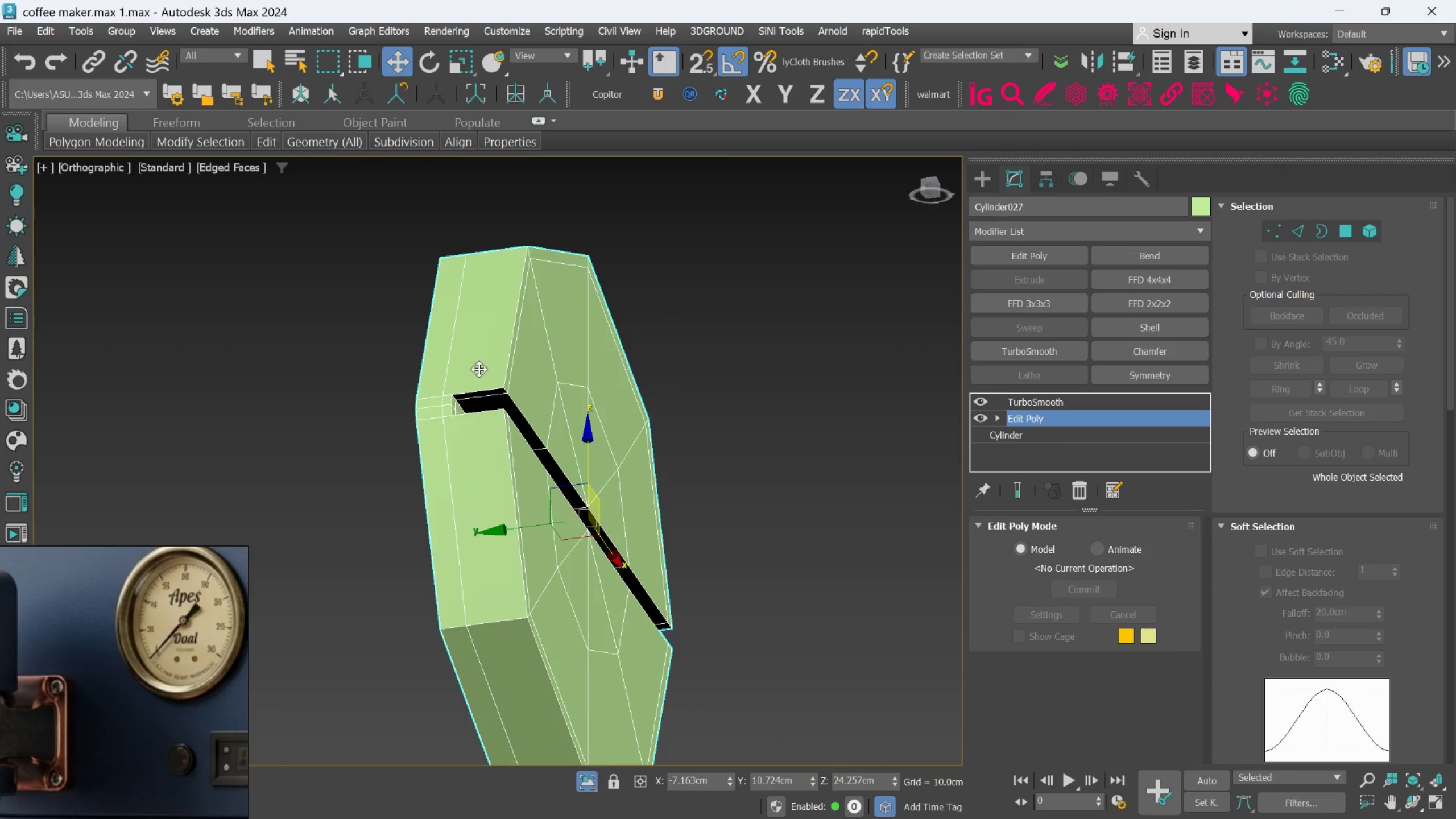 
key(Alt+C)
 